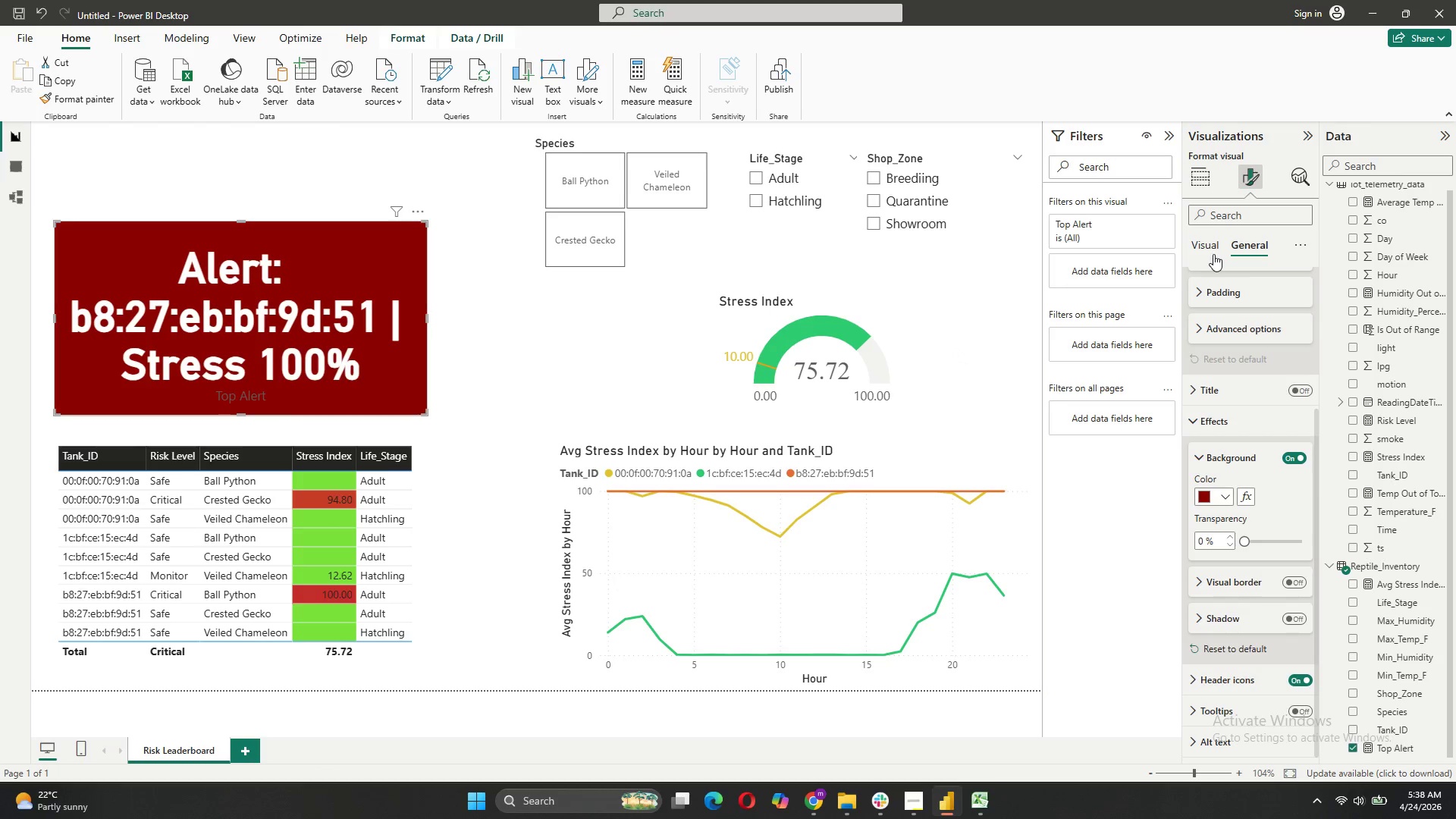 
left_click([1213, 254])
 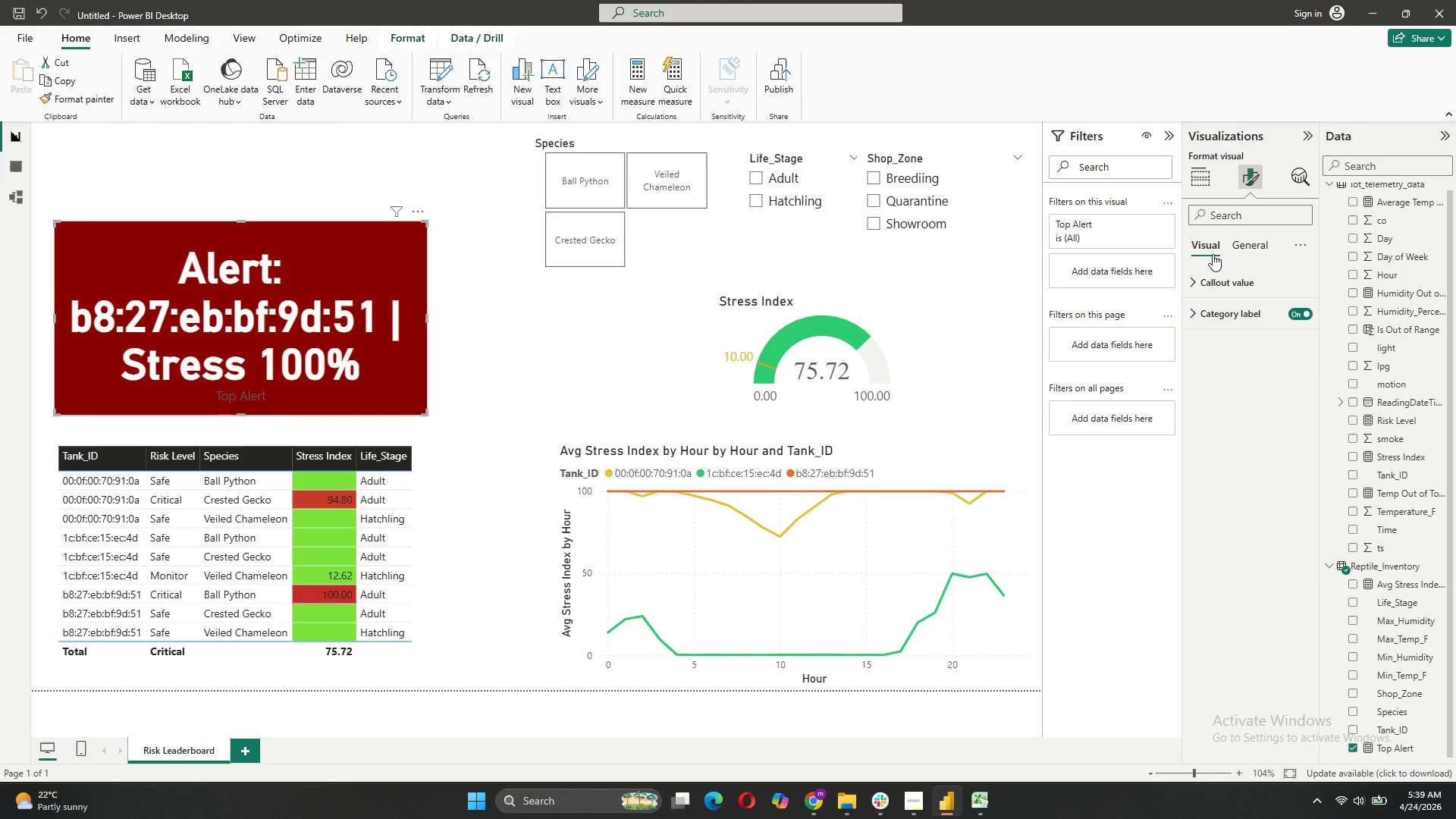 
wait(8.44)
 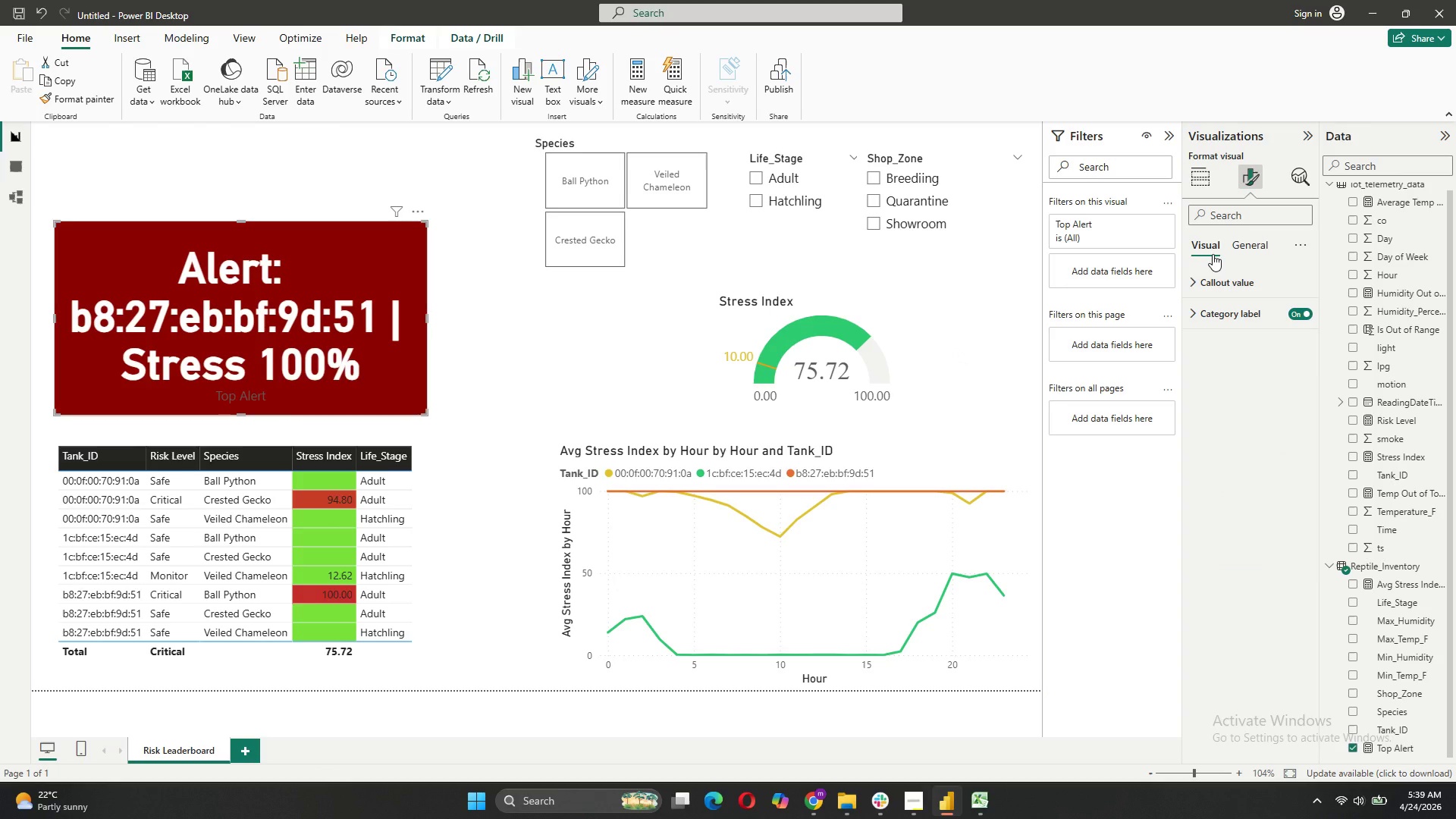 
left_click_drag(start_coordinate=[827, 307], to_coordinate=[667, 307])
 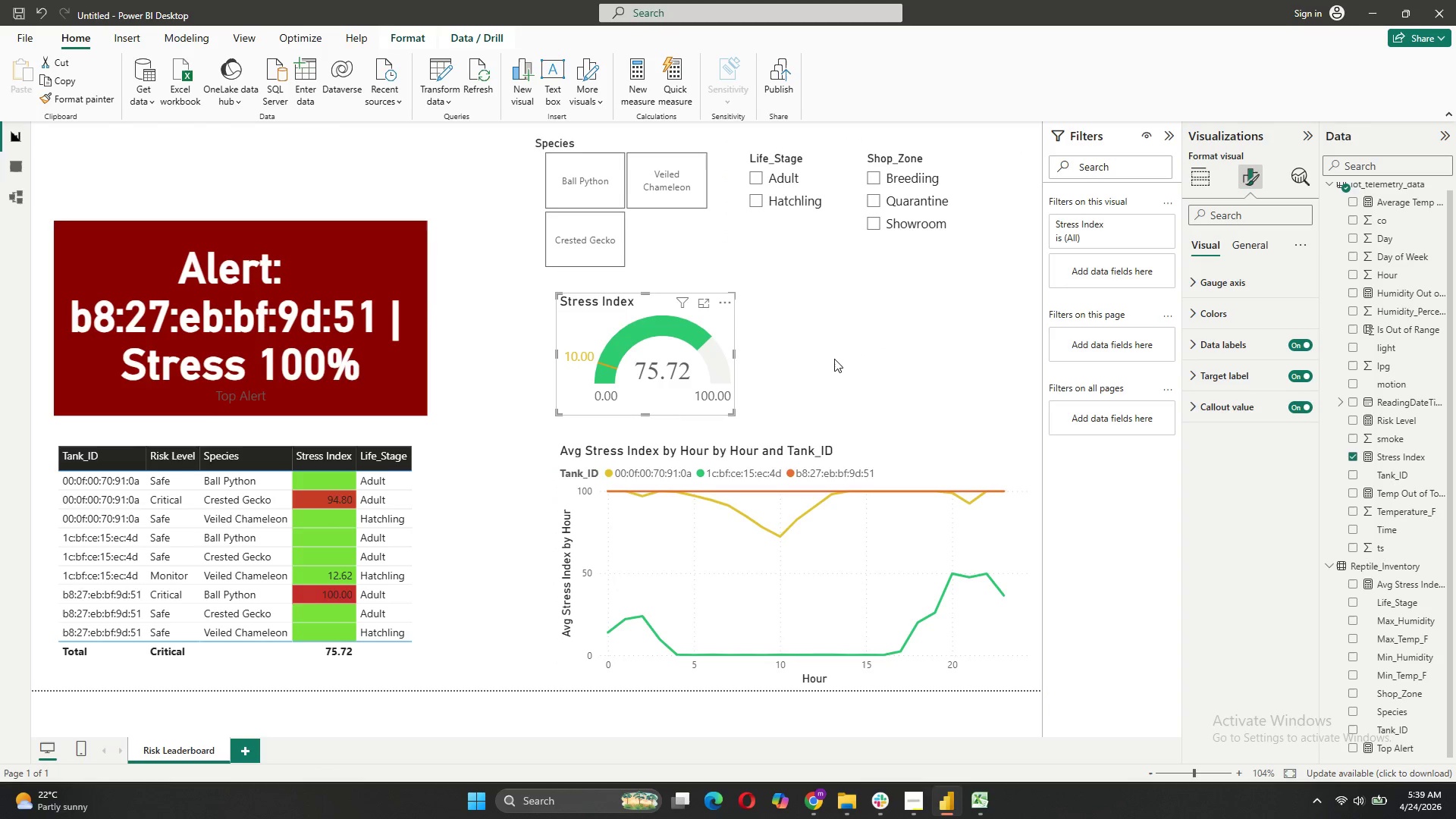 
mouse_move([853, 459])
 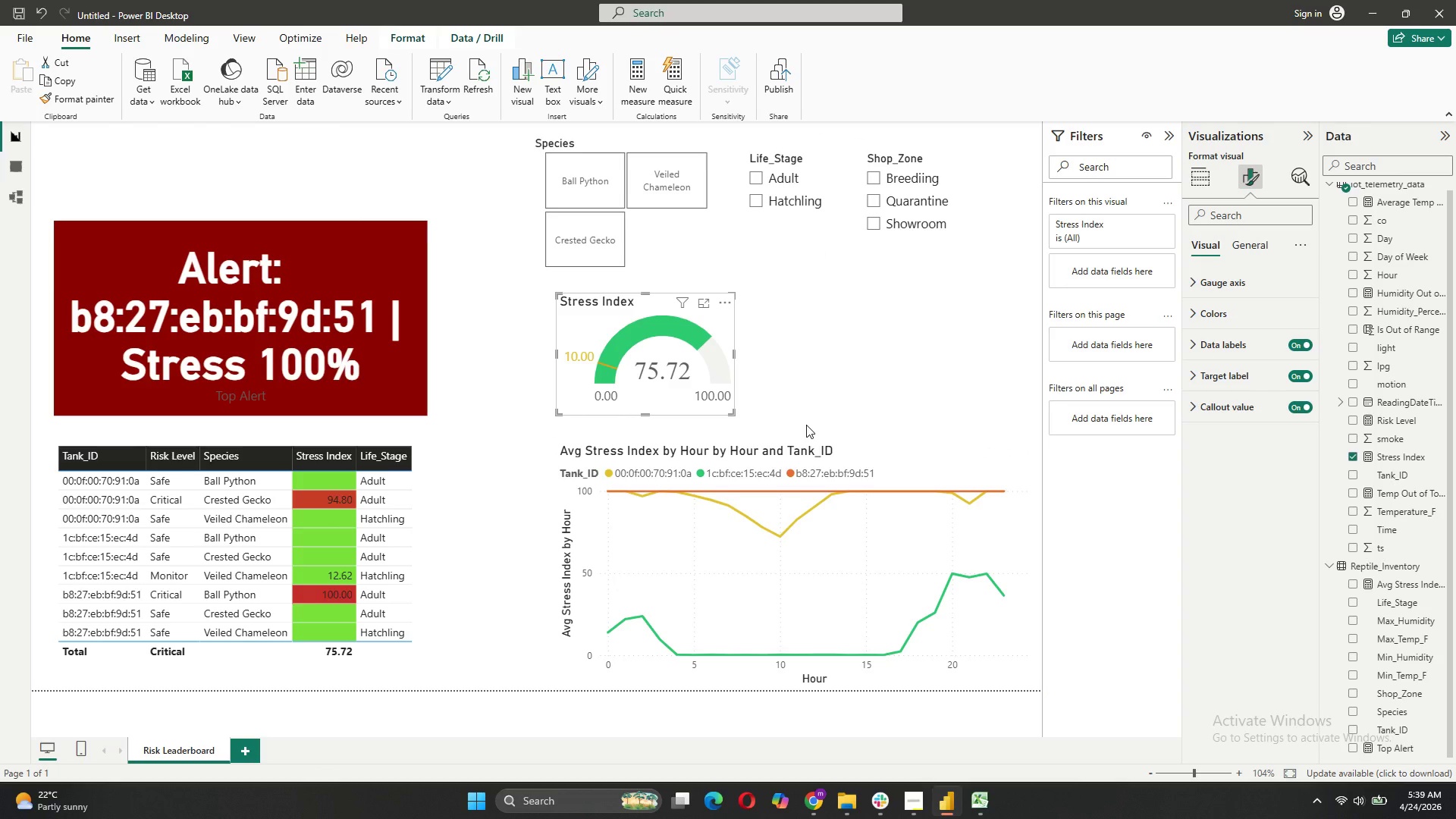 
wait(6.14)
 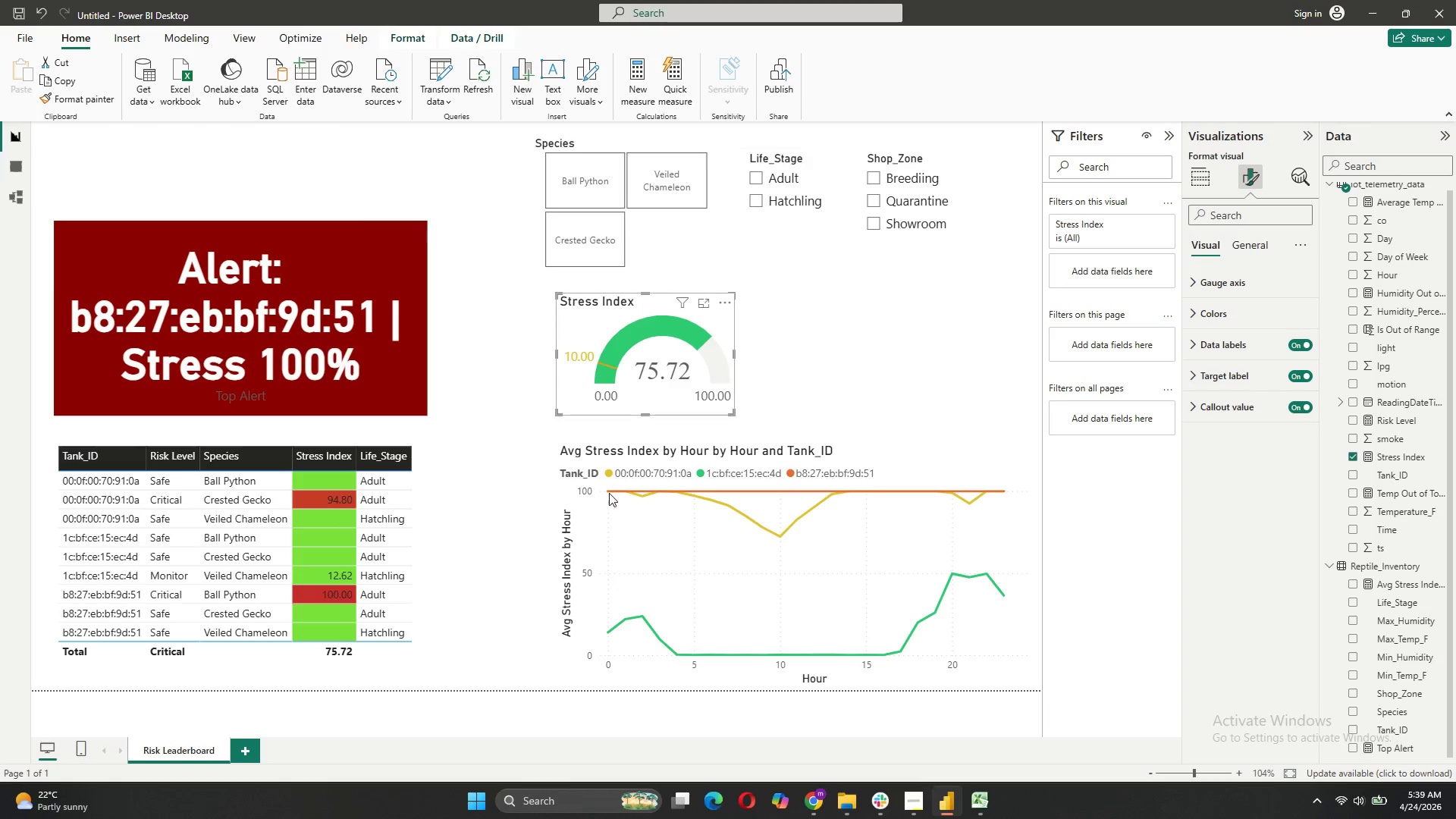 
mouse_move([275, 737])
 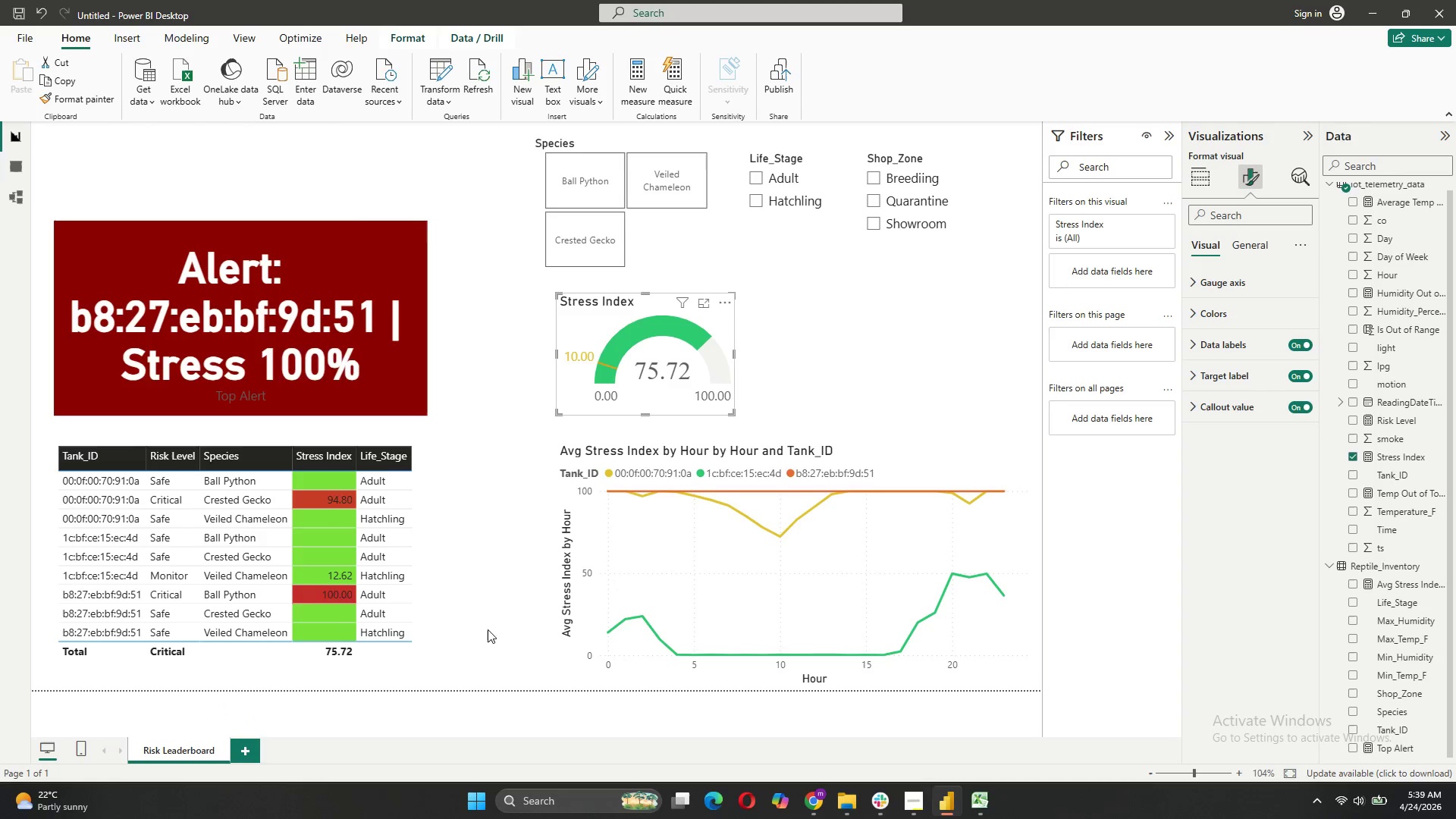 
left_click([491, 611])
 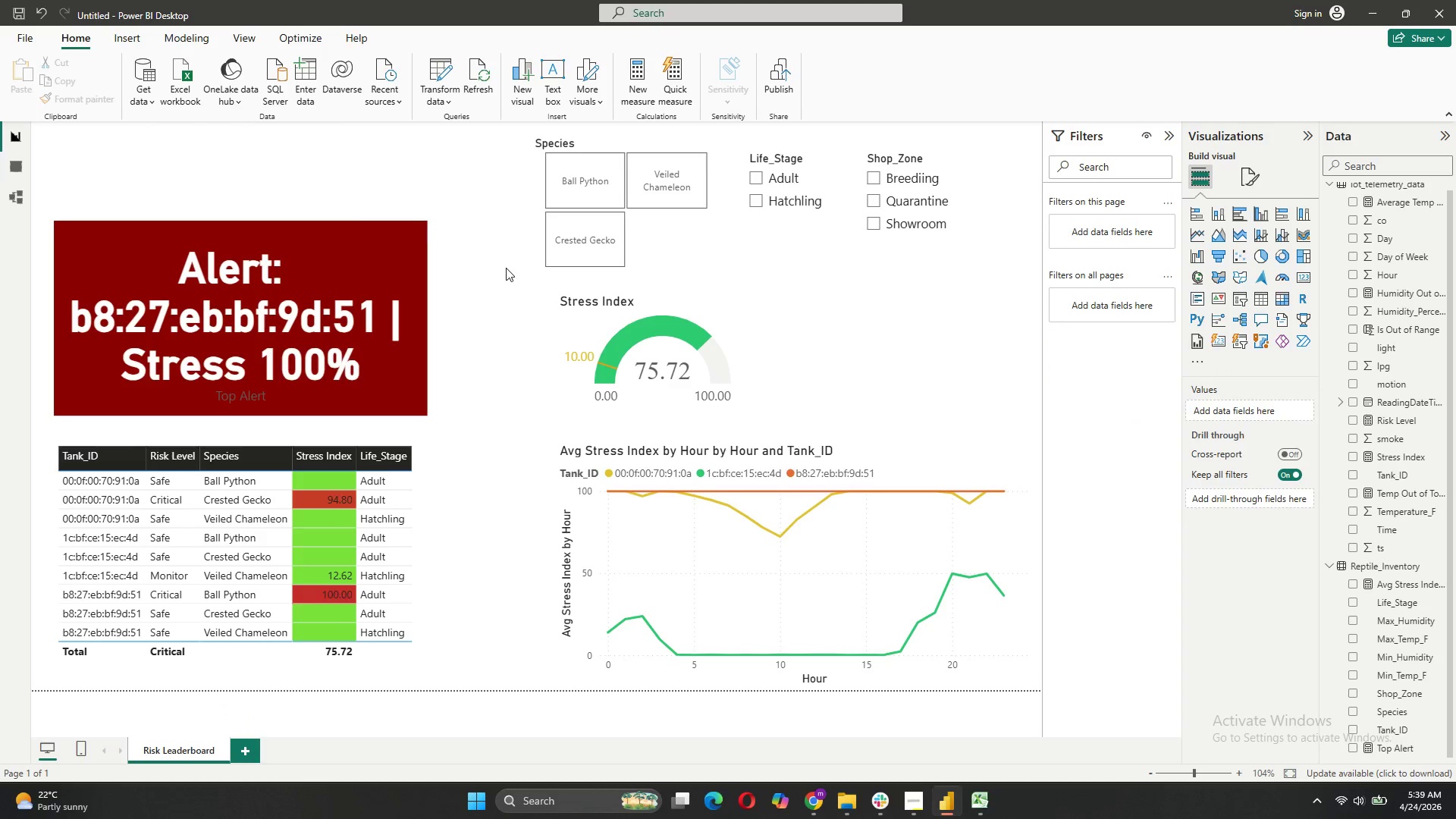 
right_click([505, 266])
 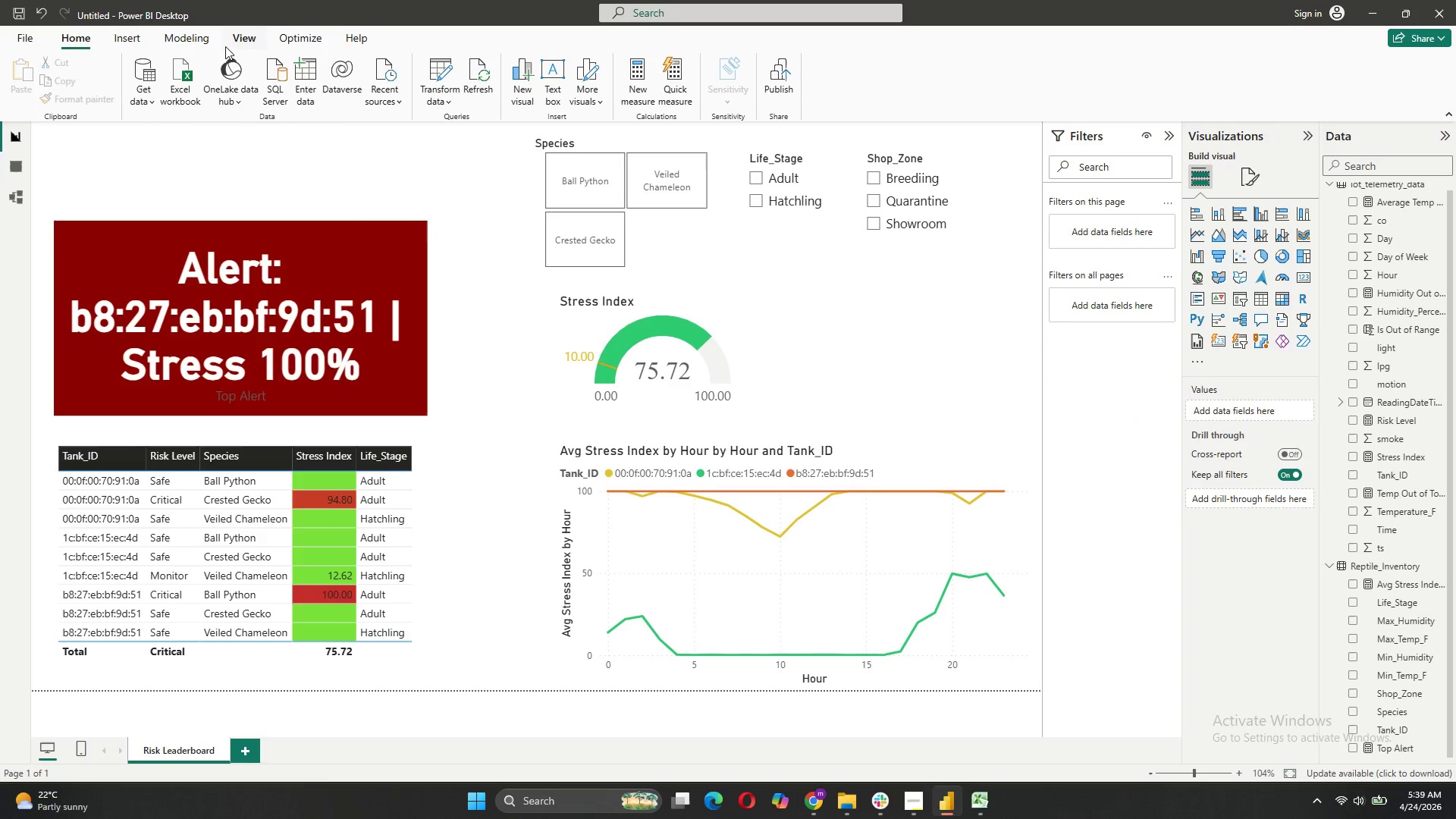 
left_click([233, 39])
 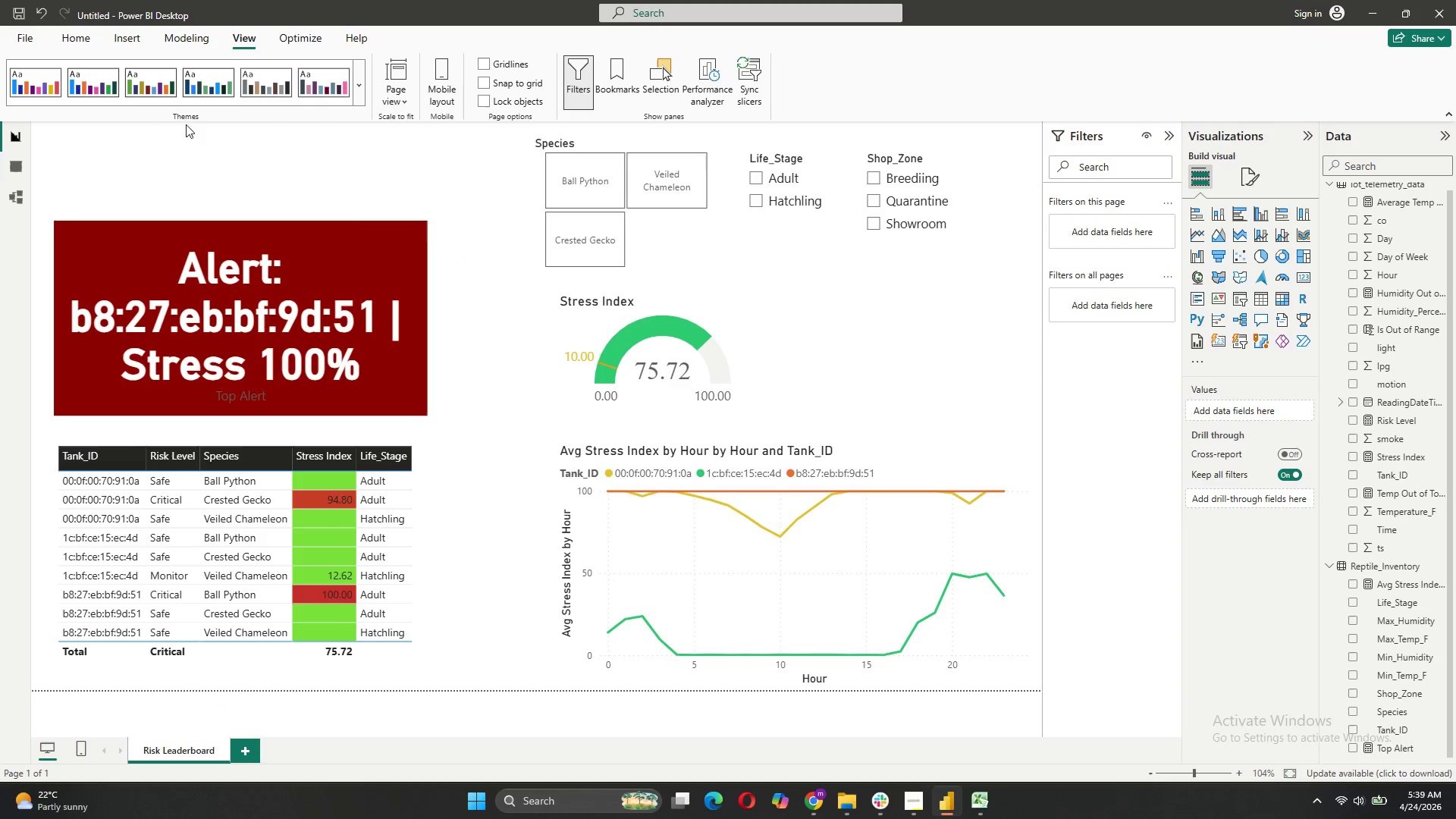 
left_click([193, 112])
 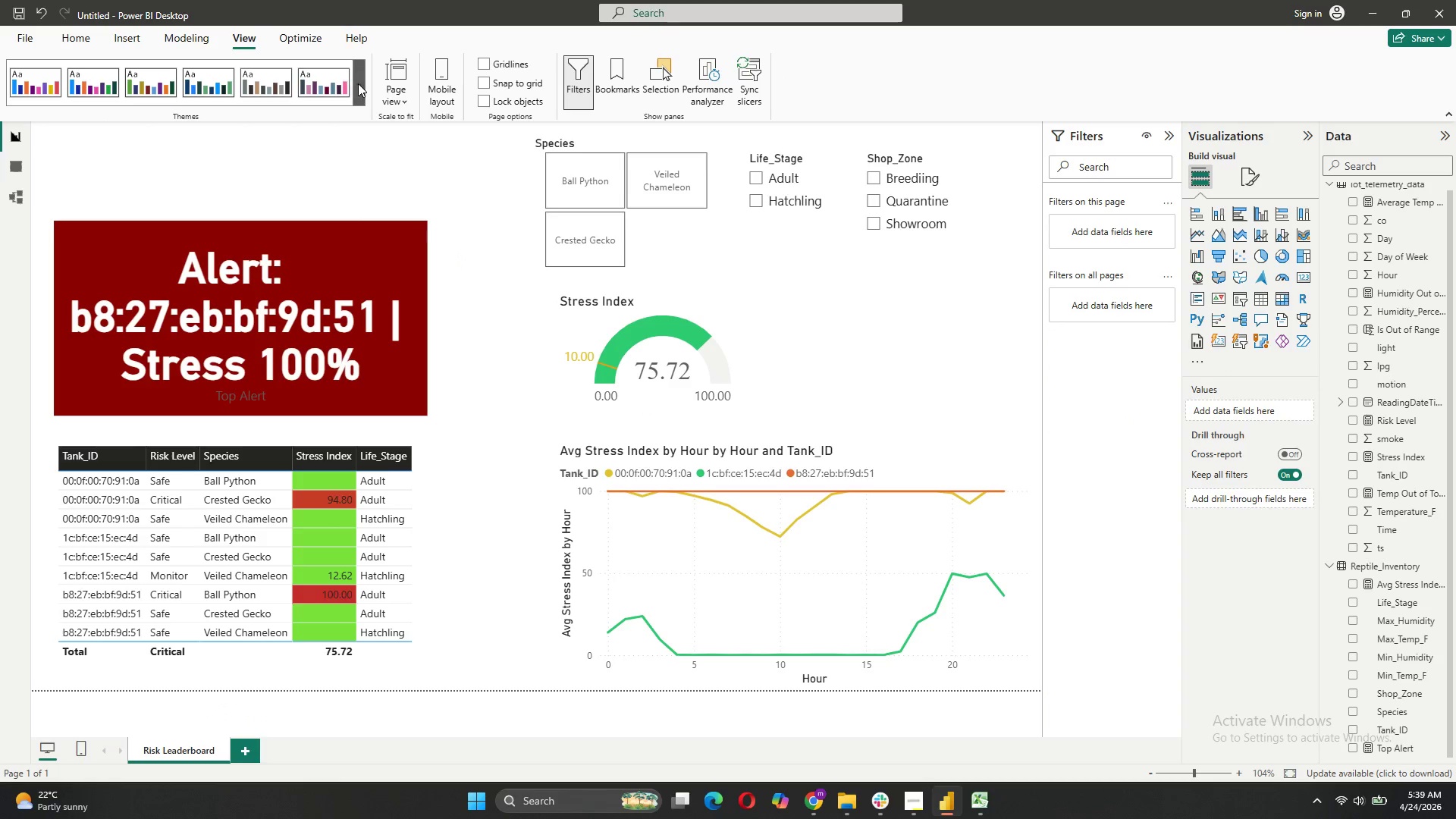 
left_click([360, 82])
 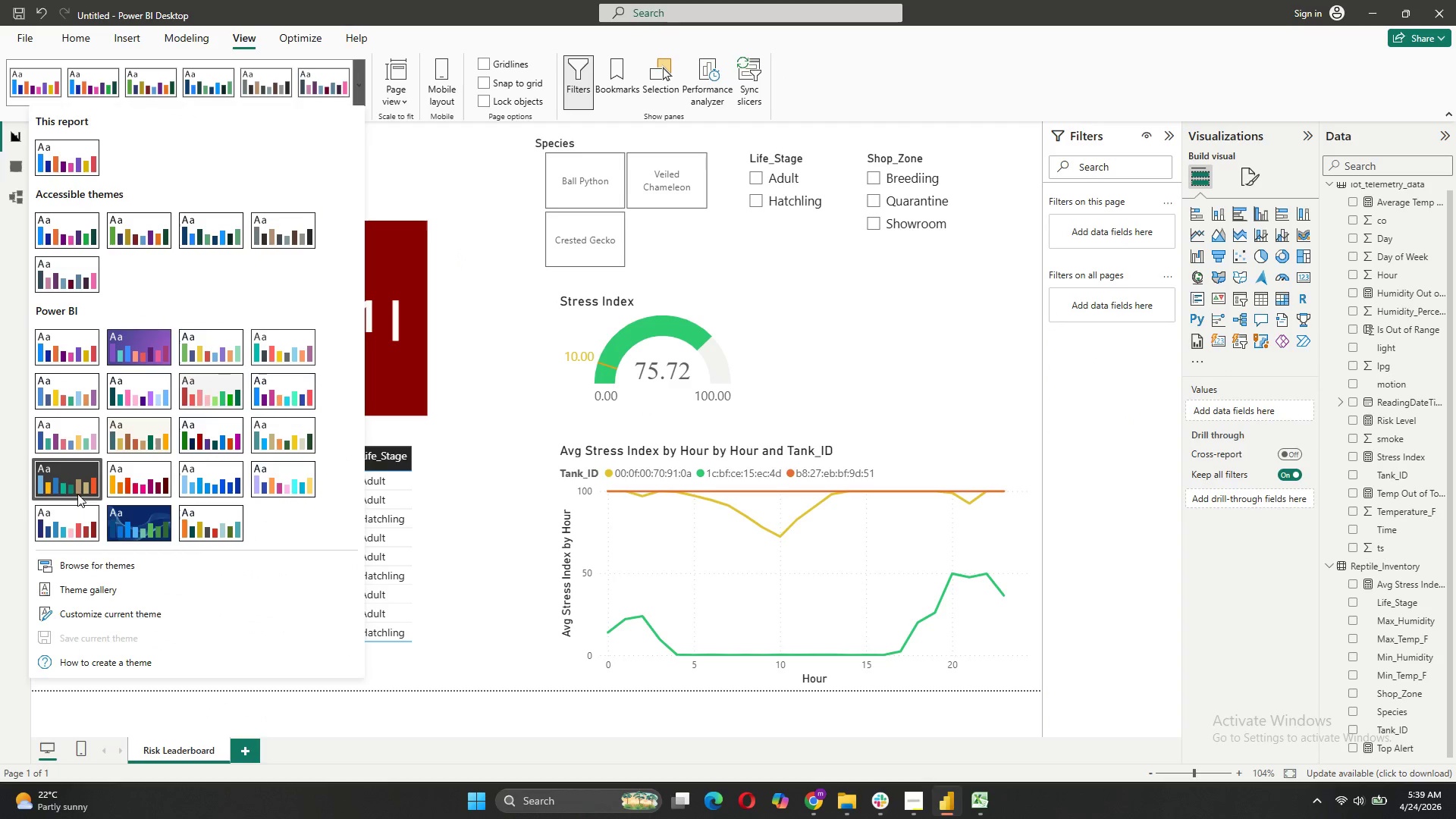 
left_click([77, 484])
 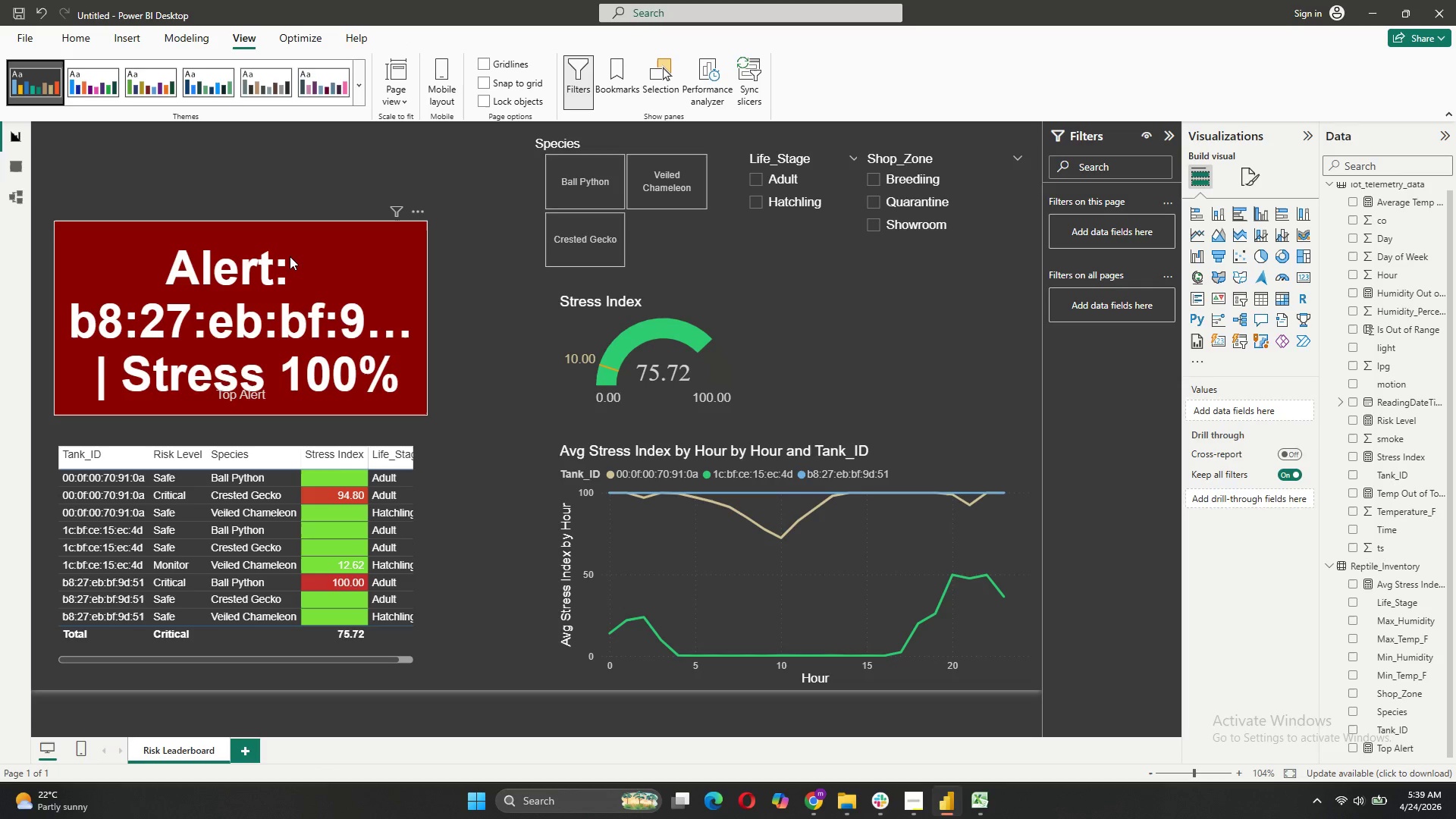 
wait(5.27)
 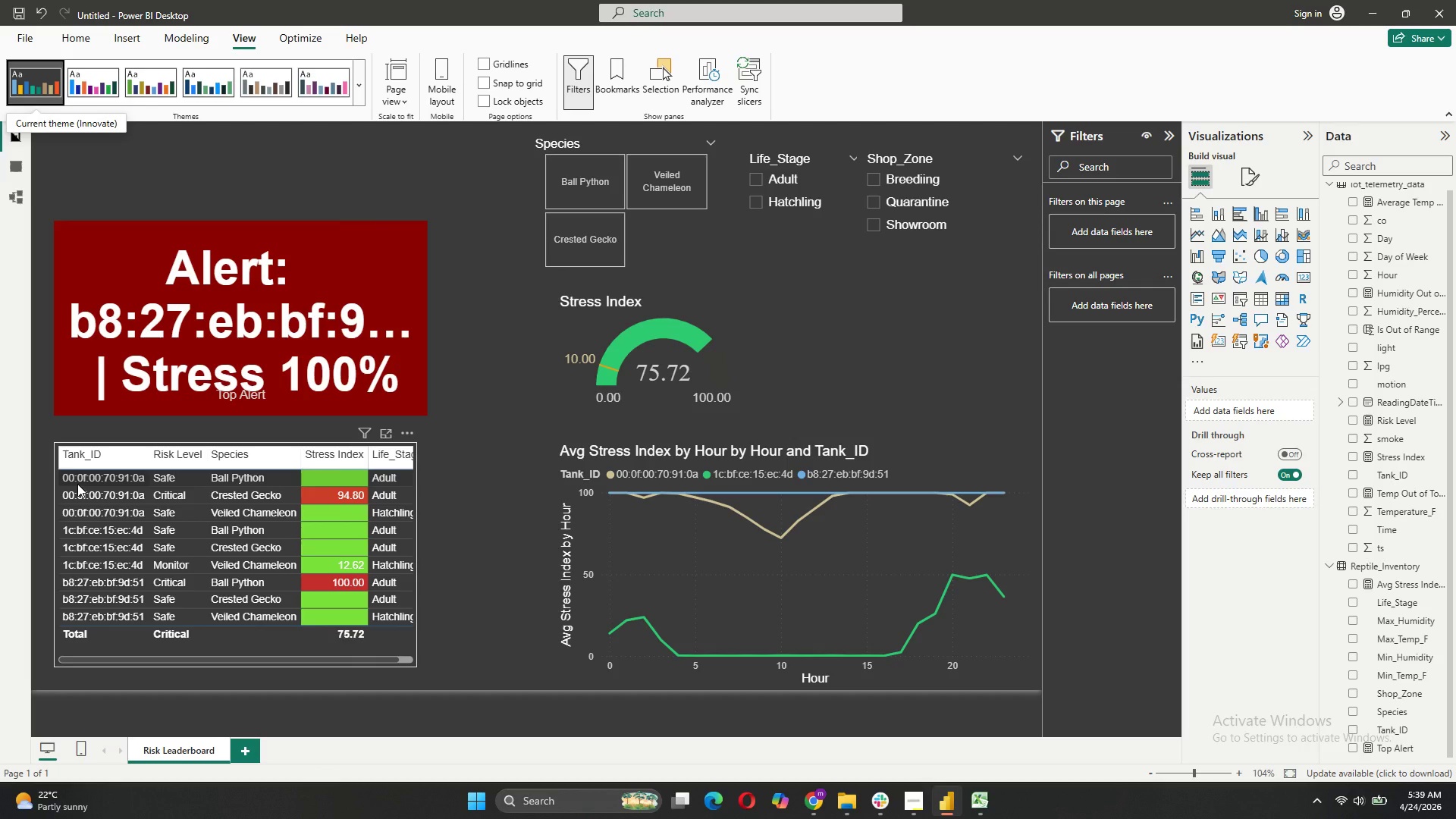 
left_click([358, 86])
 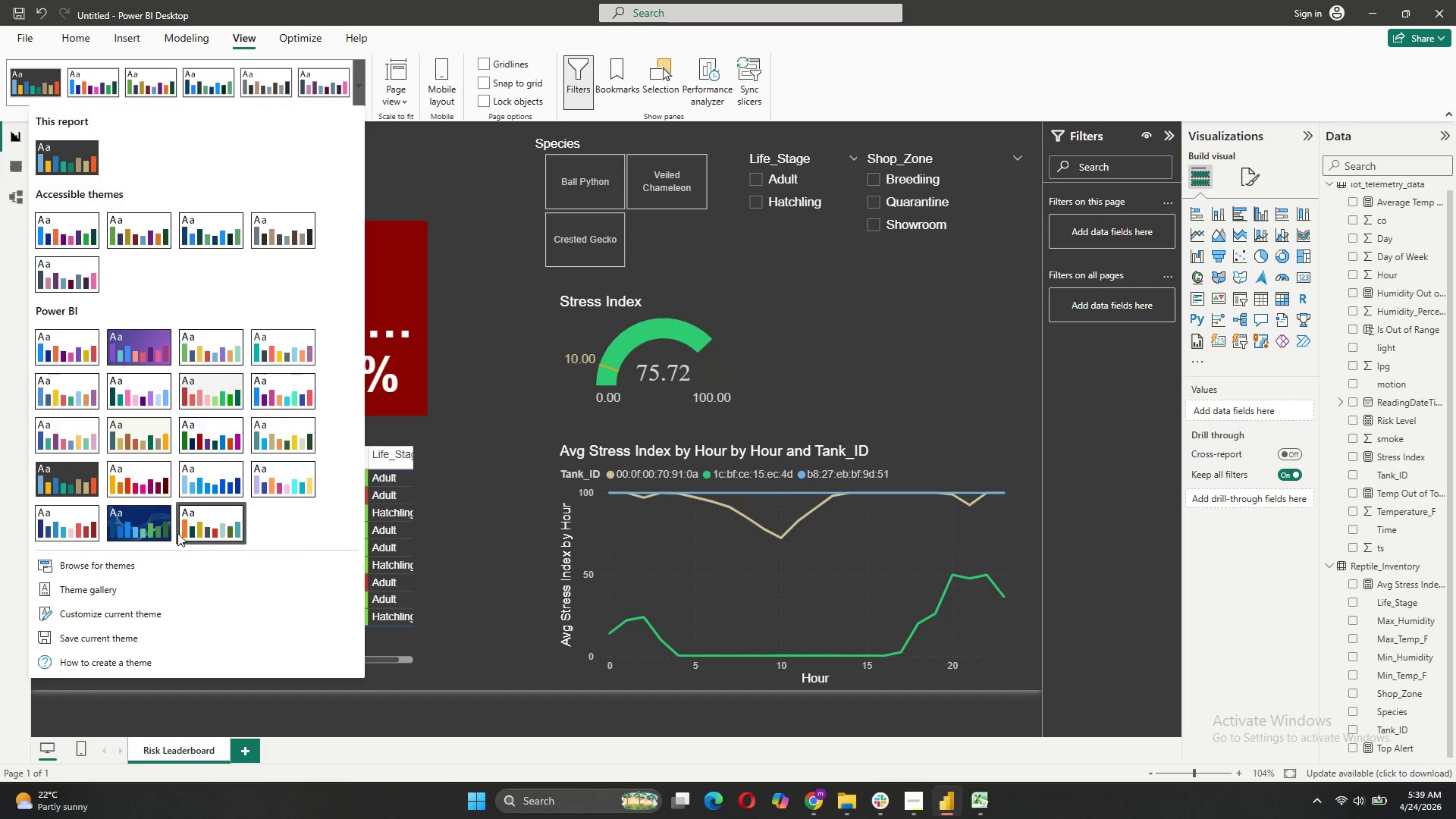 
left_click([160, 526])
 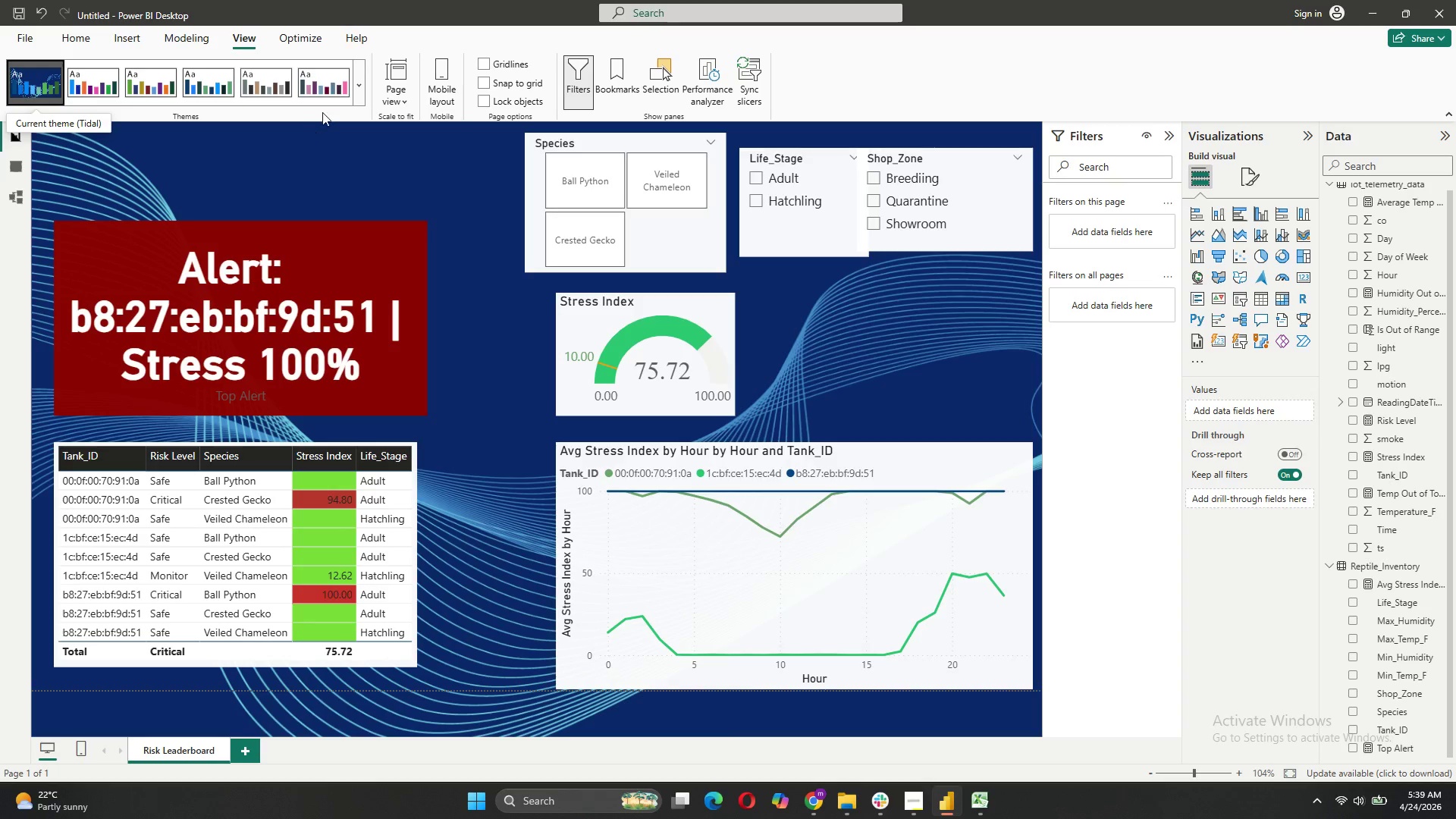 
left_click([356, 90])
 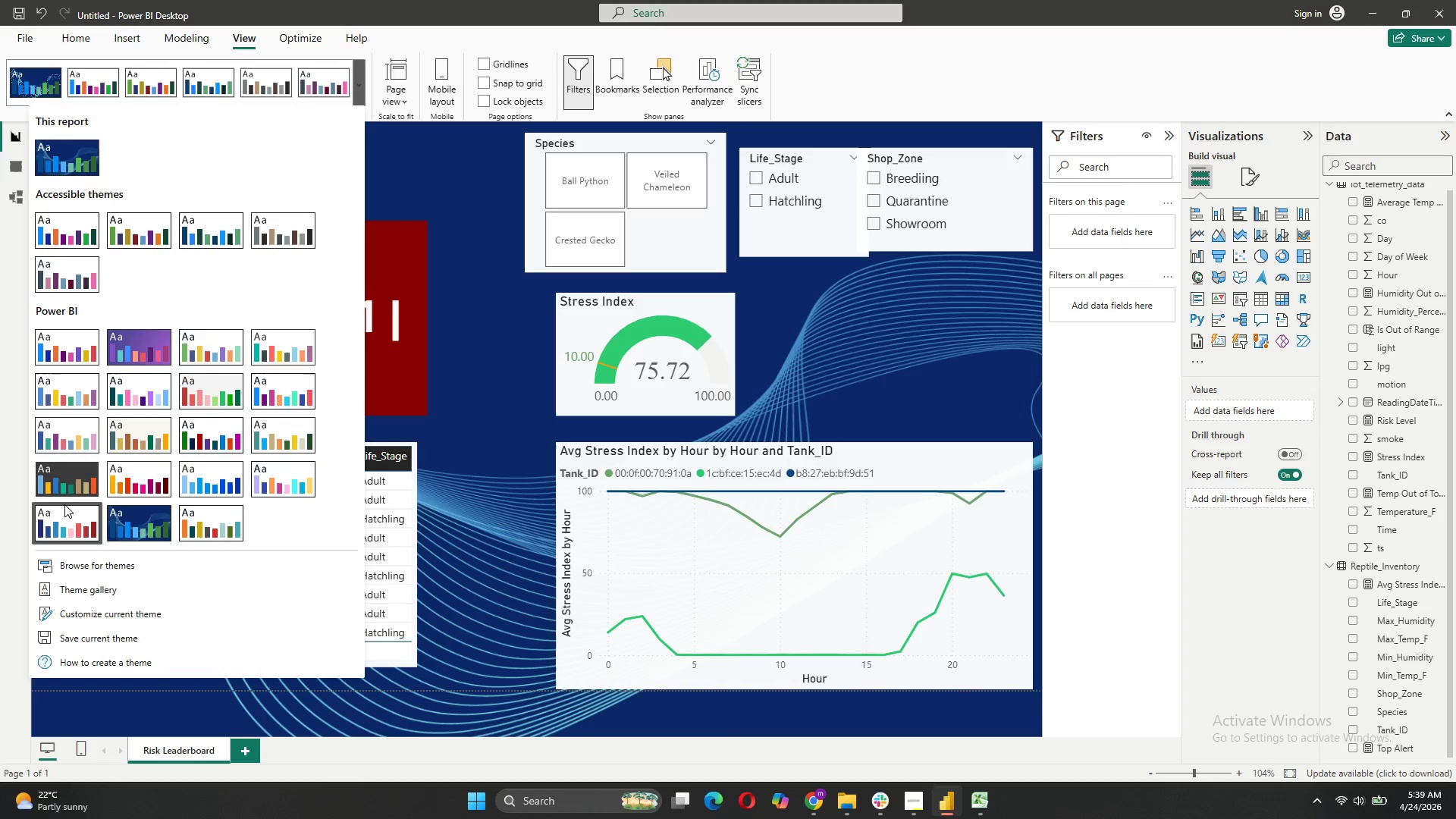 
left_click([127, 339])
 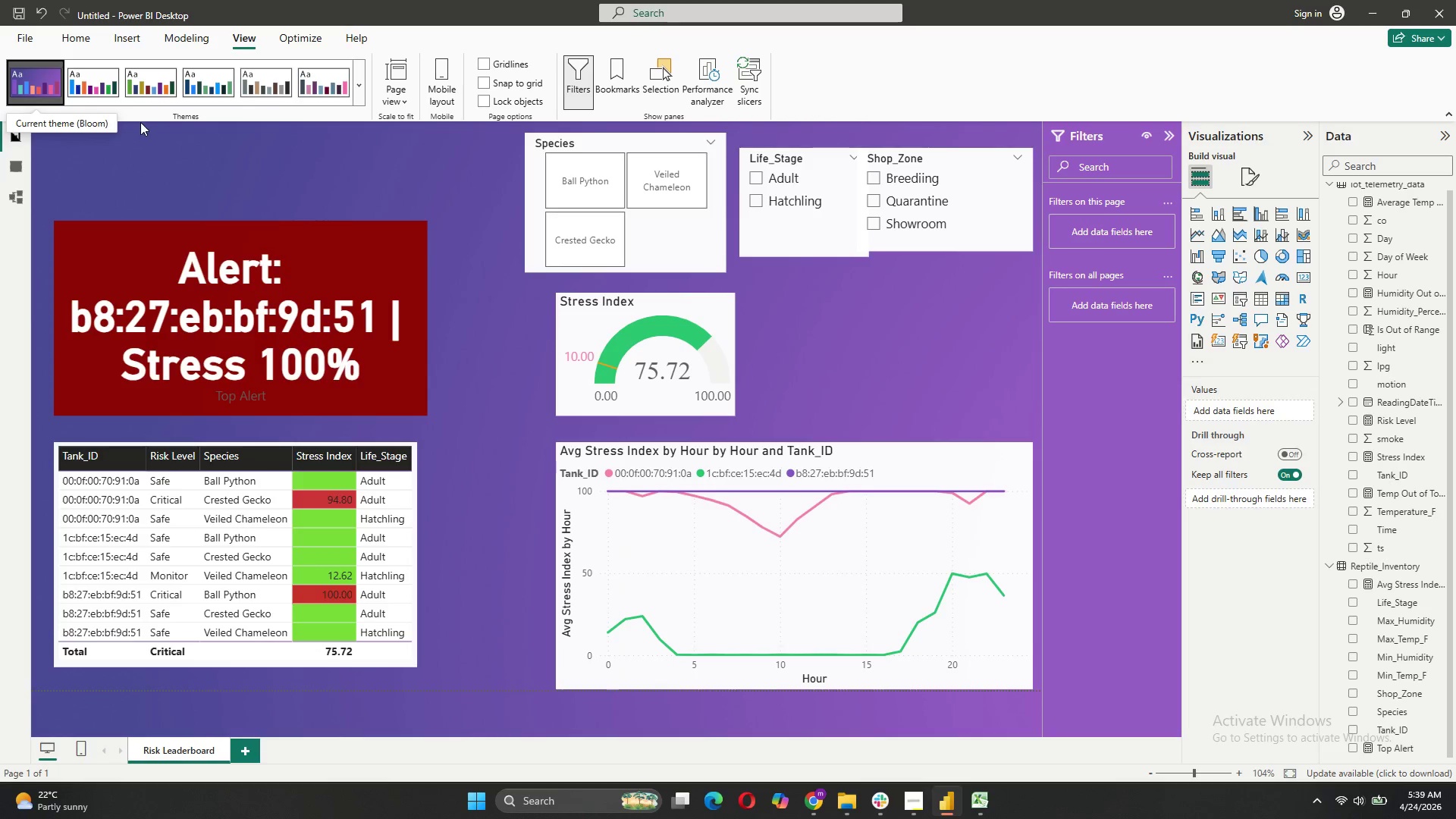 
left_click([355, 81])
 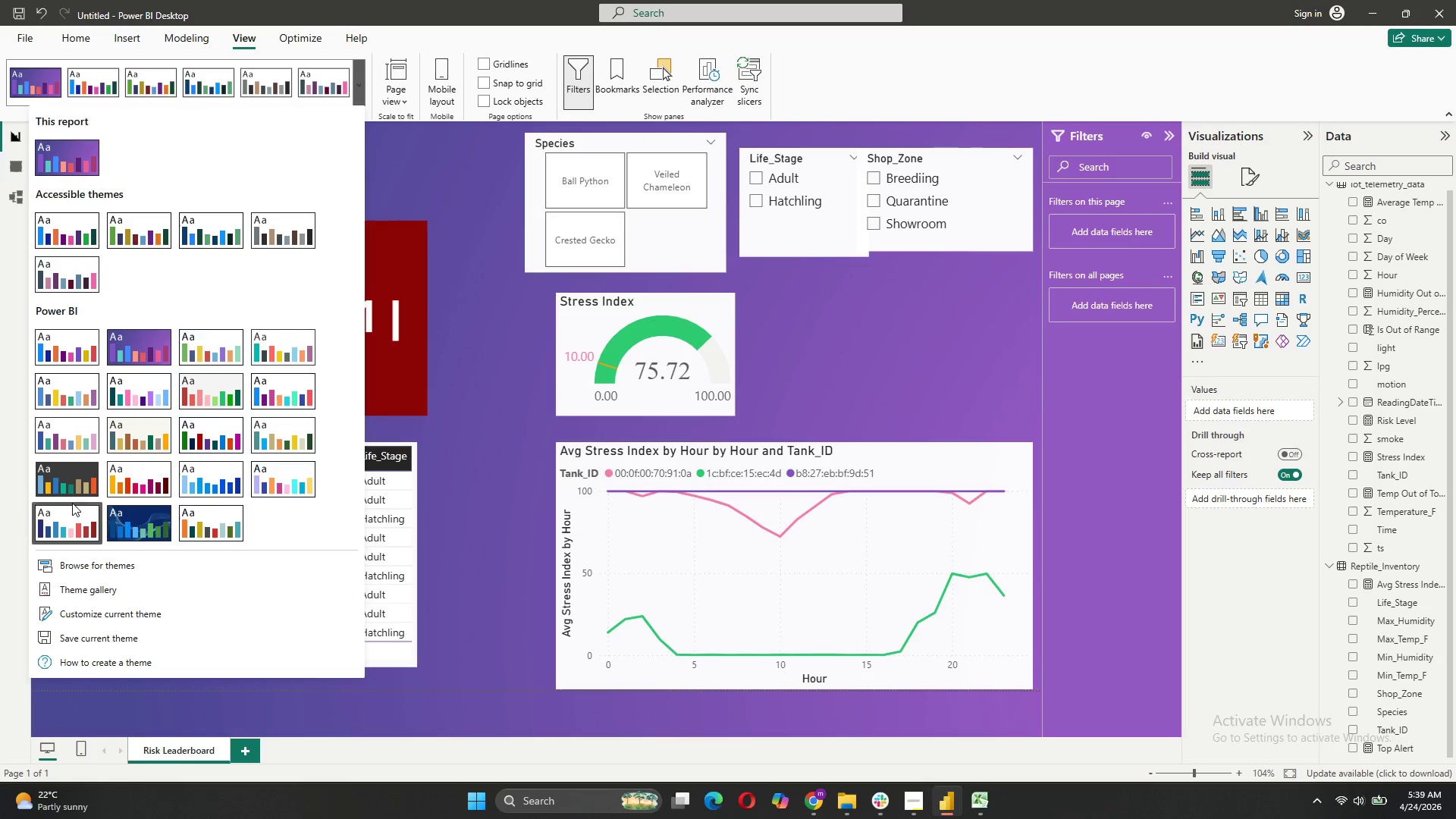 
left_click([71, 479])
 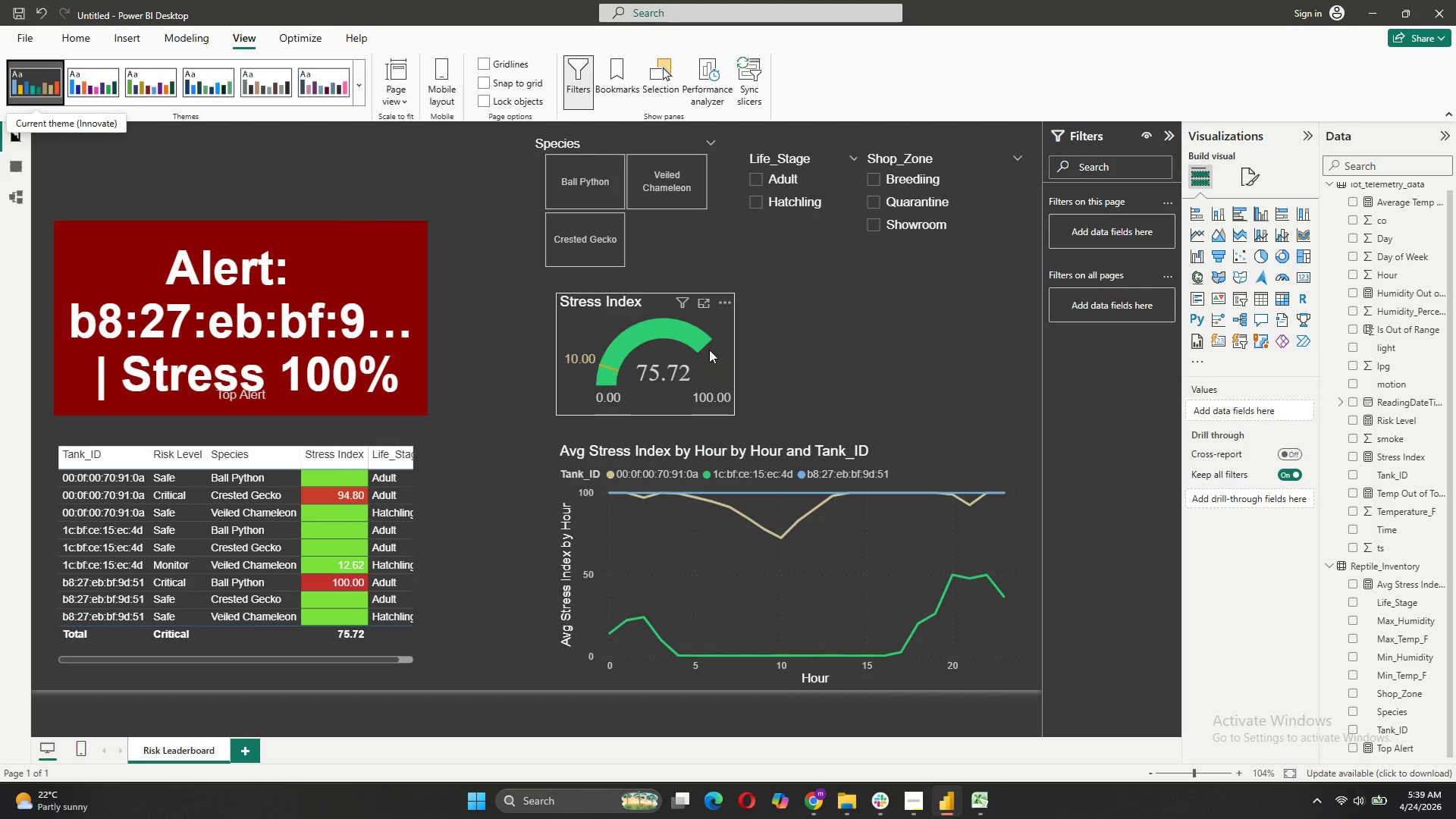 
left_click([933, 309])
 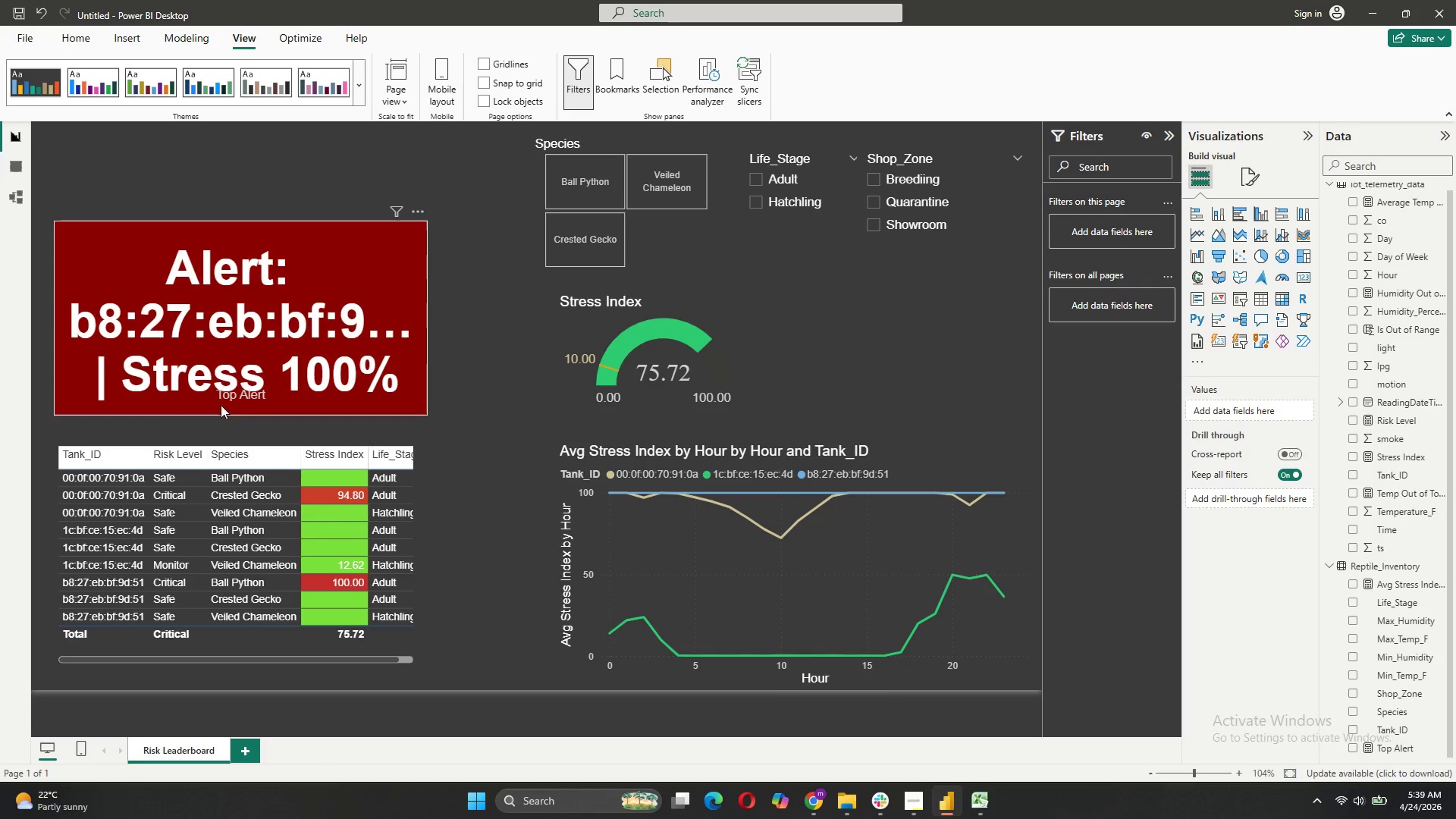 
wait(5.86)
 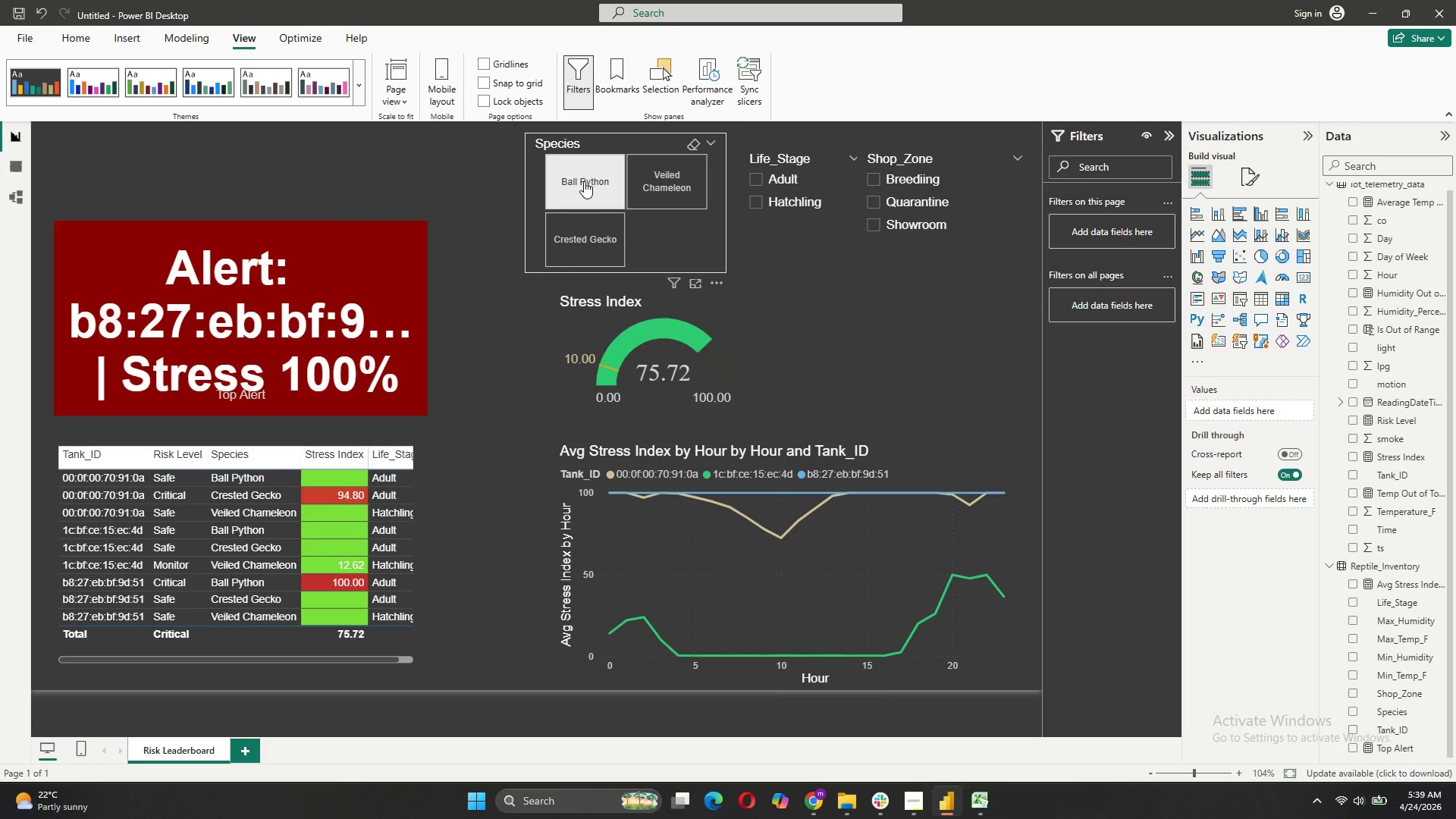 
left_click([347, 281])
 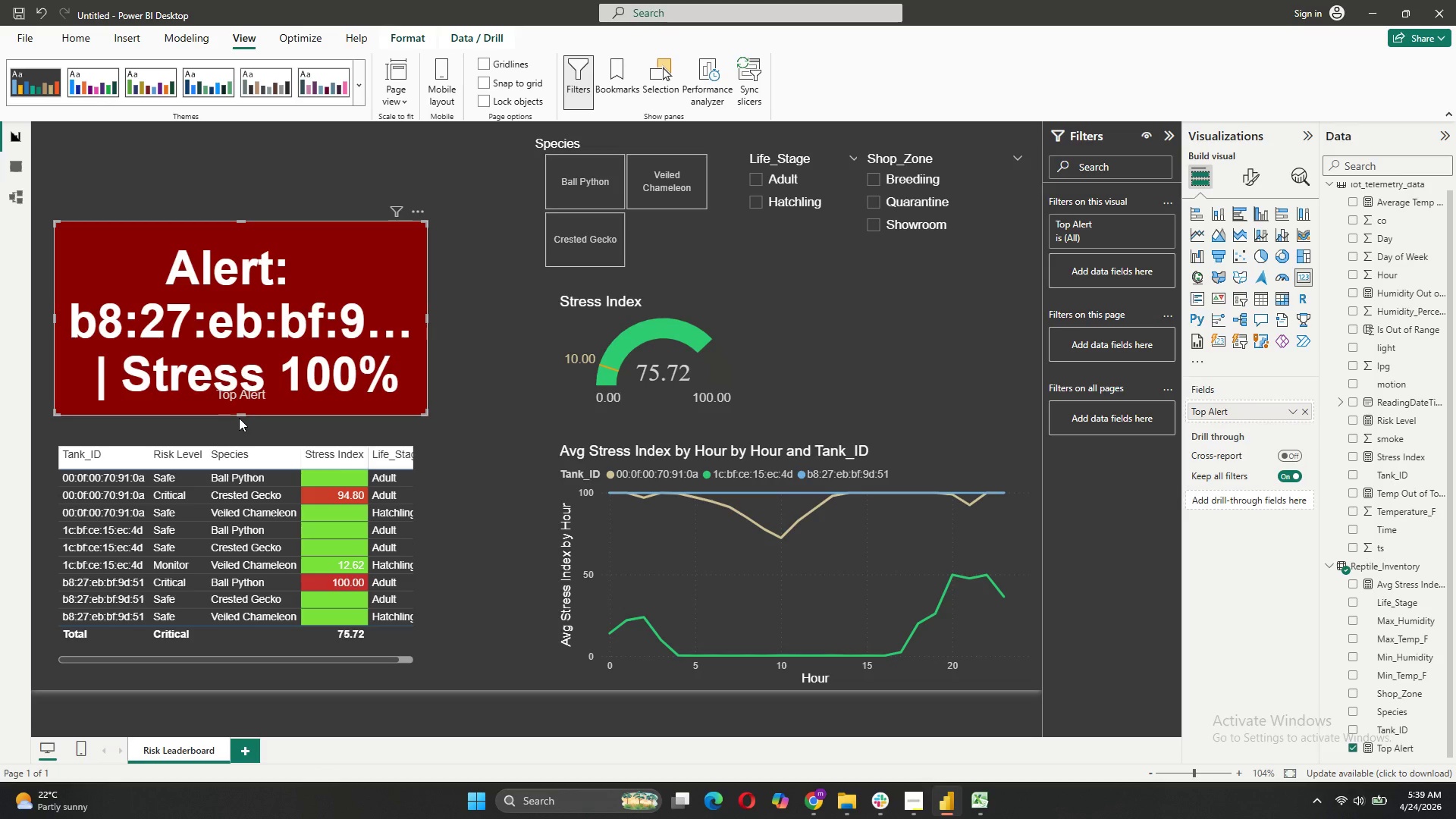 
left_click_drag(start_coordinate=[239, 414], to_coordinate=[239, 423])
 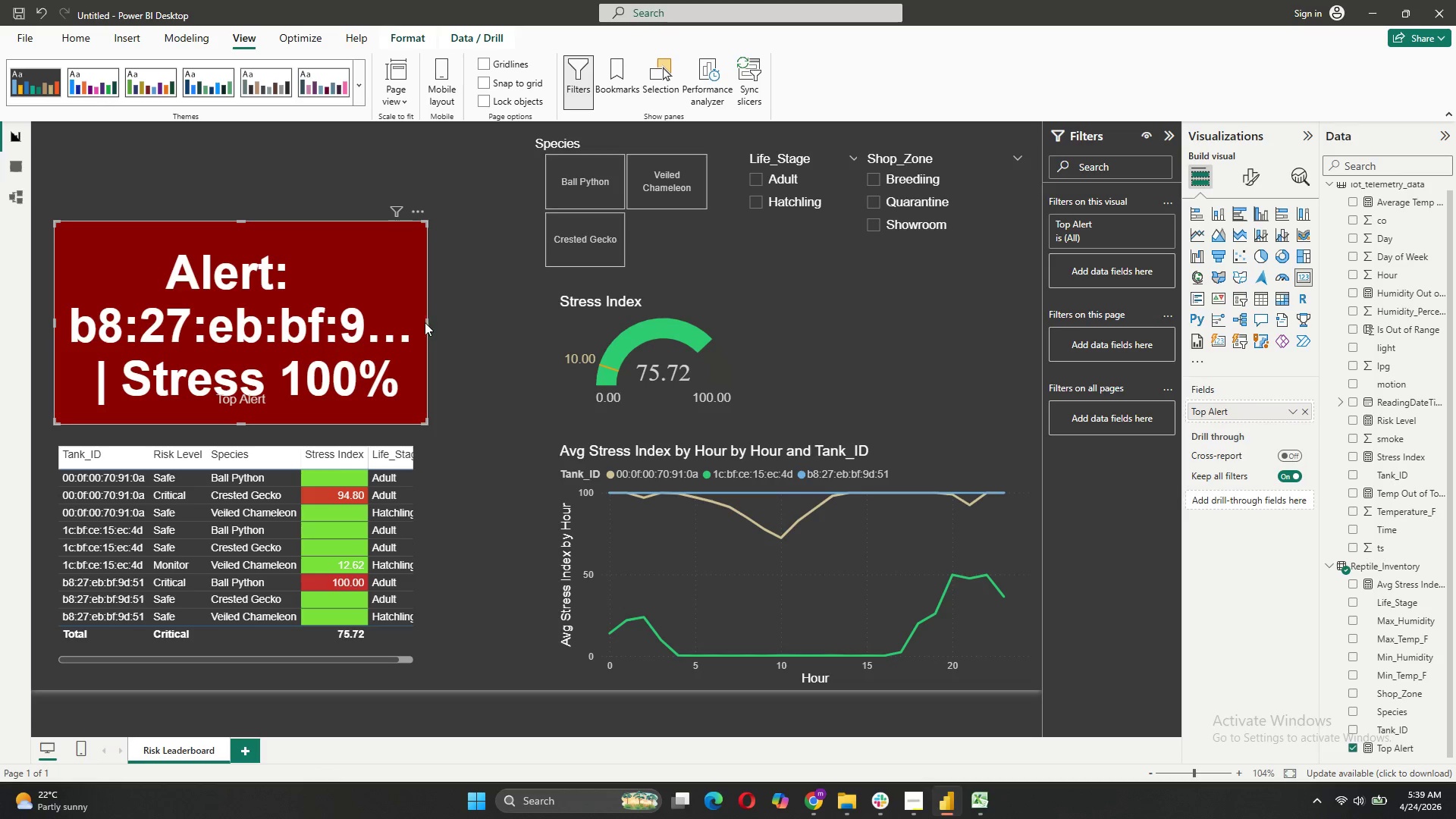 
left_click_drag(start_coordinate=[428, 322], to_coordinate=[519, 337])
 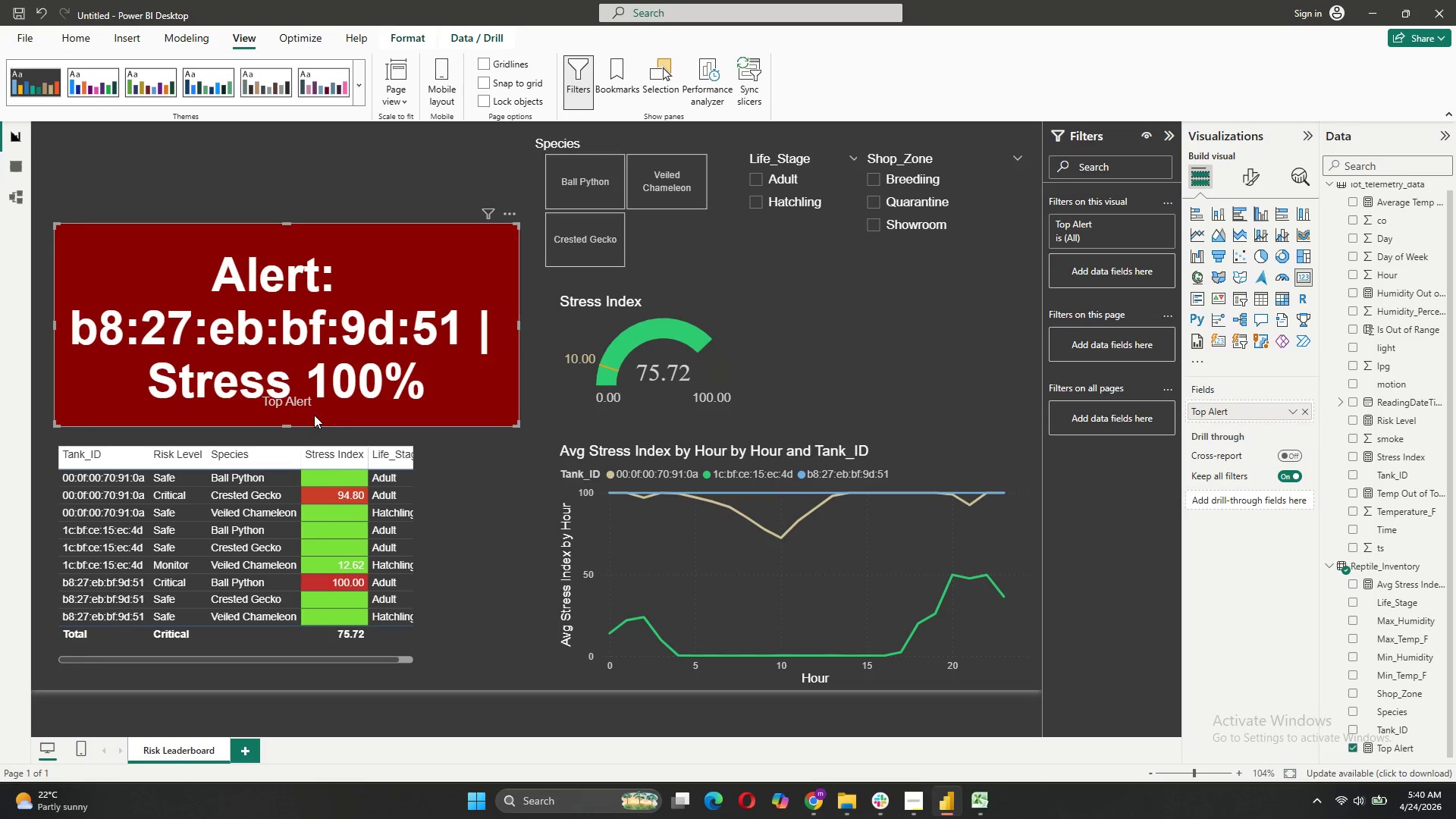 
wait(9.28)
 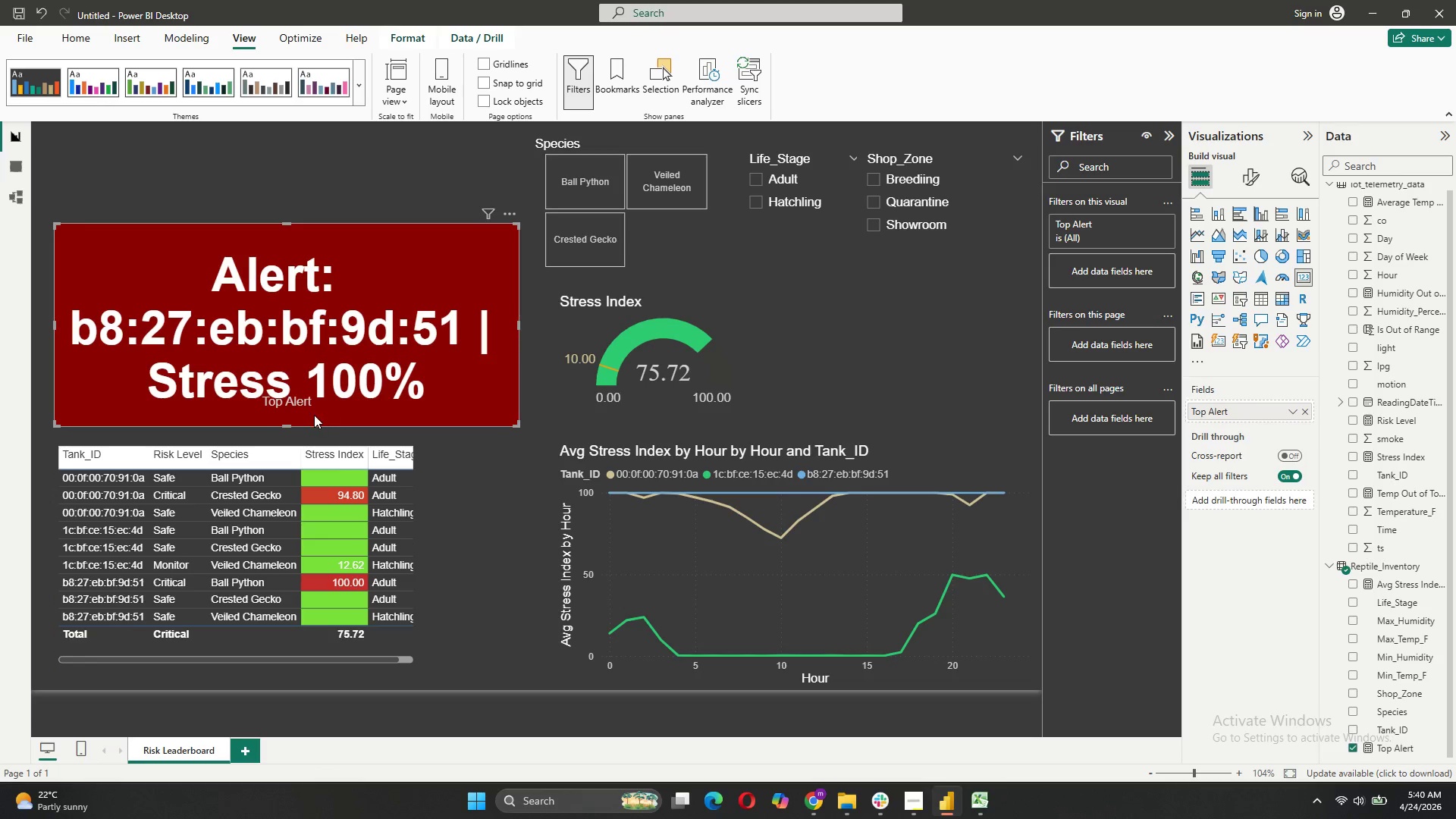 
left_click([394, 654])
 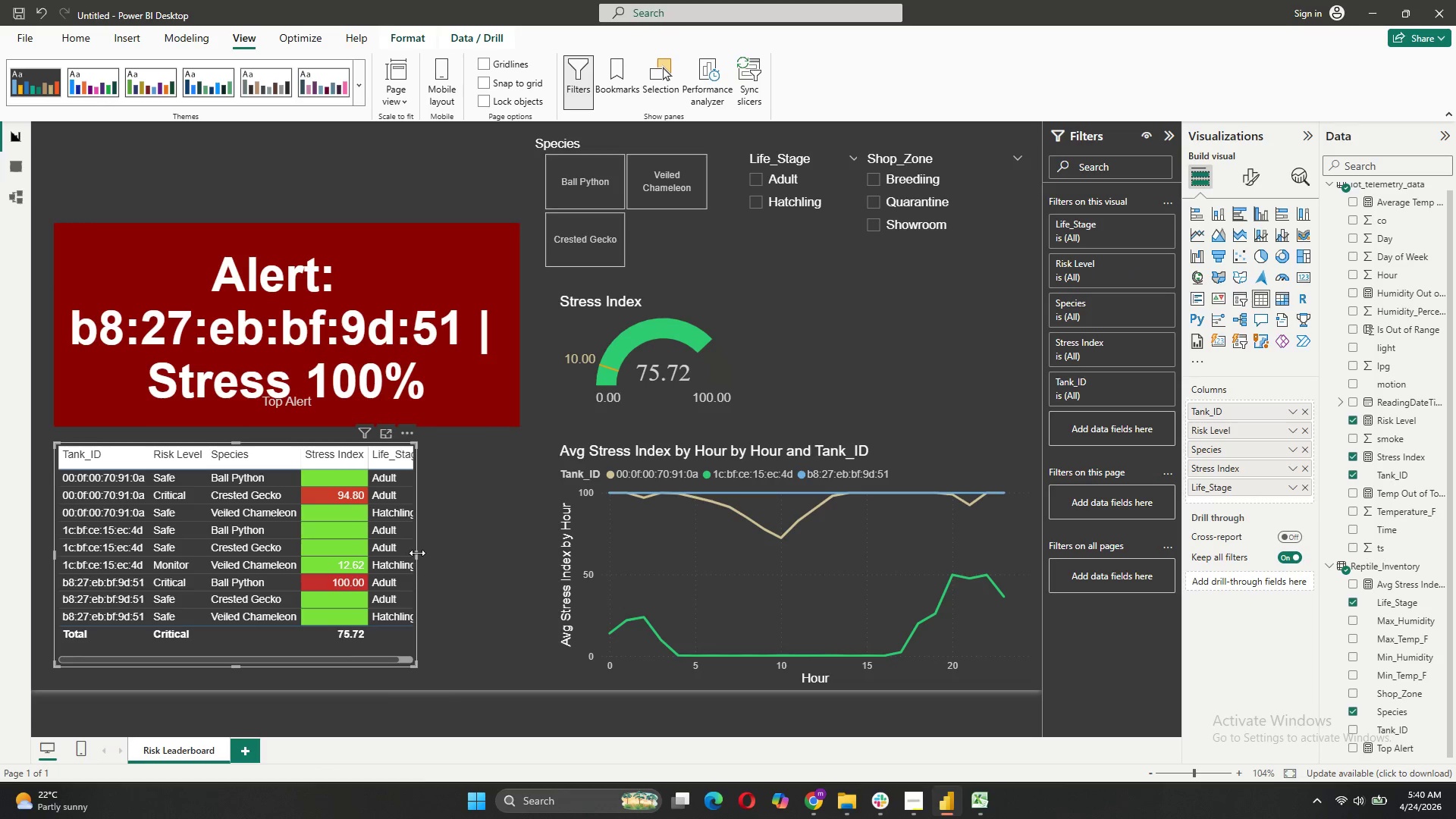 
left_click_drag(start_coordinate=[417, 553], to_coordinate=[442, 550])
 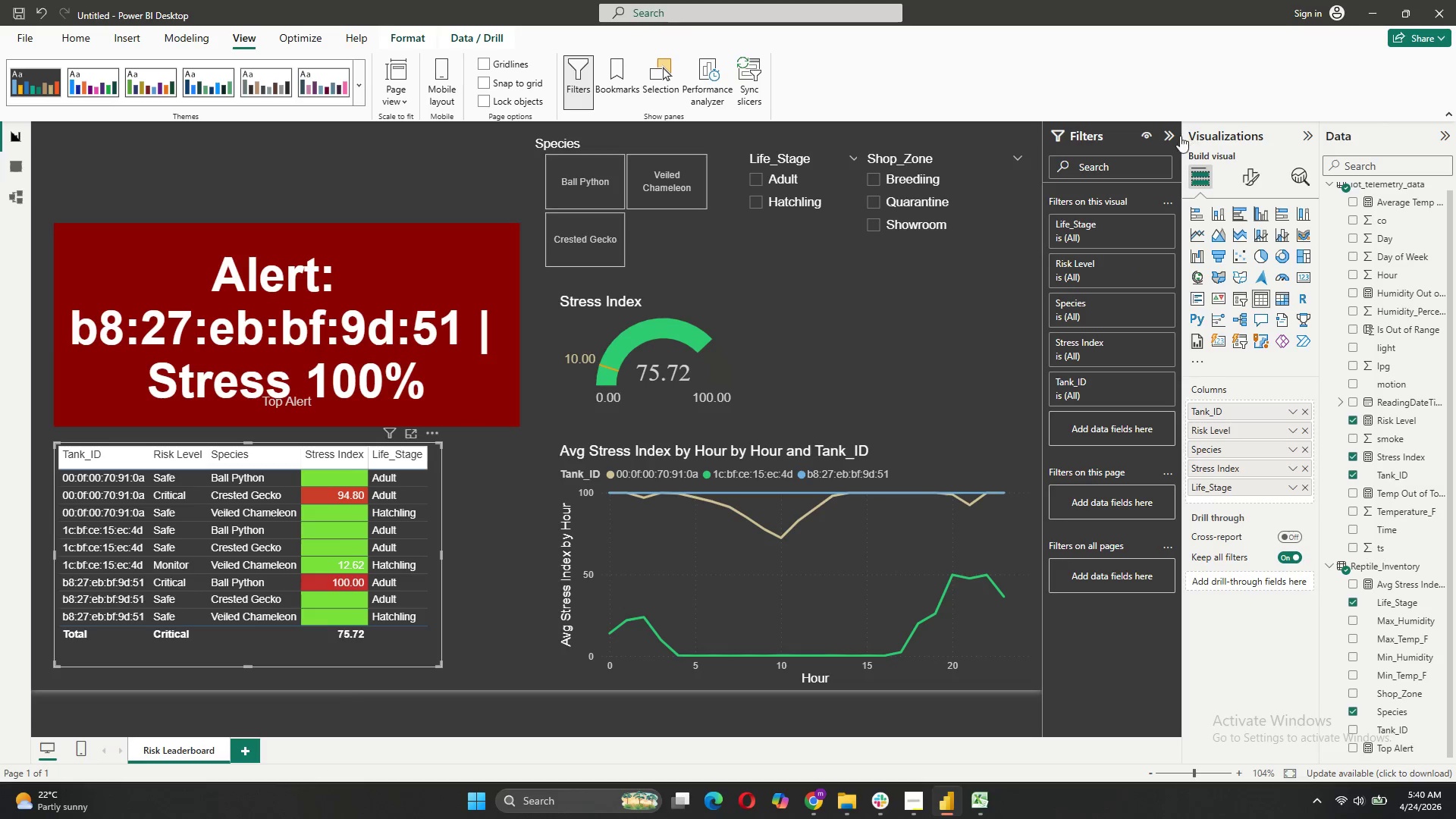 
left_click([1172, 138])
 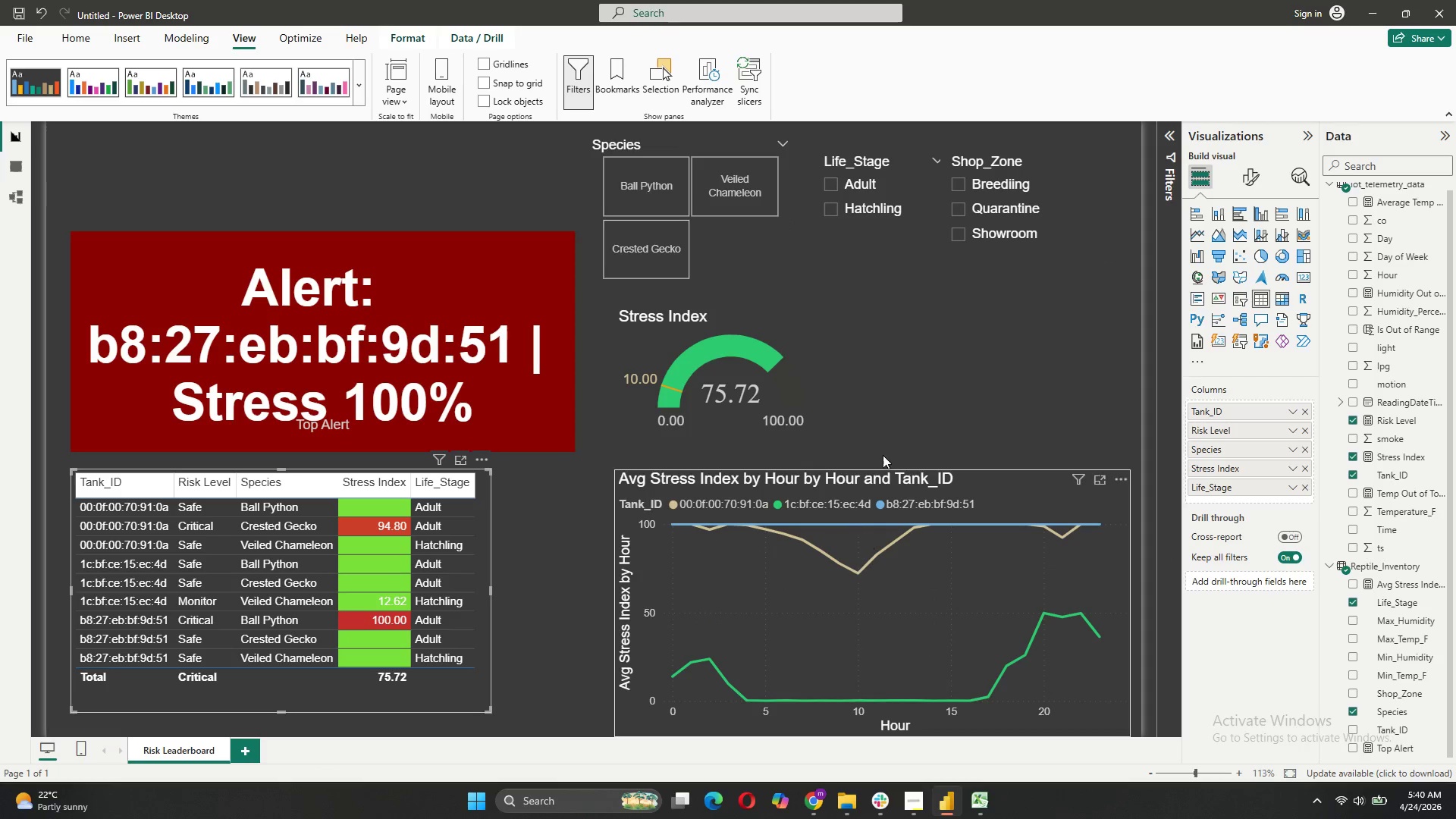 
scroll: coordinate [868, 311], scroll_direction: down, amount: 3.0
 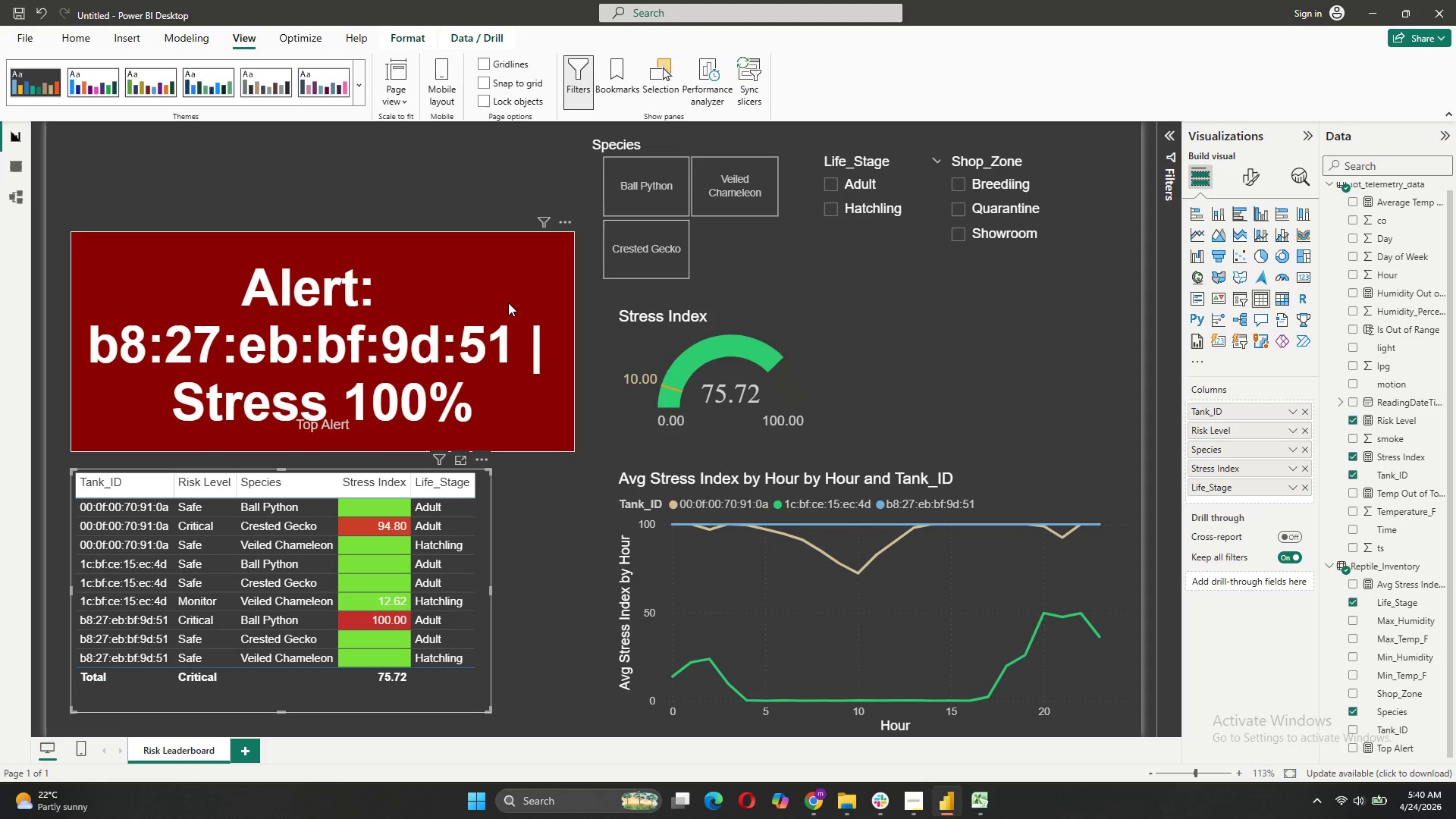 
left_click_drag(start_coordinate=[504, 265], to_coordinate=[507, 259])
 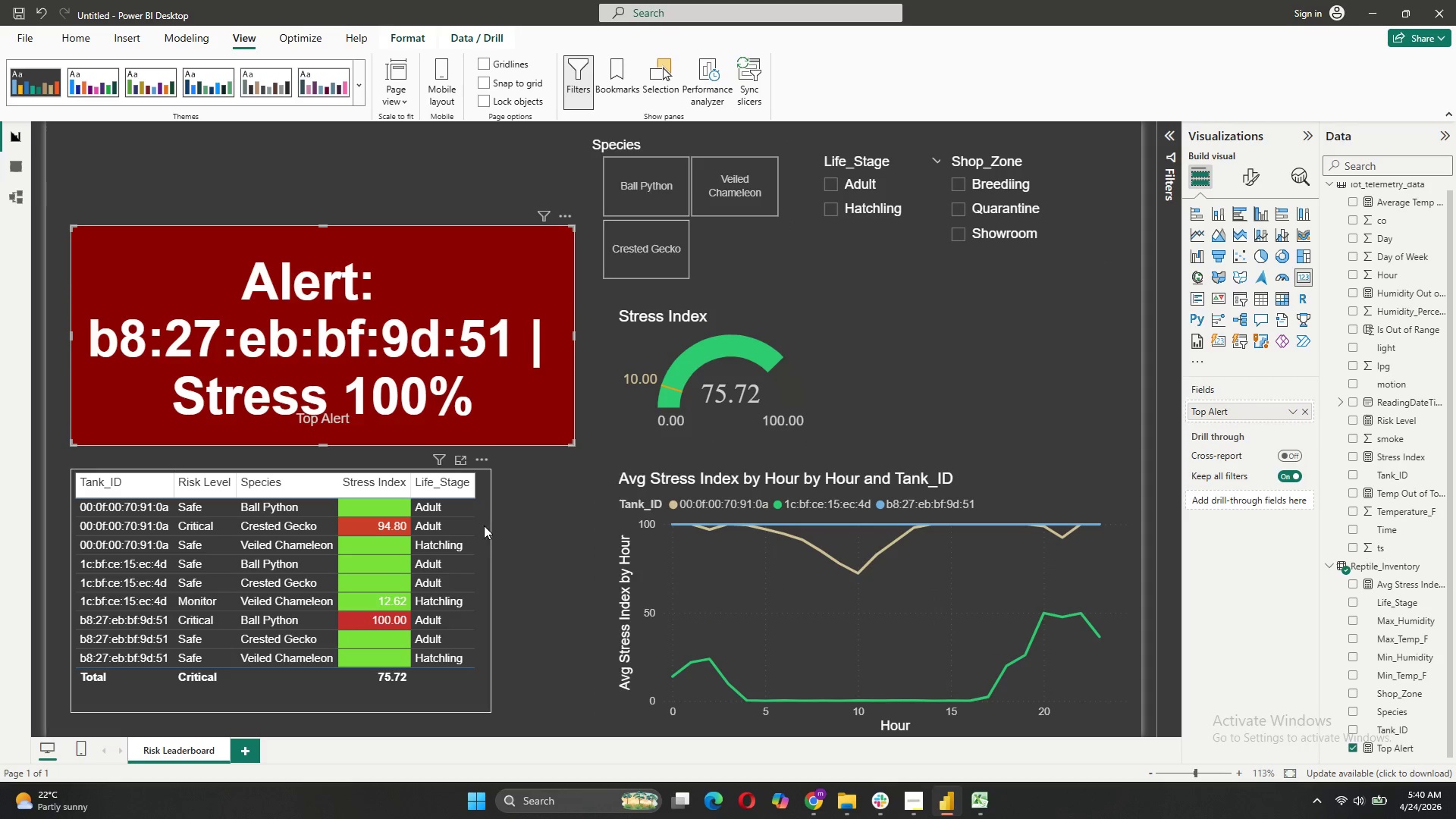 
left_click_drag(start_coordinate=[483, 521], to_coordinate=[484, 535])
 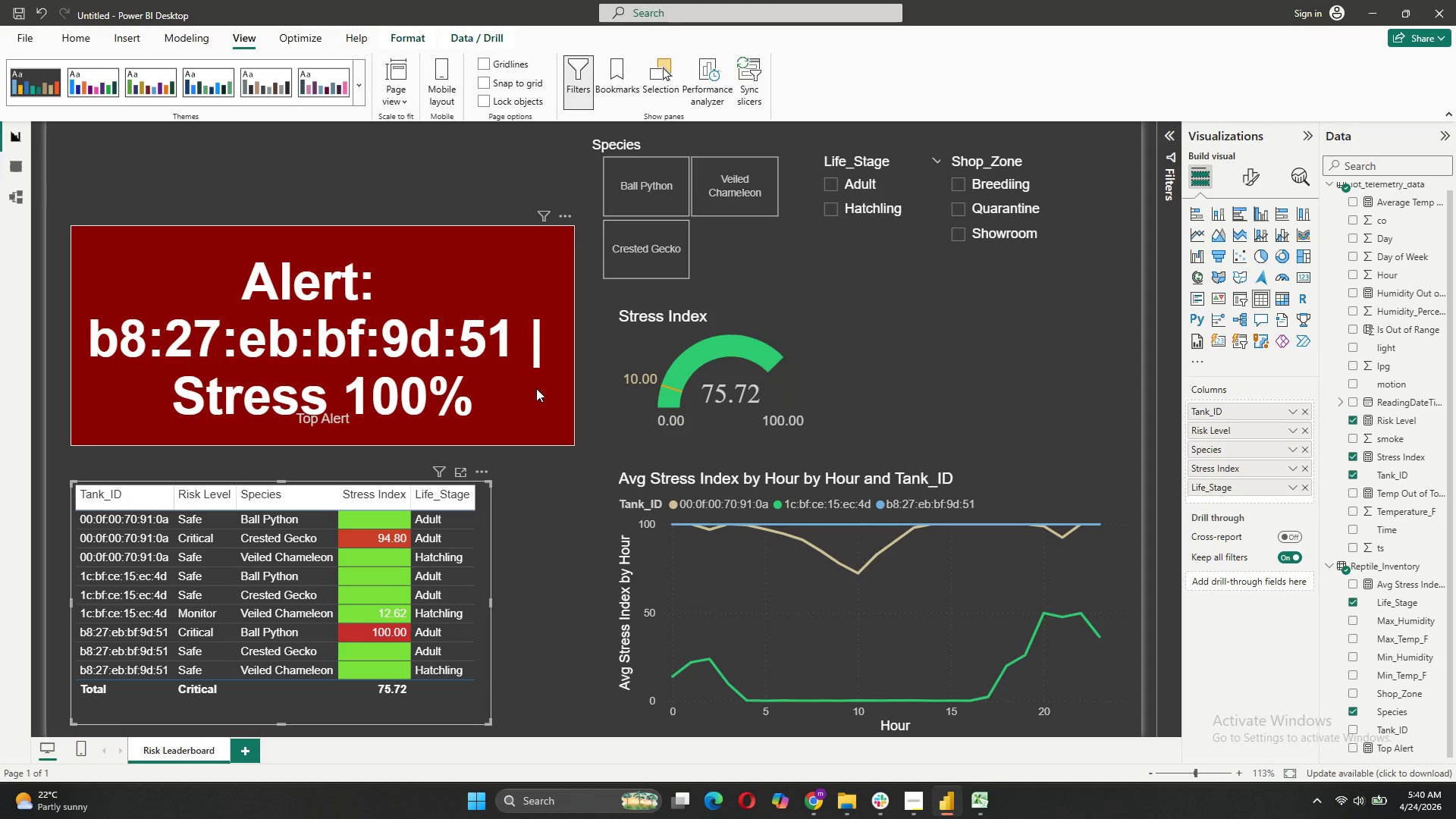 
left_click_drag(start_coordinate=[536, 388], to_coordinate=[533, 410])
 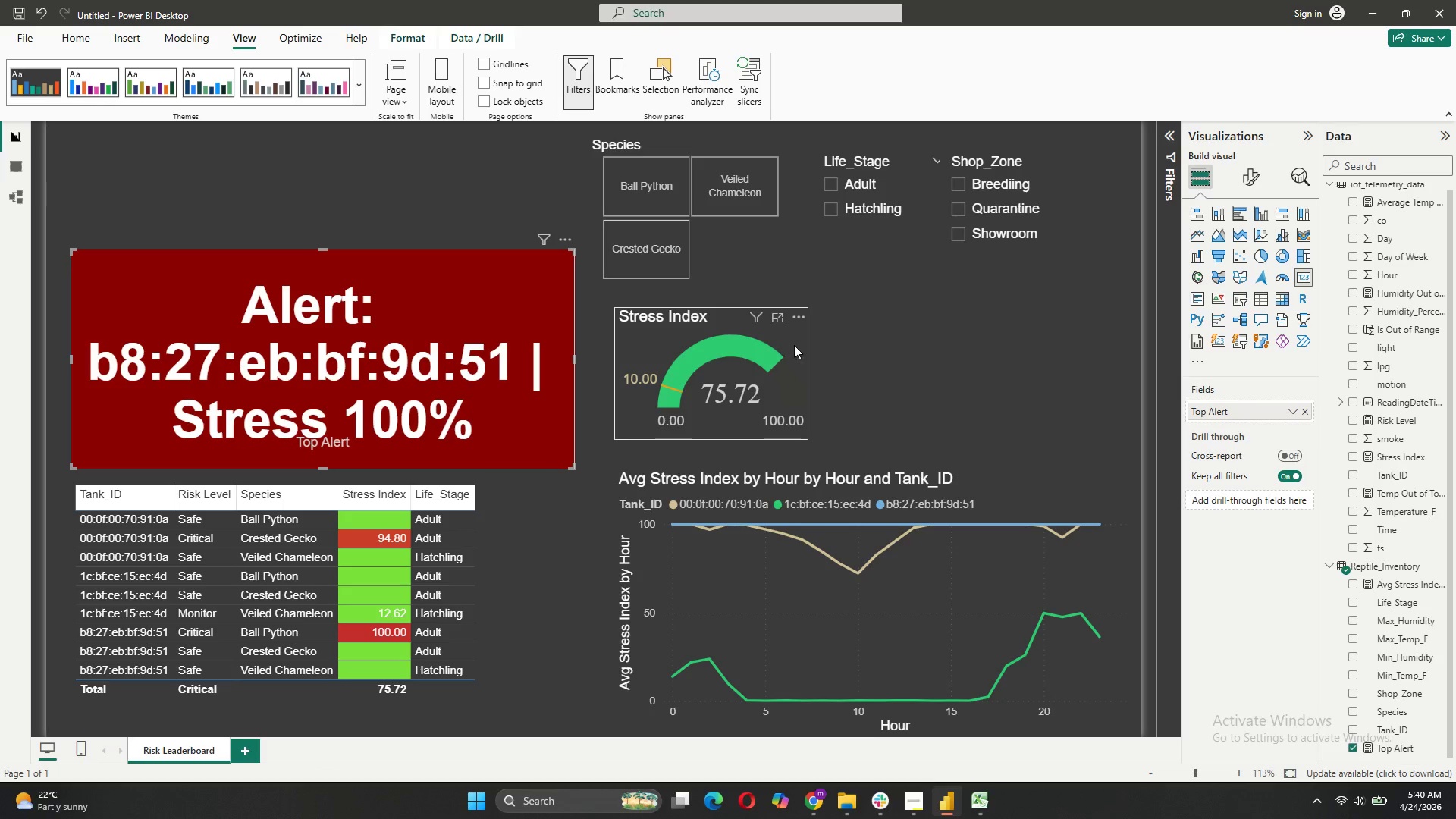 
left_click_drag(start_coordinate=[794, 355], to_coordinate=[794, 362])
 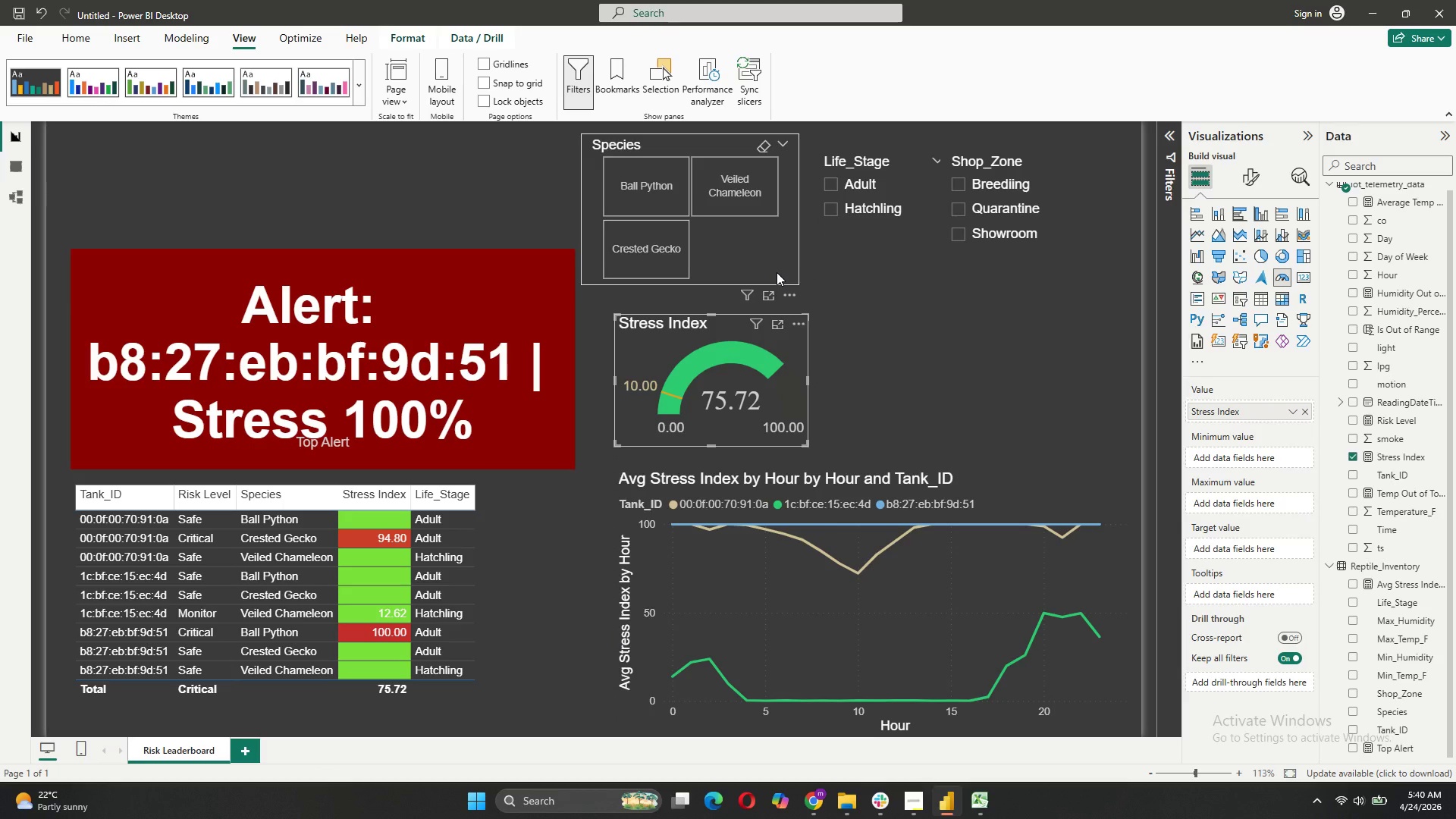 
left_click_drag(start_coordinate=[777, 272], to_coordinate=[814, 274])
 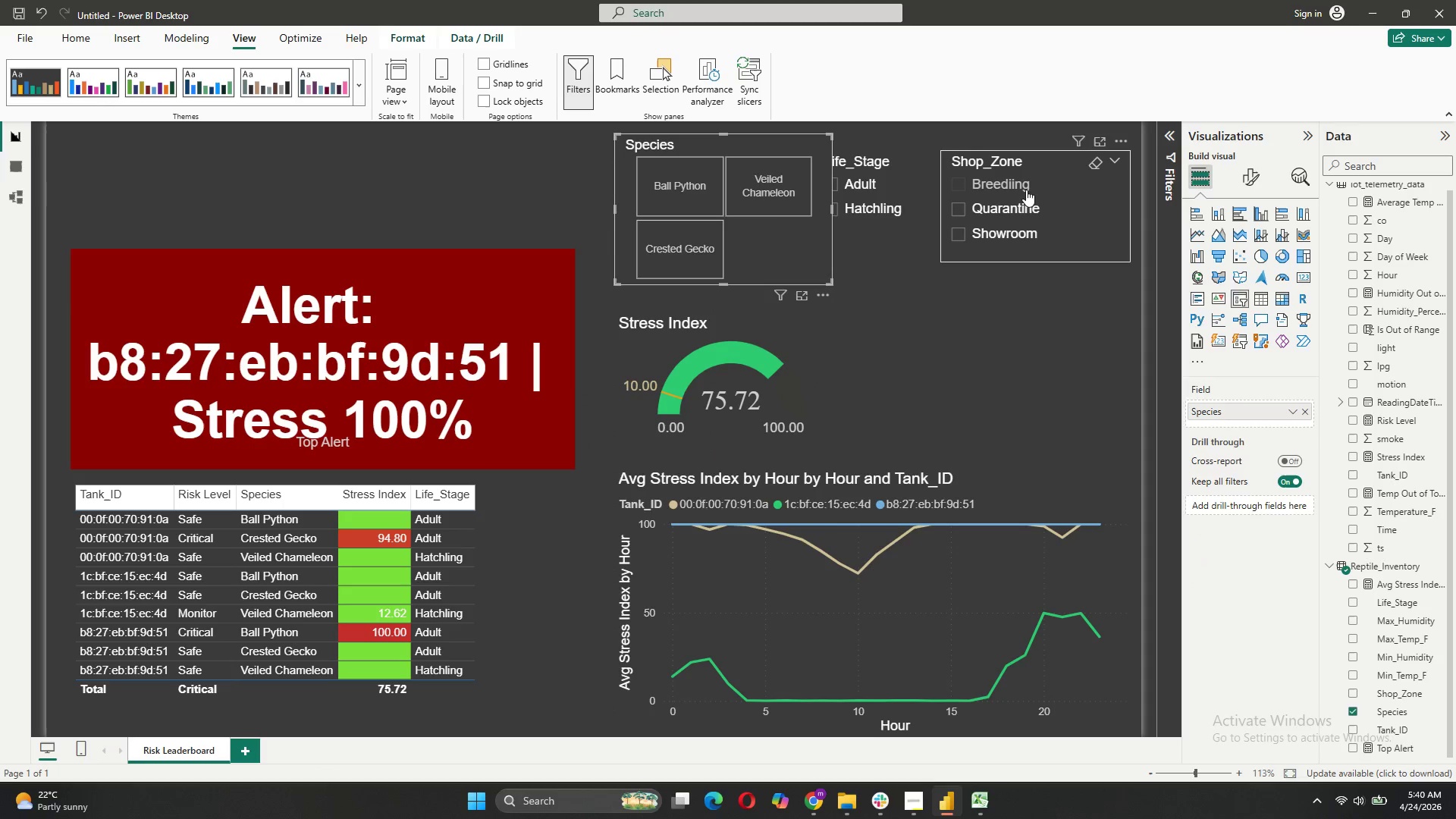 
left_click_drag(start_coordinate=[1026, 190], to_coordinate=[1012, 214])
 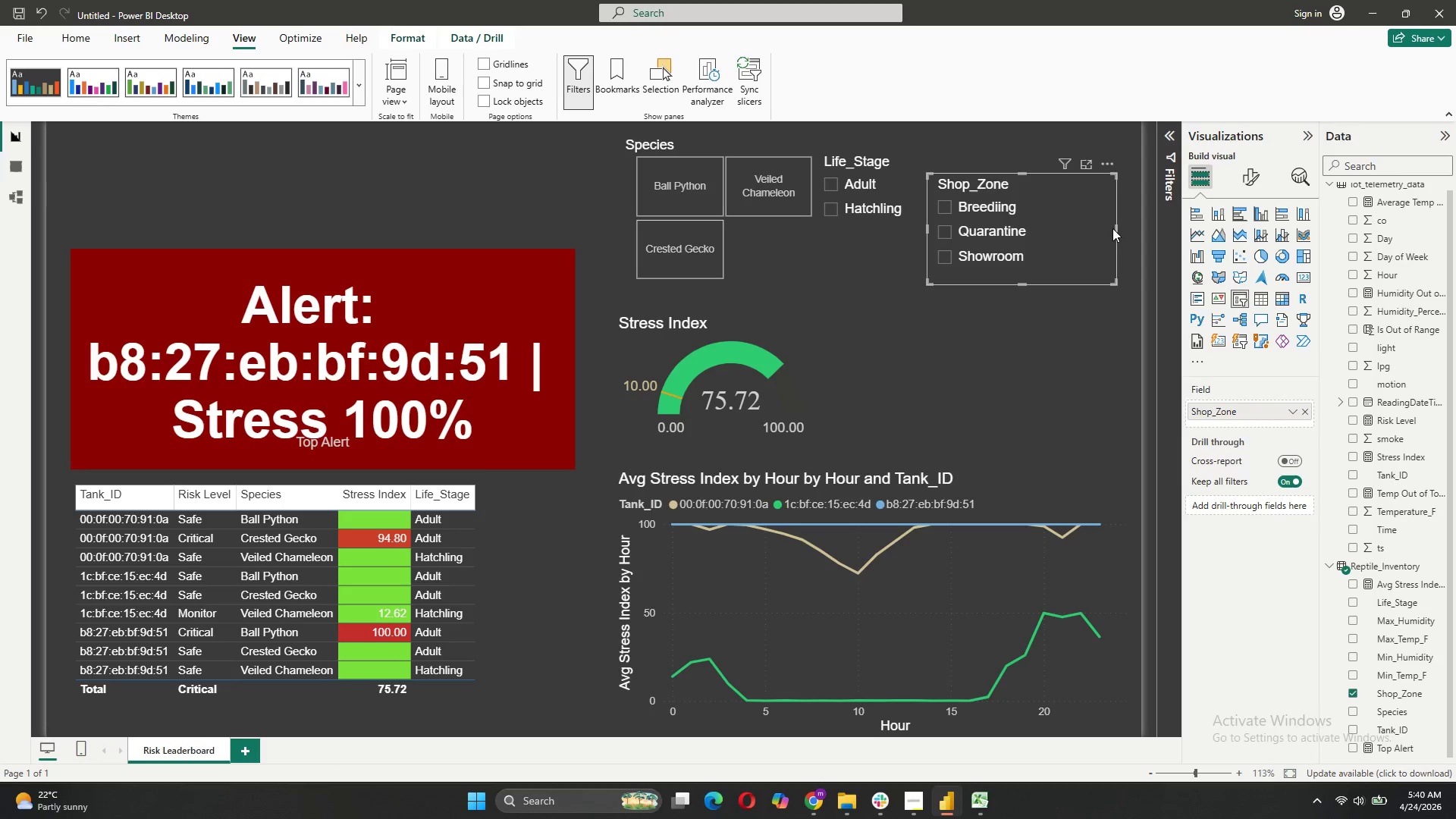 
left_click_drag(start_coordinate=[1116, 226], to_coordinate=[1064, 220])
 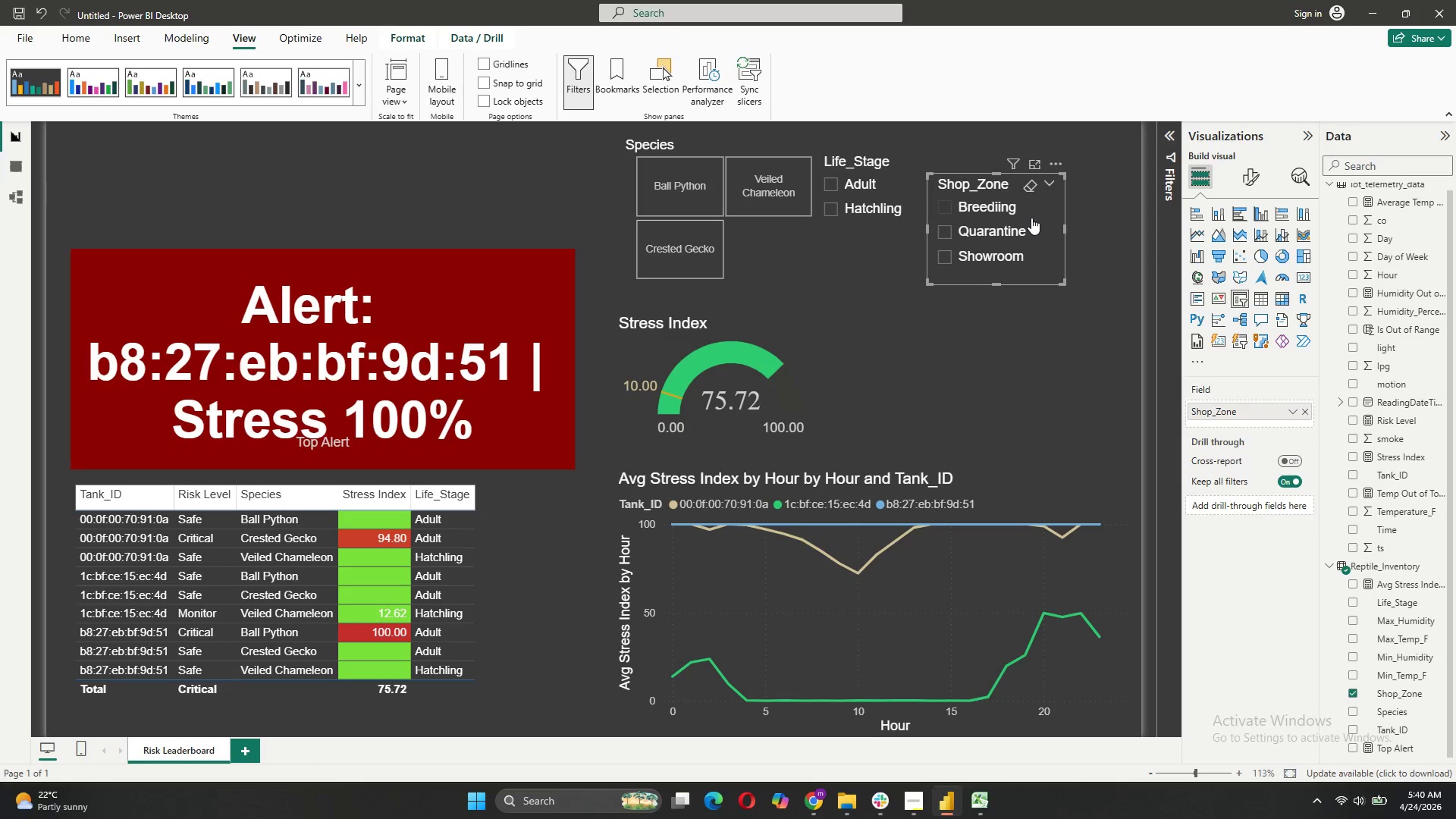 
left_click_drag(start_coordinate=[1031, 218], to_coordinate=[1094, 192])
 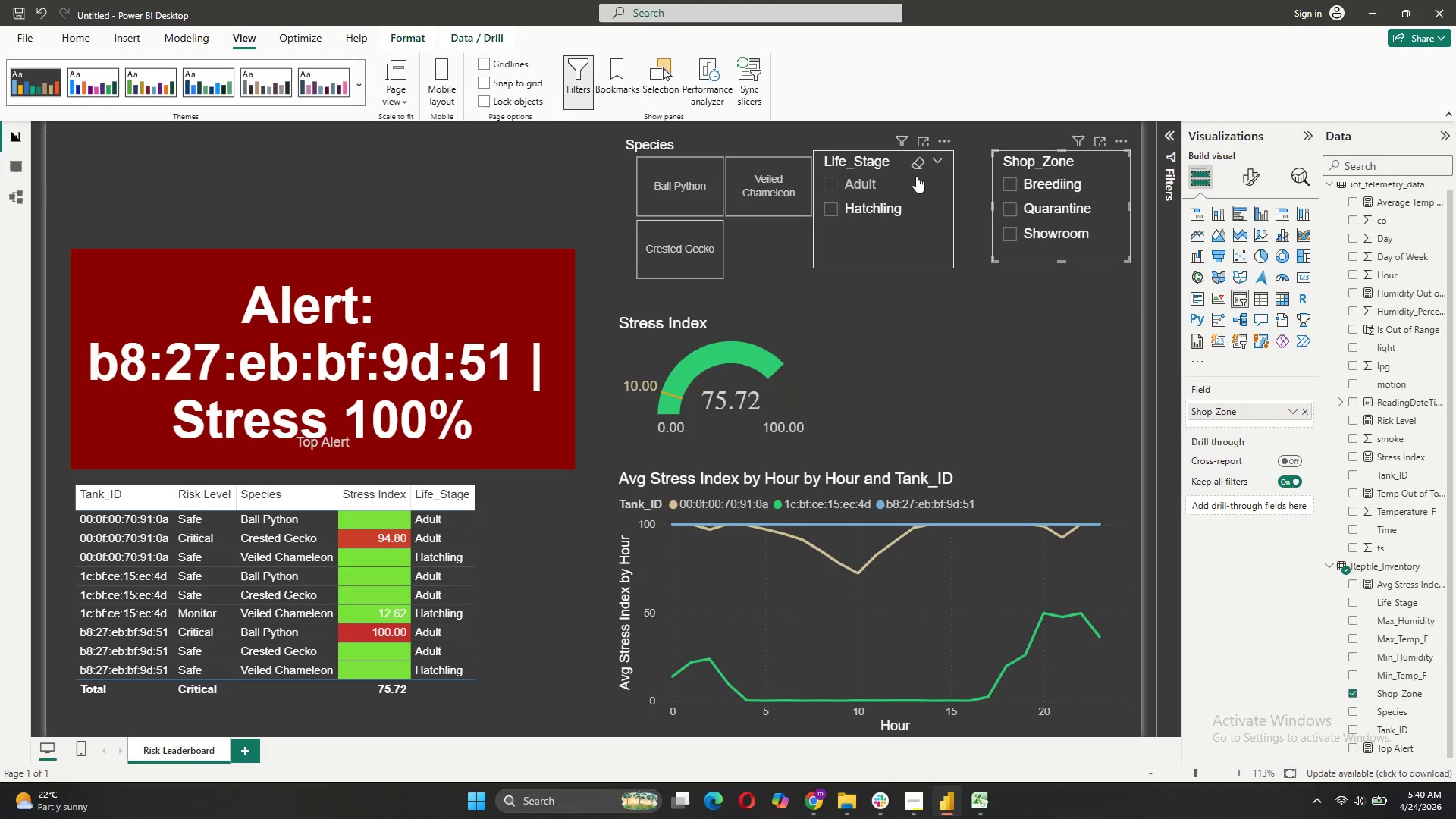 
left_click_drag(start_coordinate=[916, 176], to_coordinate=[940, 180])
 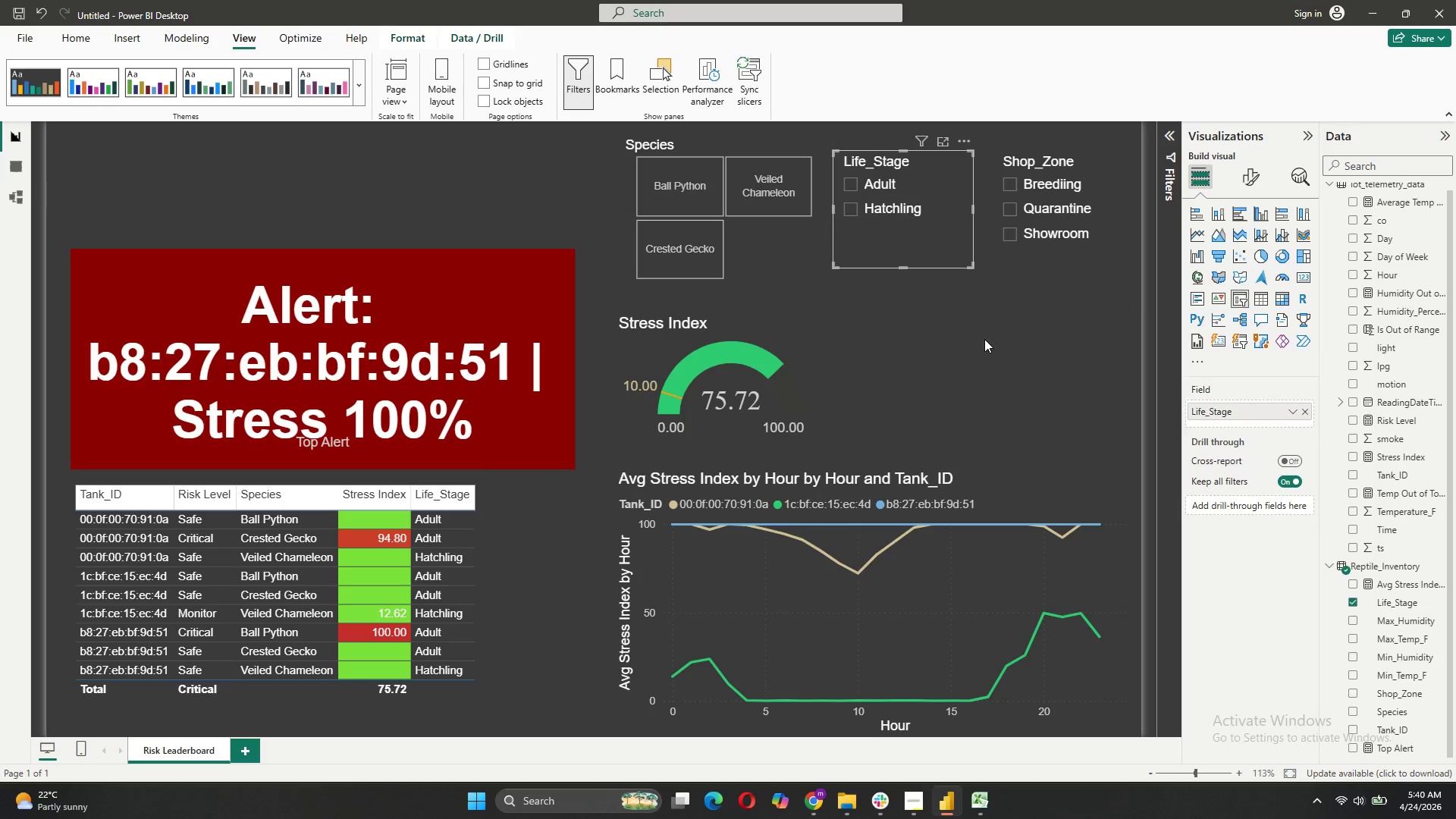 
left_click([984, 339])
 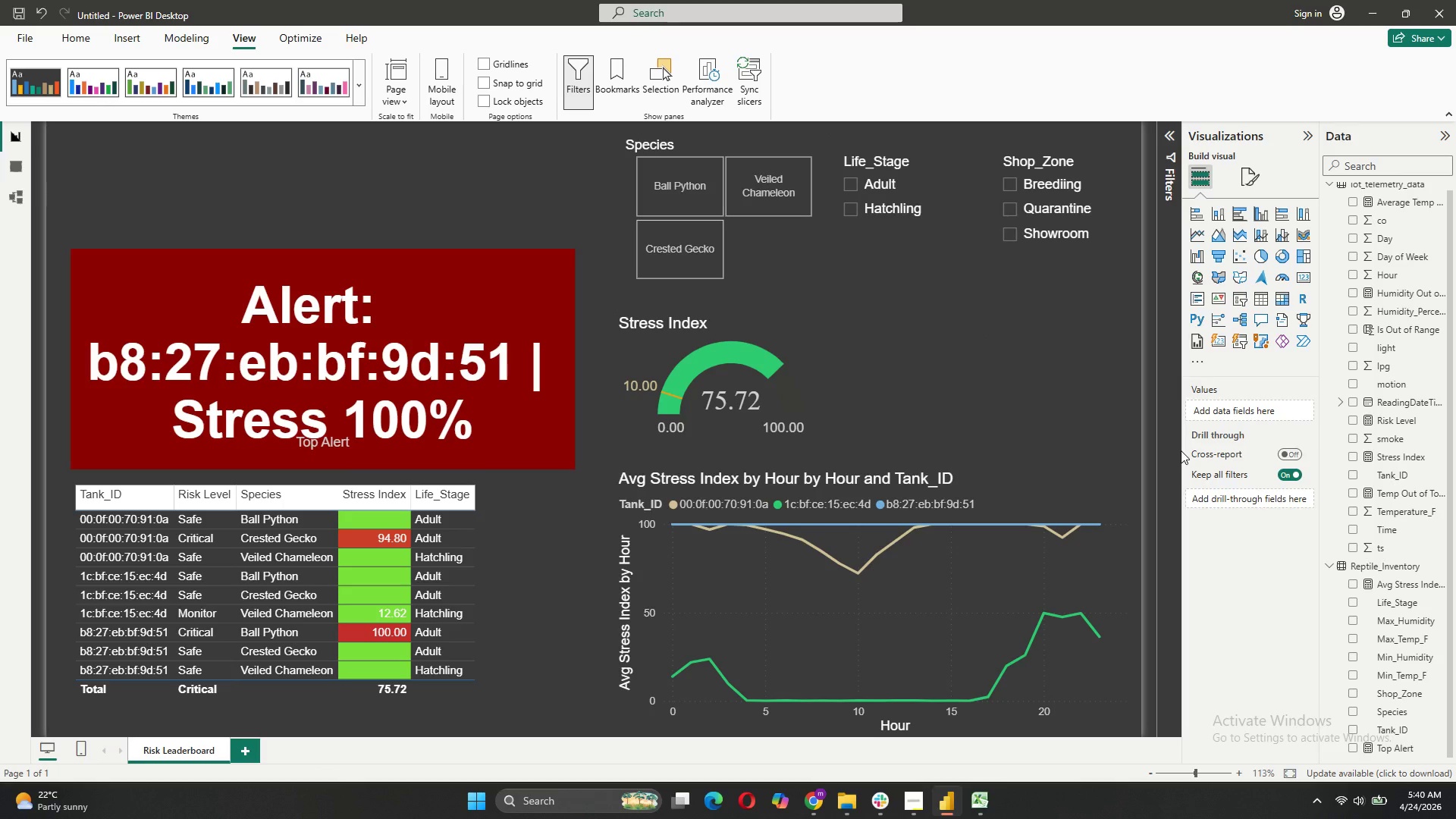 
wait(10.62)
 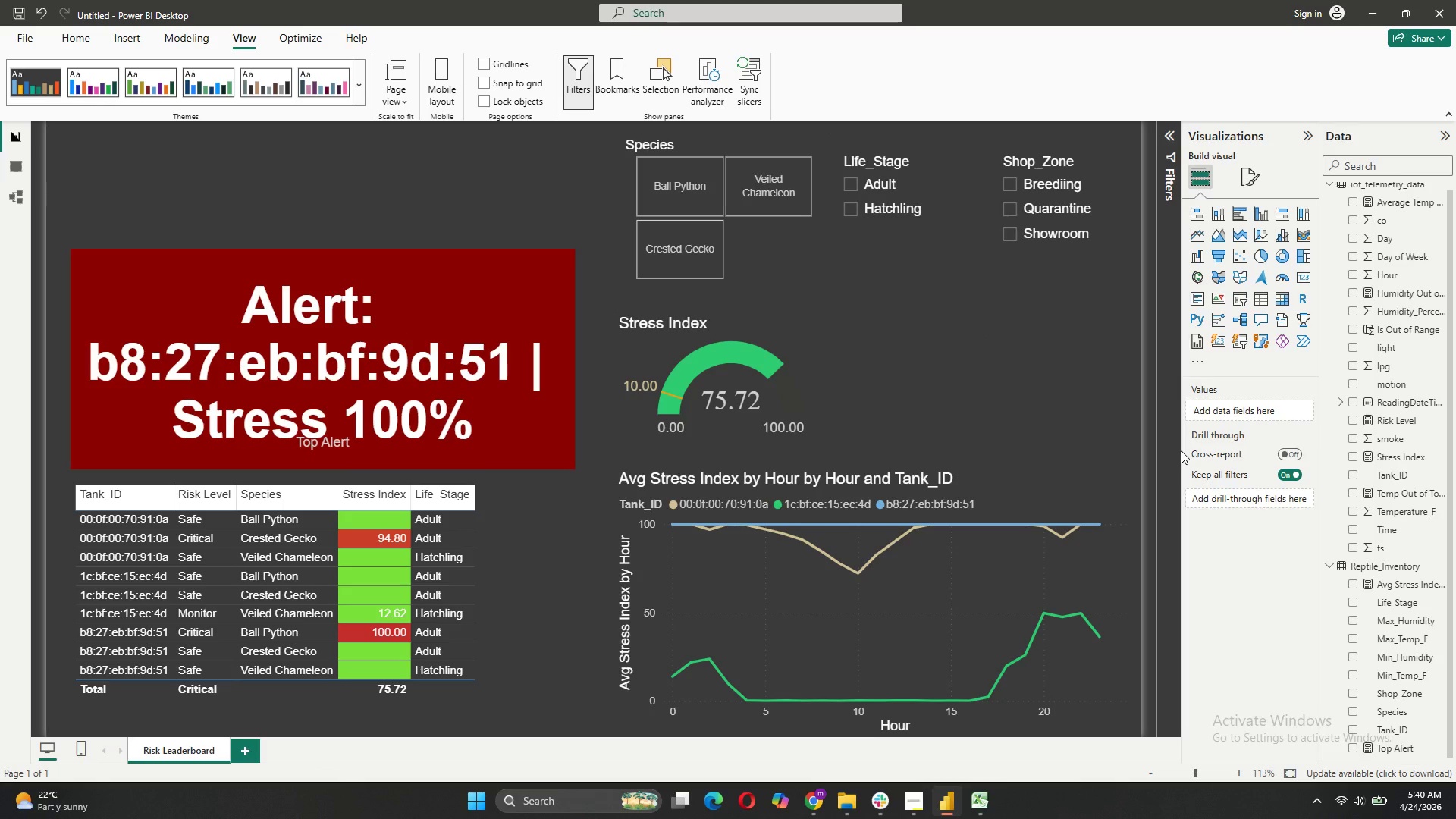 
left_click([400, 302])
 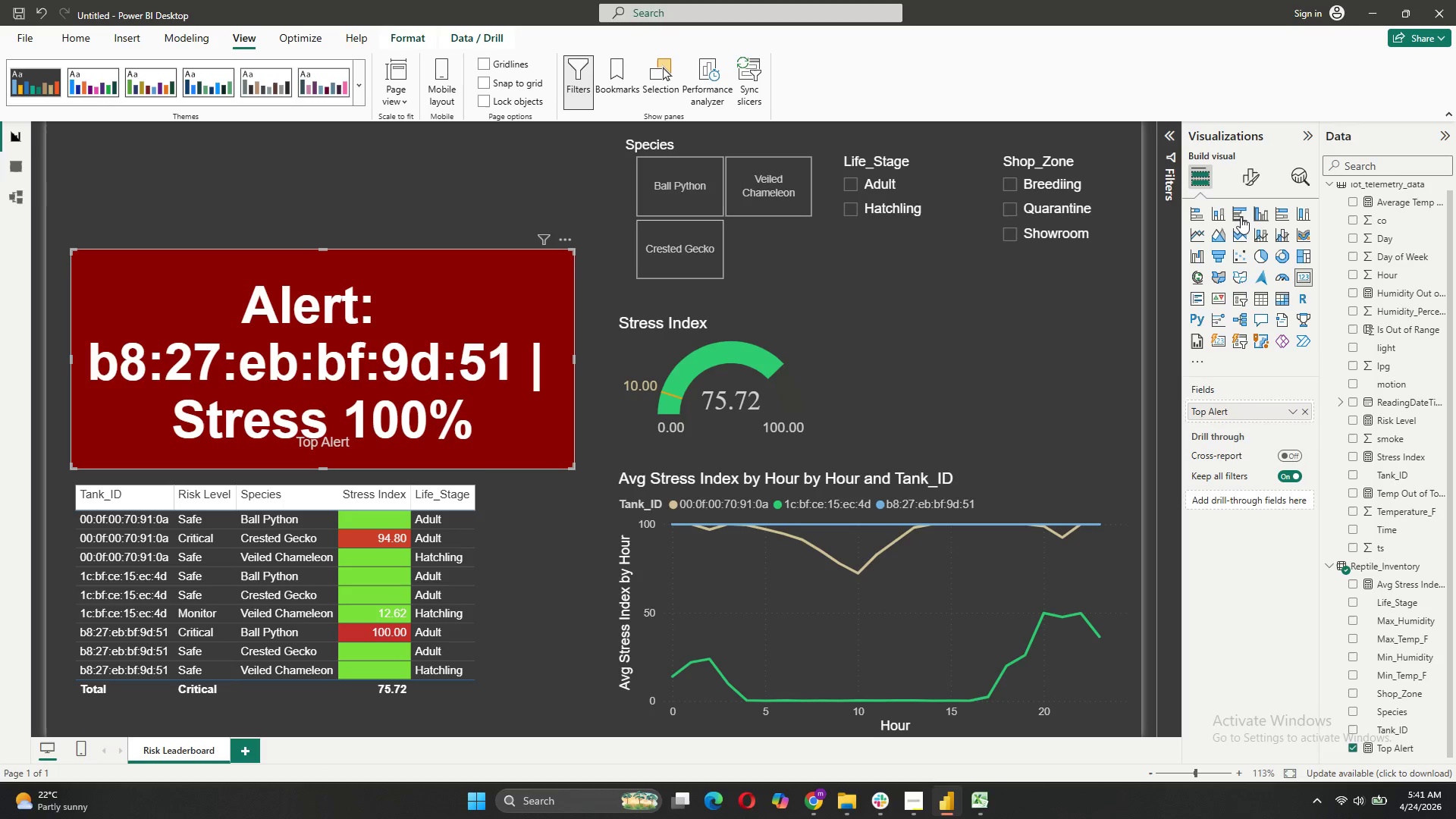 
left_click([1245, 180])
 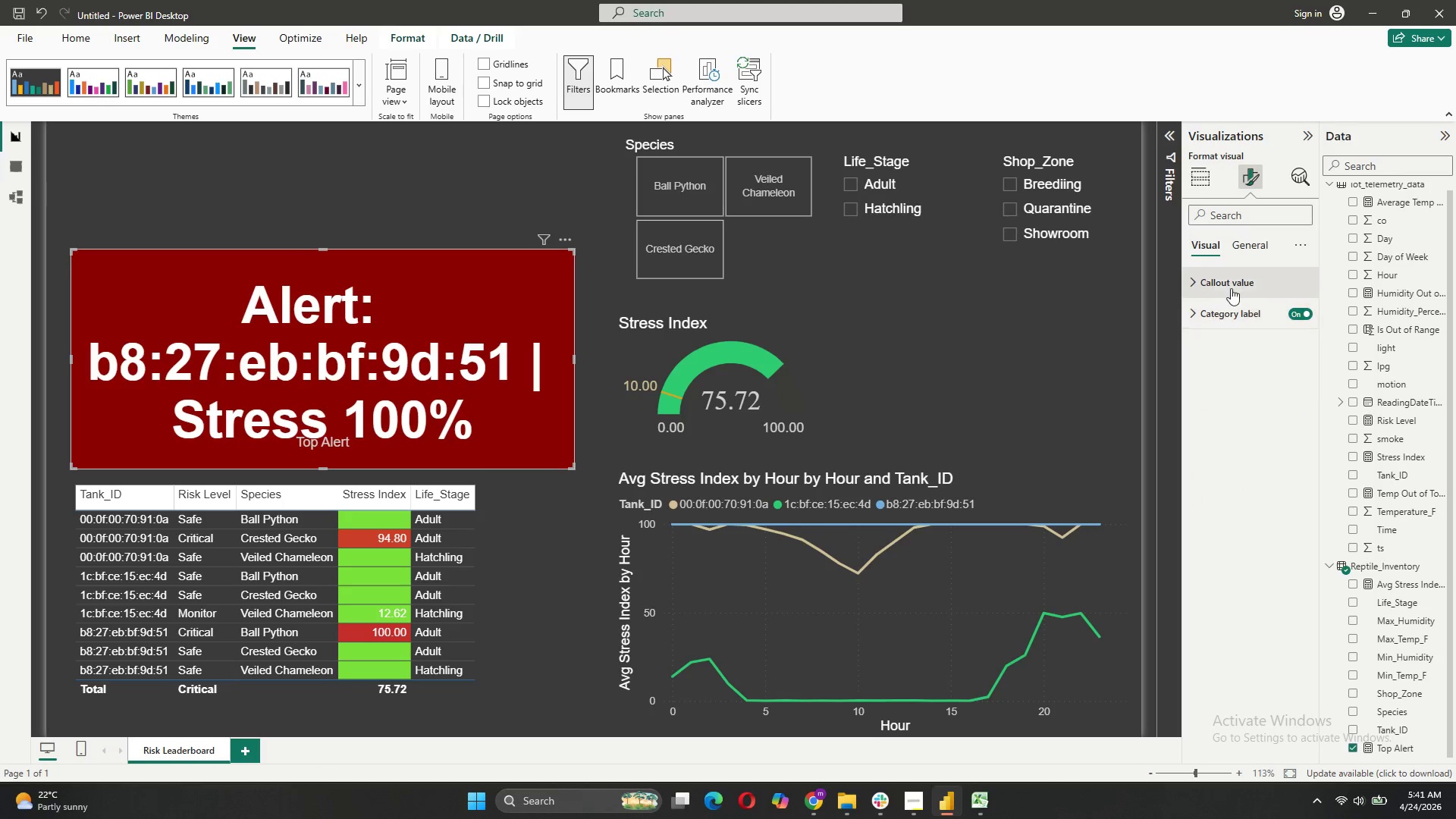 
left_click([1232, 284])
 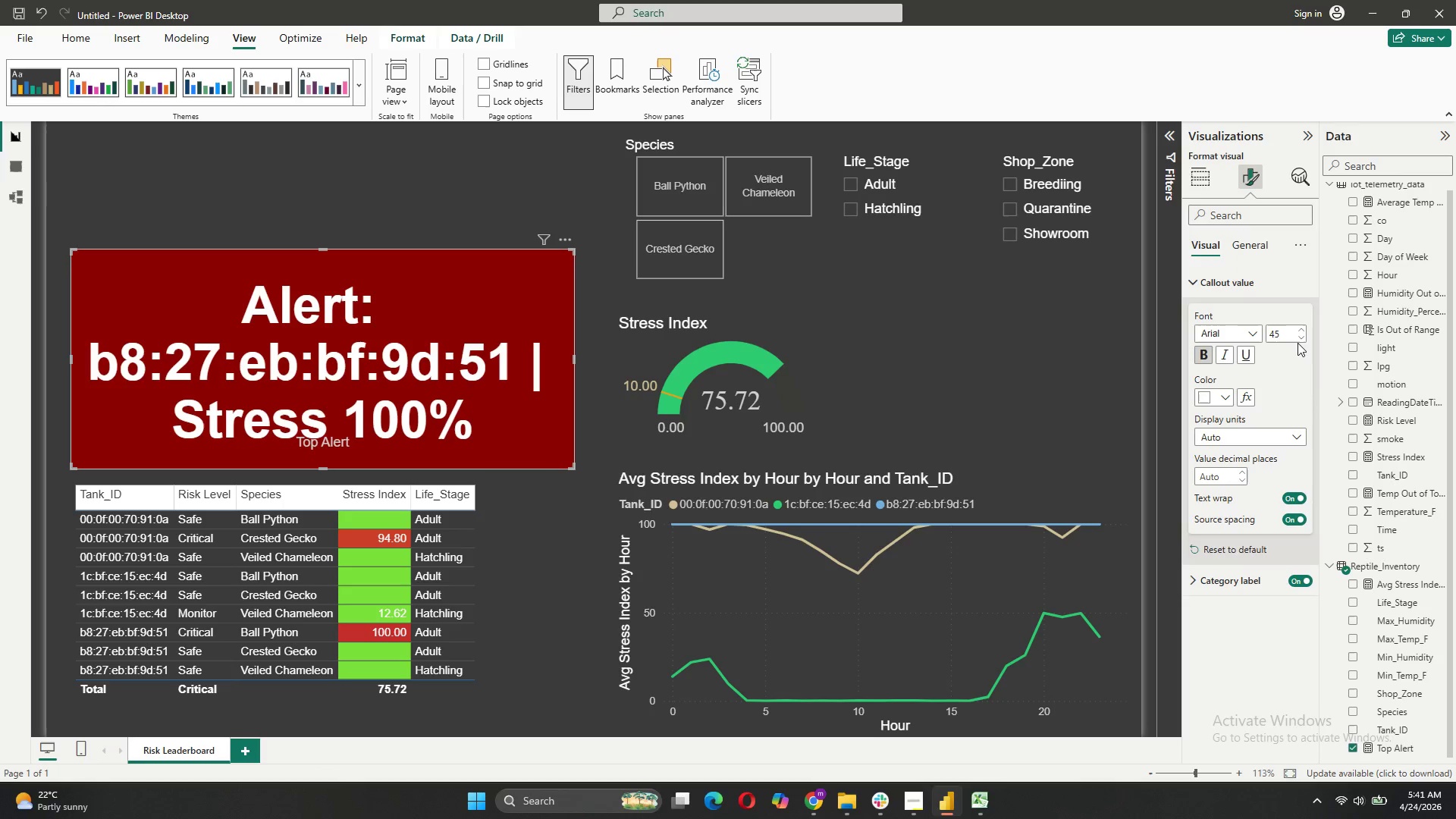 
double_click([1300, 340])
 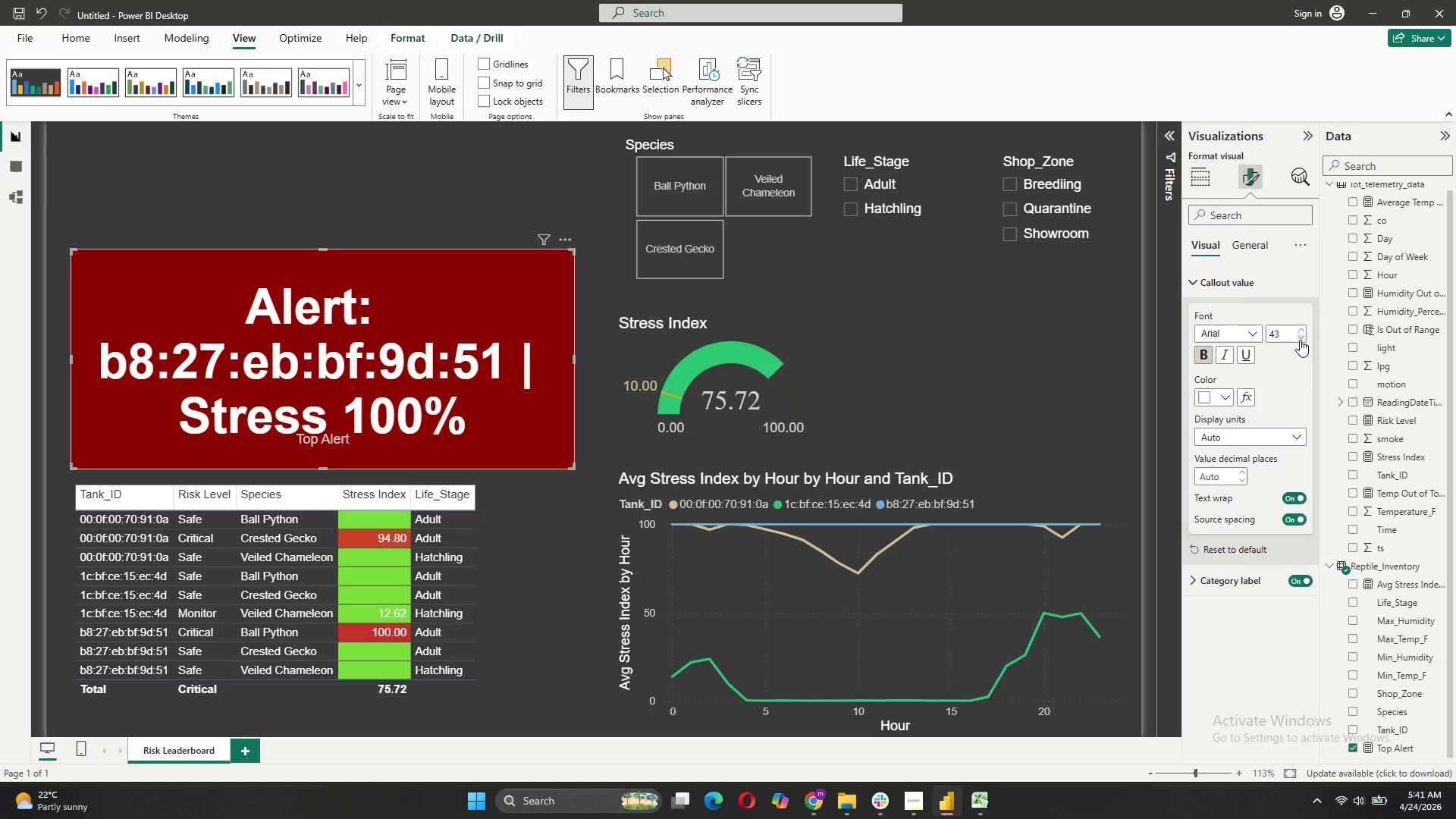 
triple_click([1300, 340])
 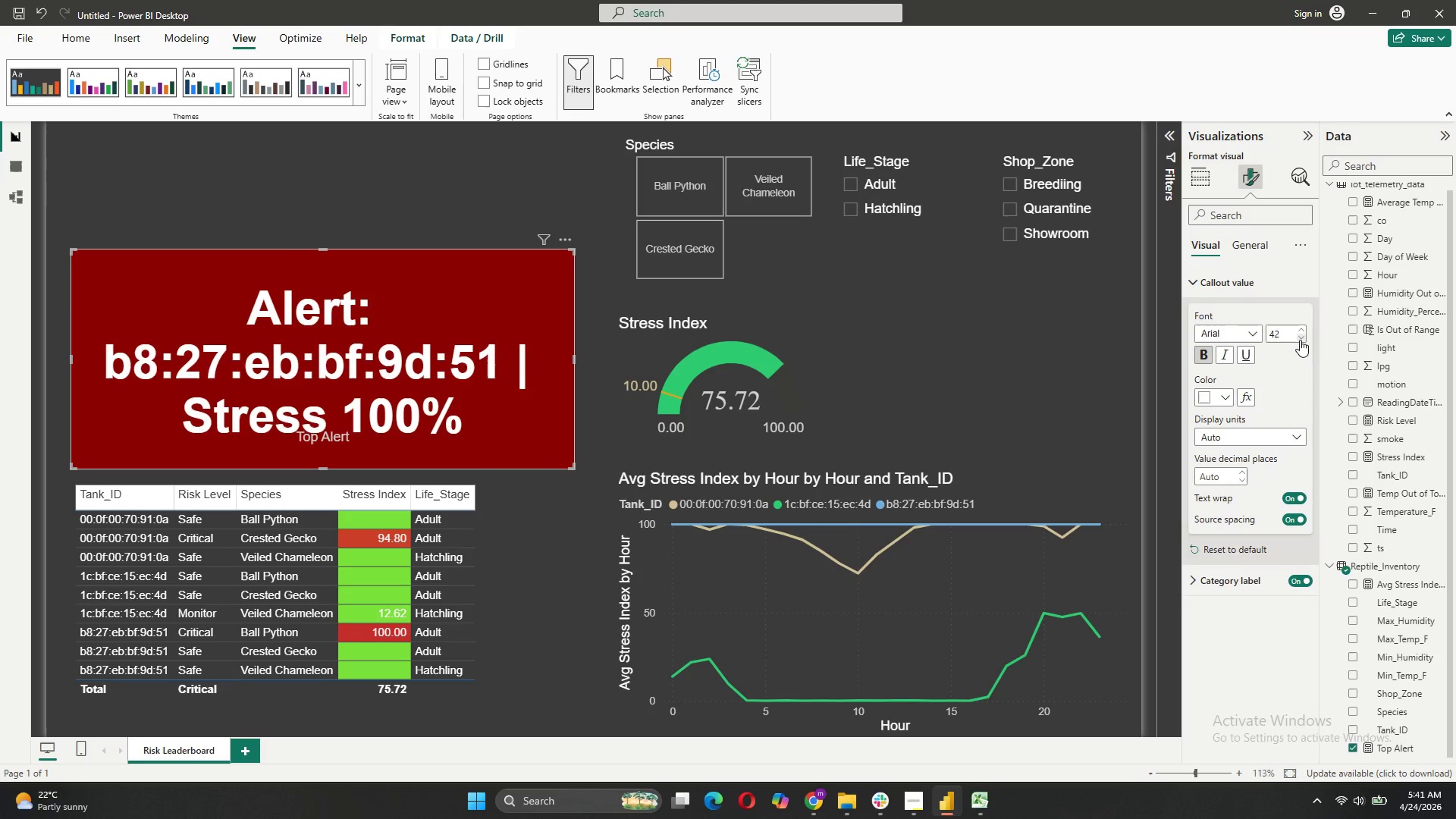 
triple_click([1300, 340])
 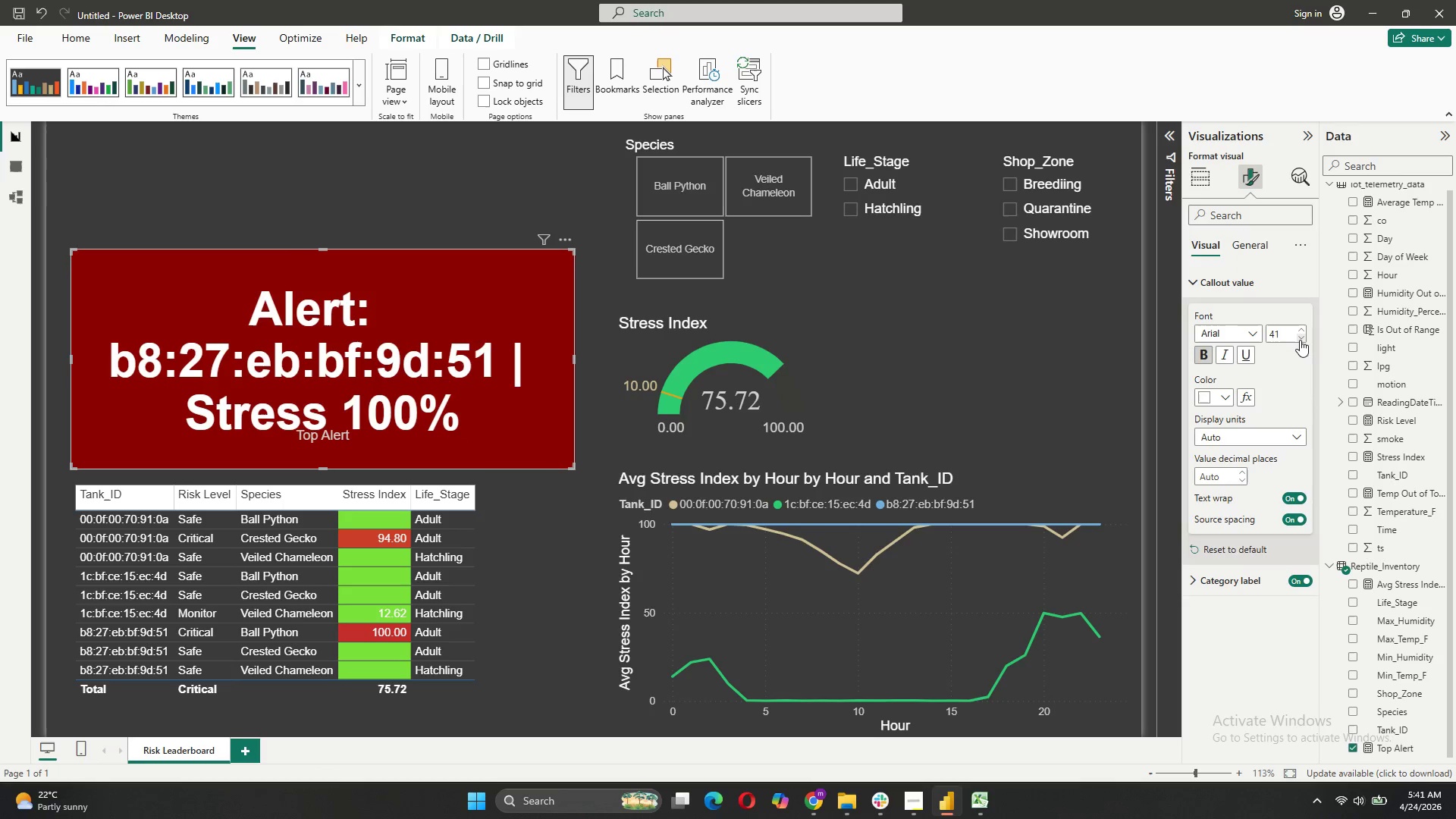 
triple_click([1300, 340])
 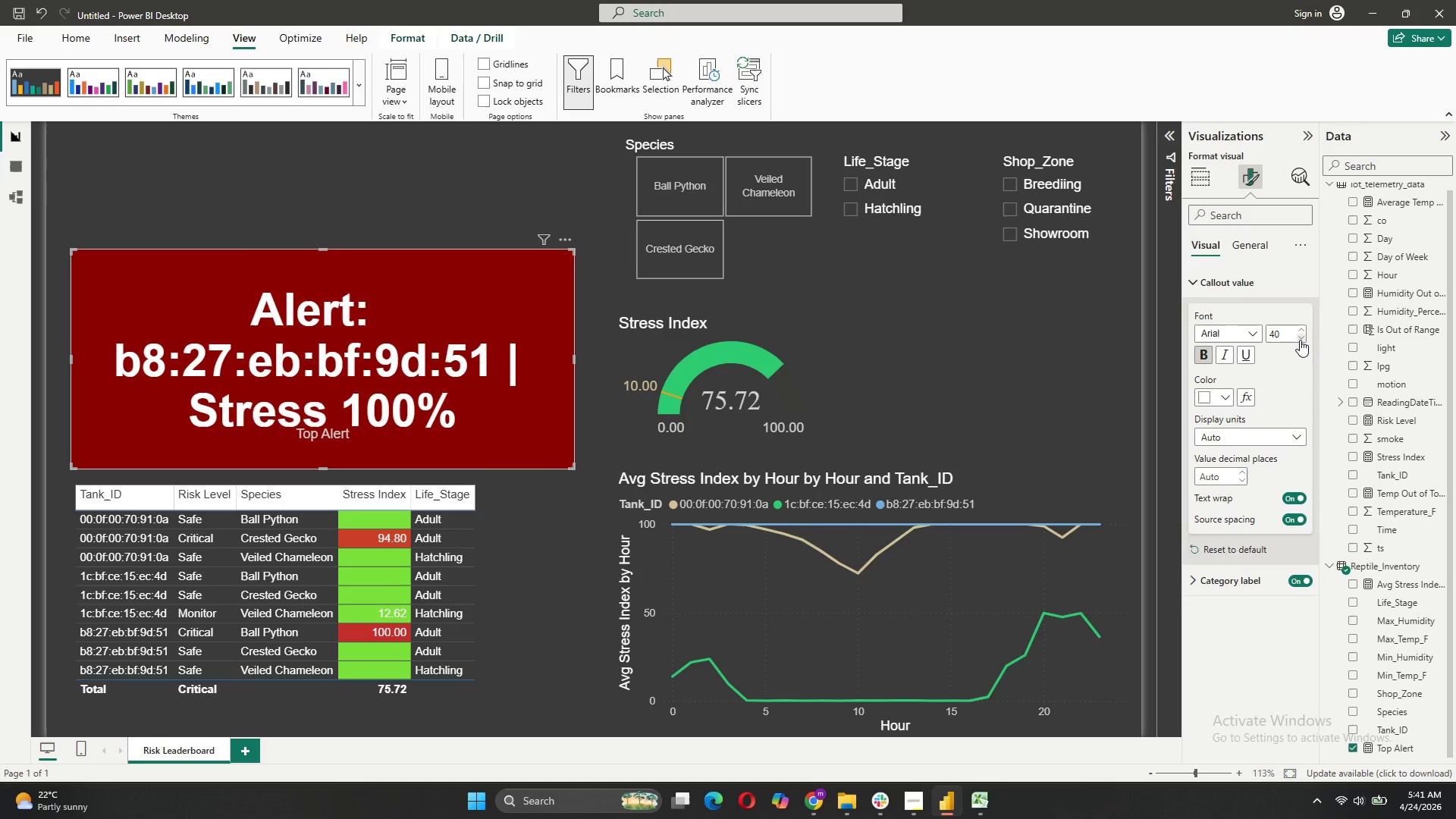 
triple_click([1300, 340])
 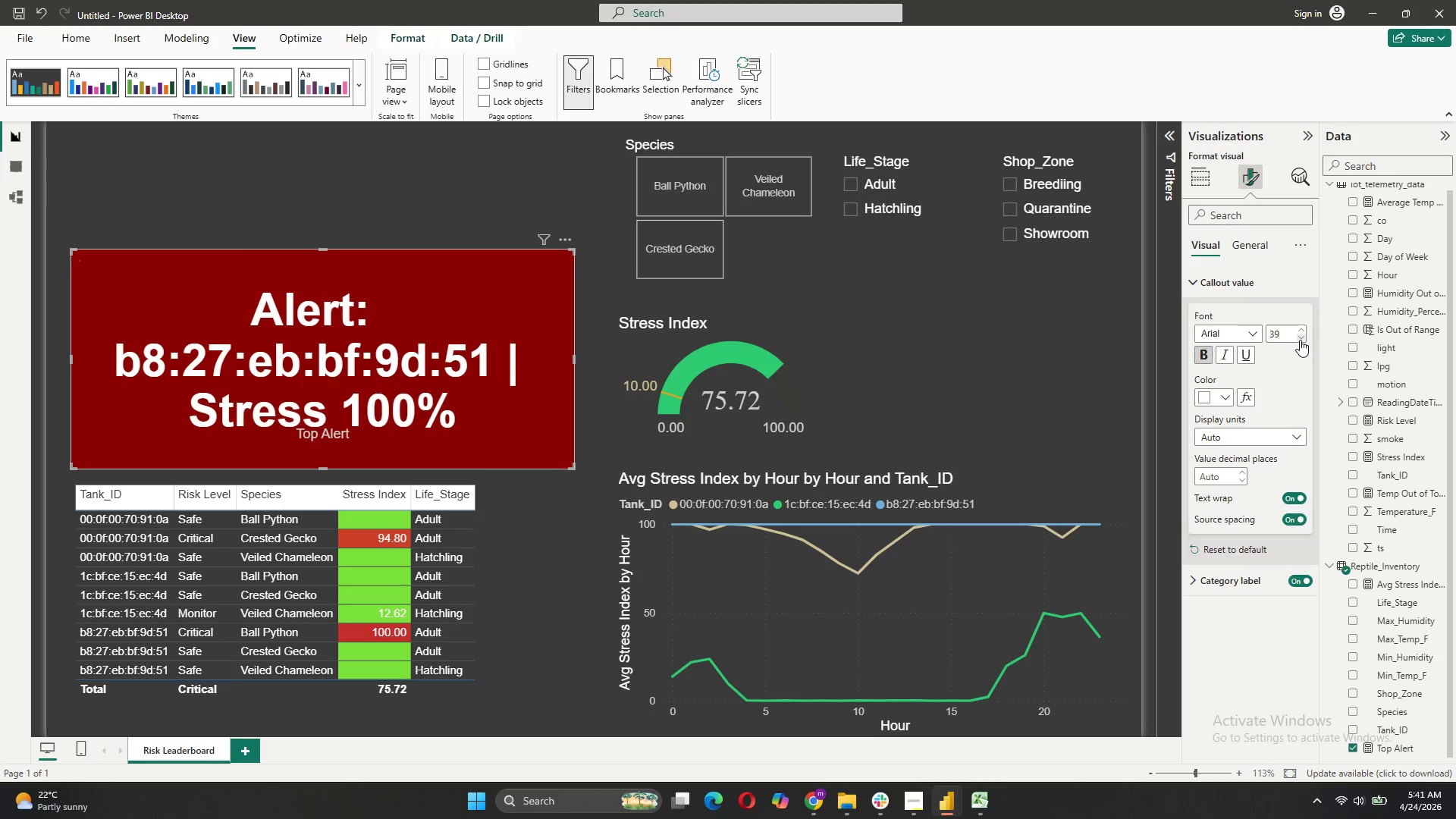 
triple_click([1300, 340])
 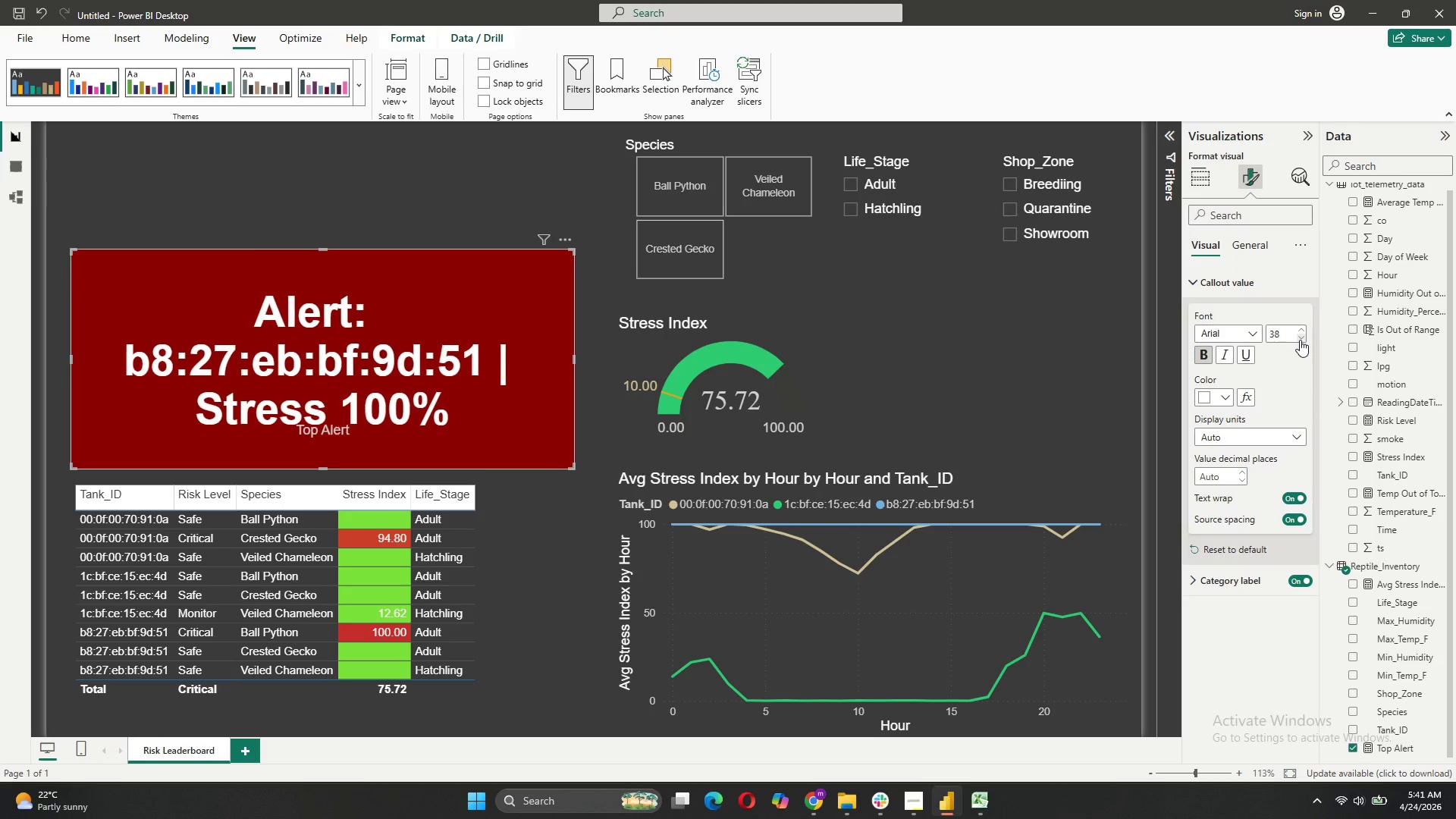 
triple_click([1300, 340])
 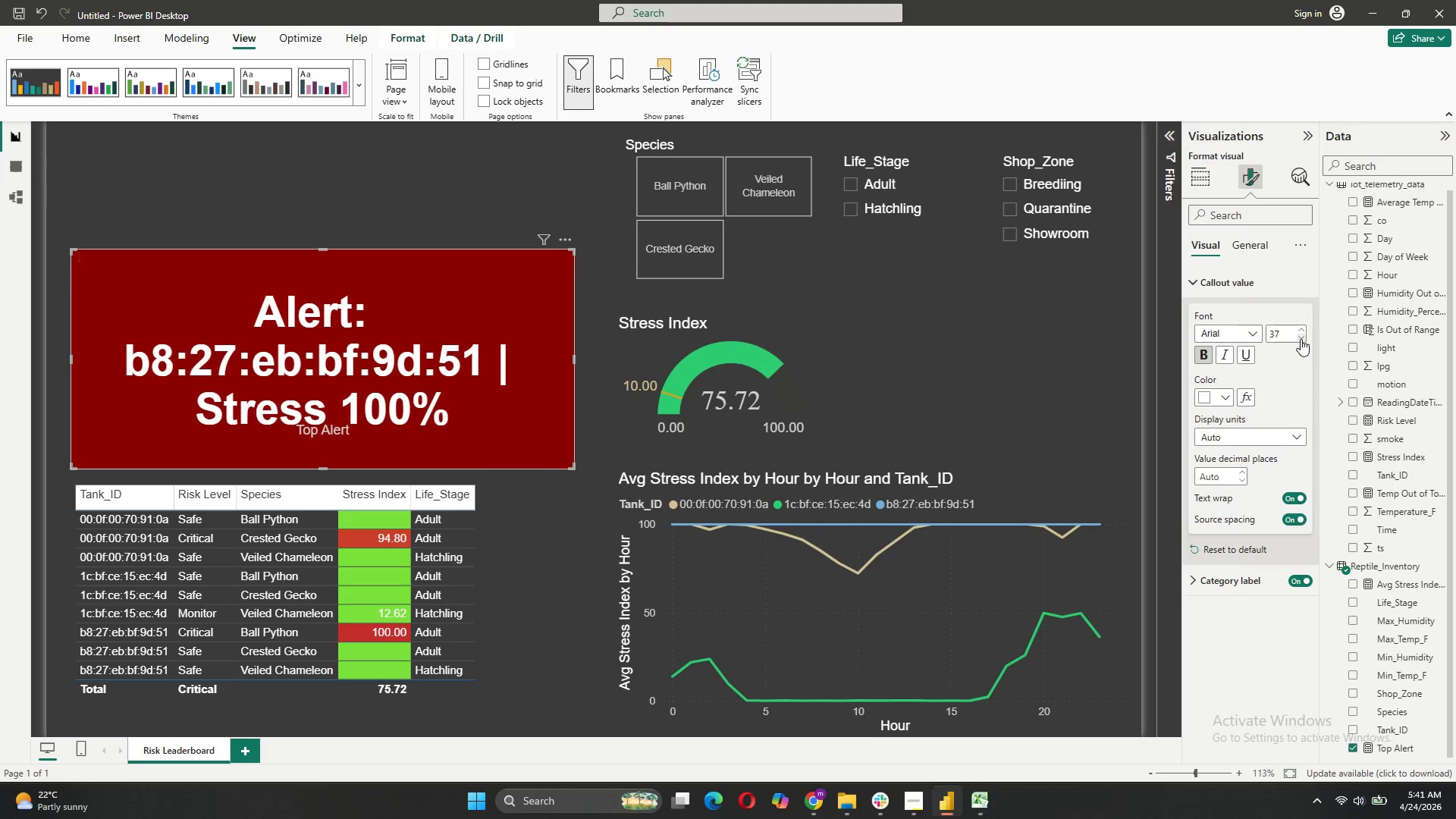 
triple_click([1301, 339])
 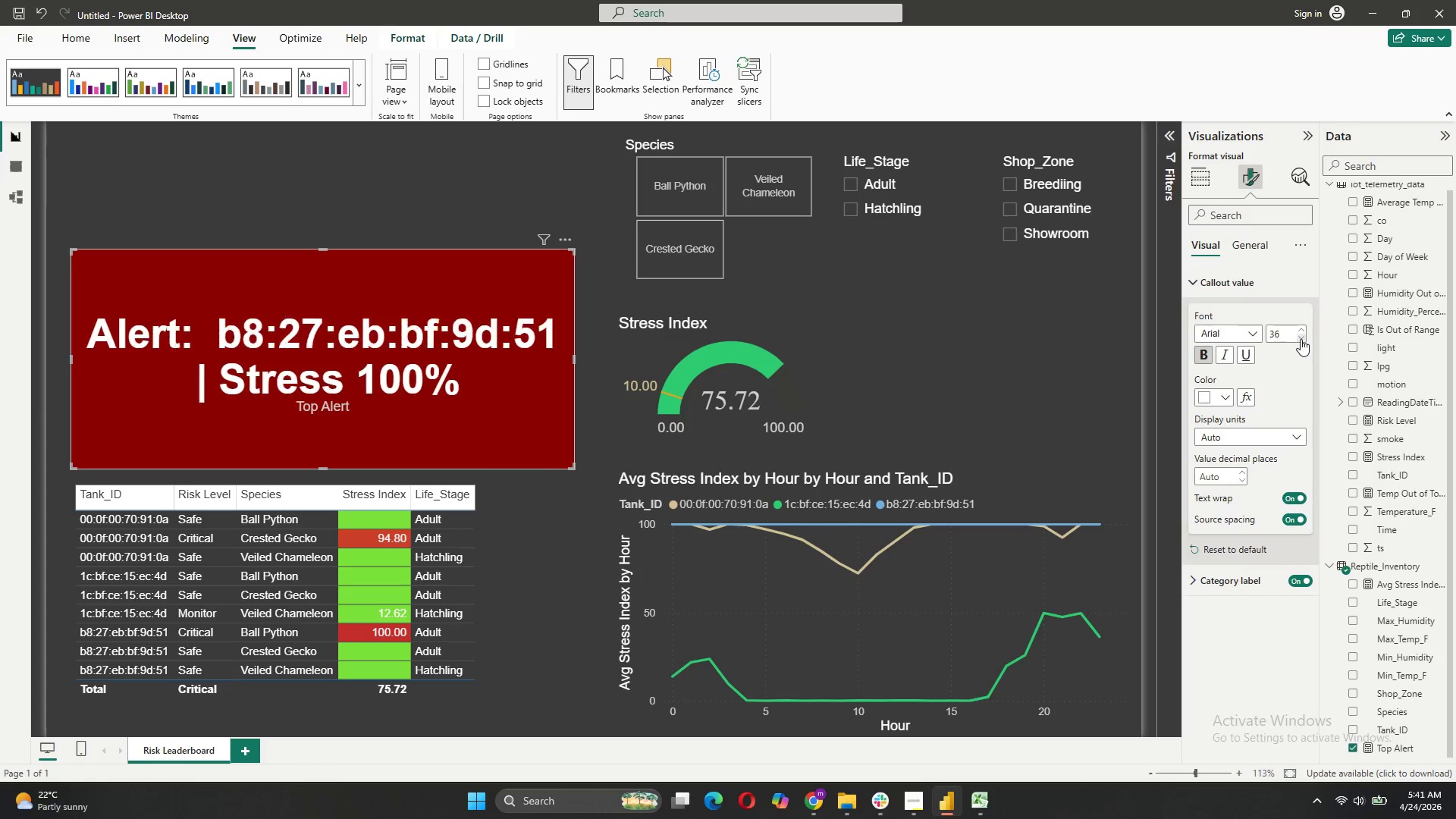 
triple_click([1301, 339])
 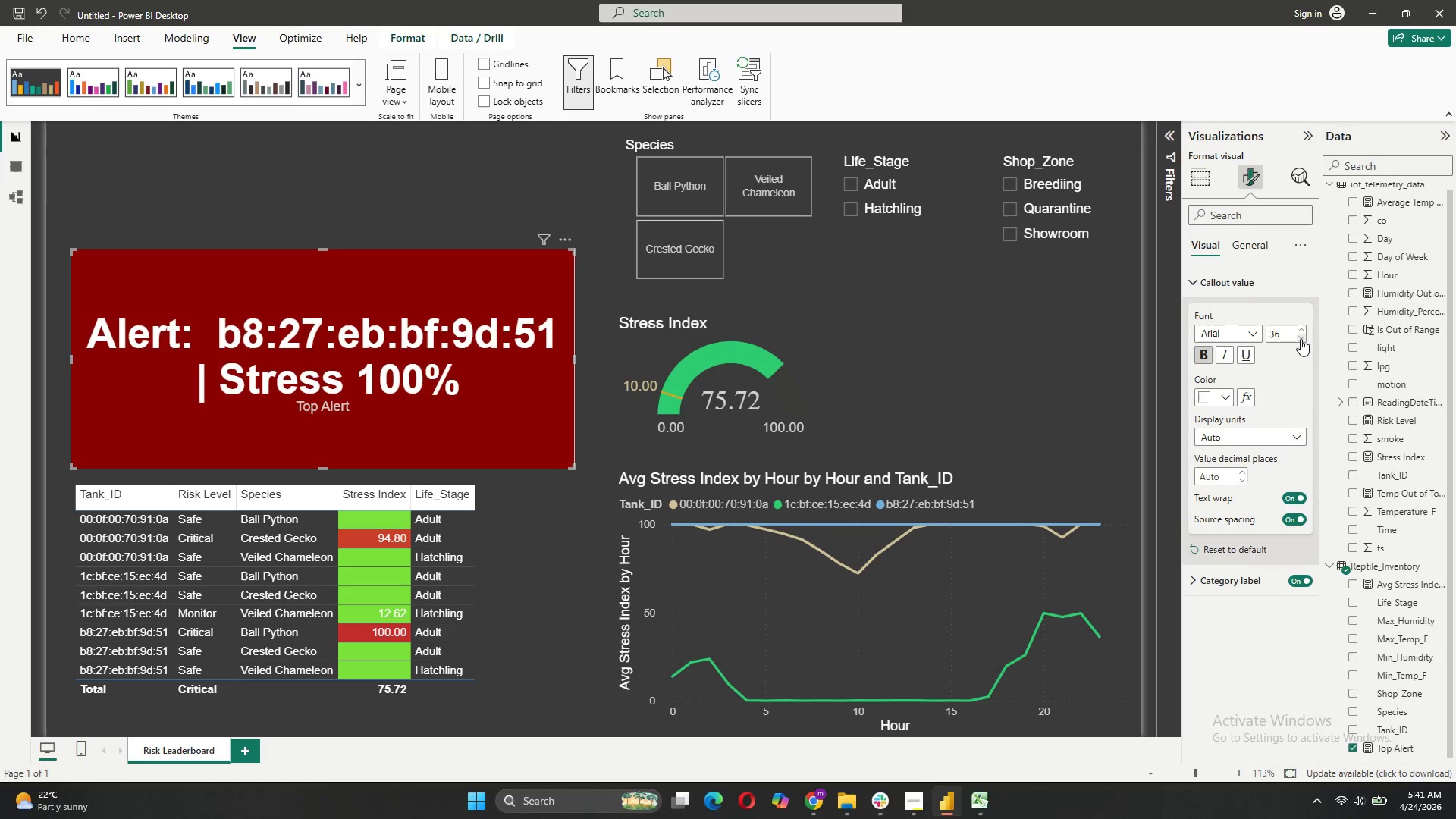 
triple_click([1301, 339])
 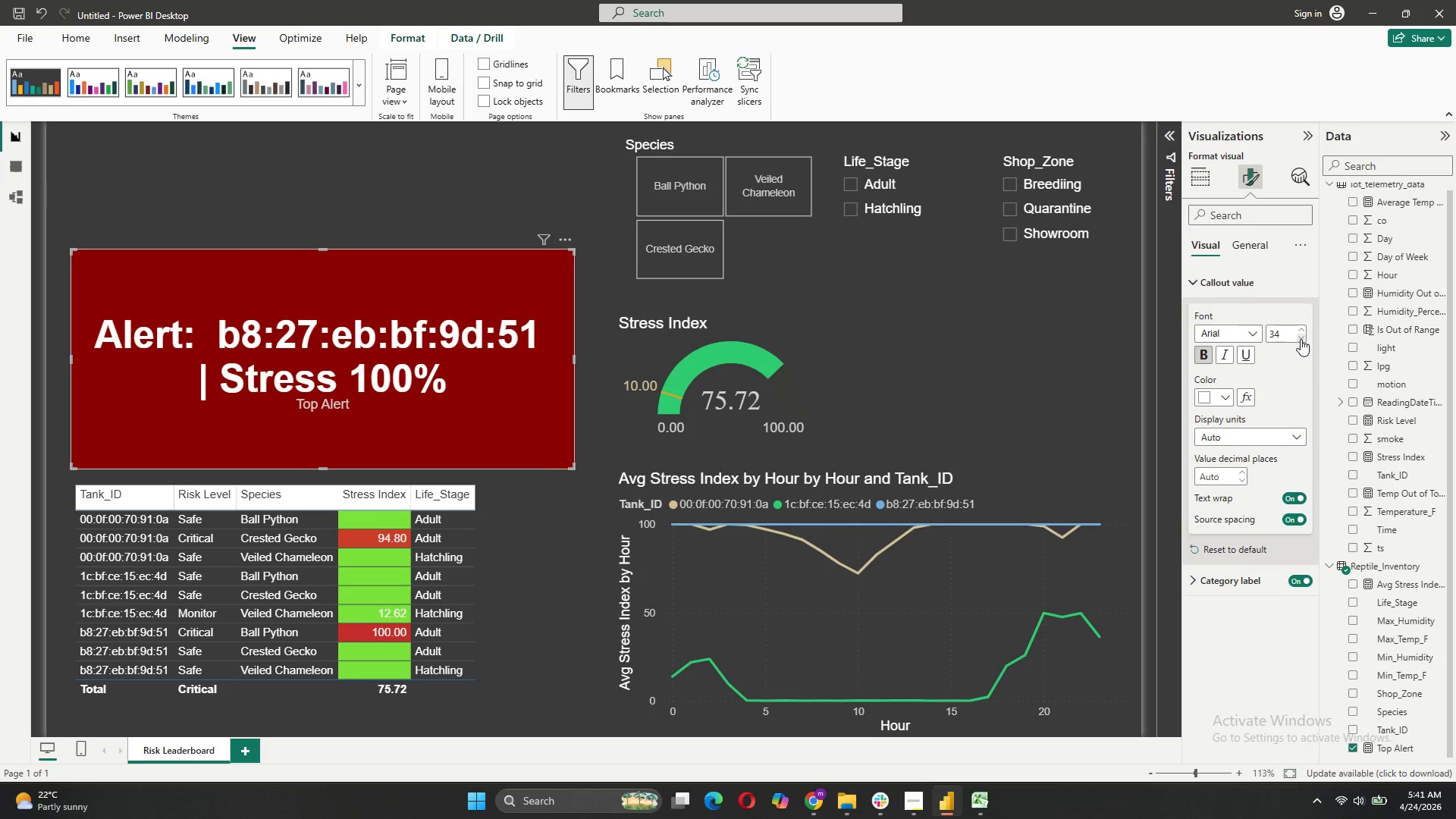 
triple_click([1301, 339])
 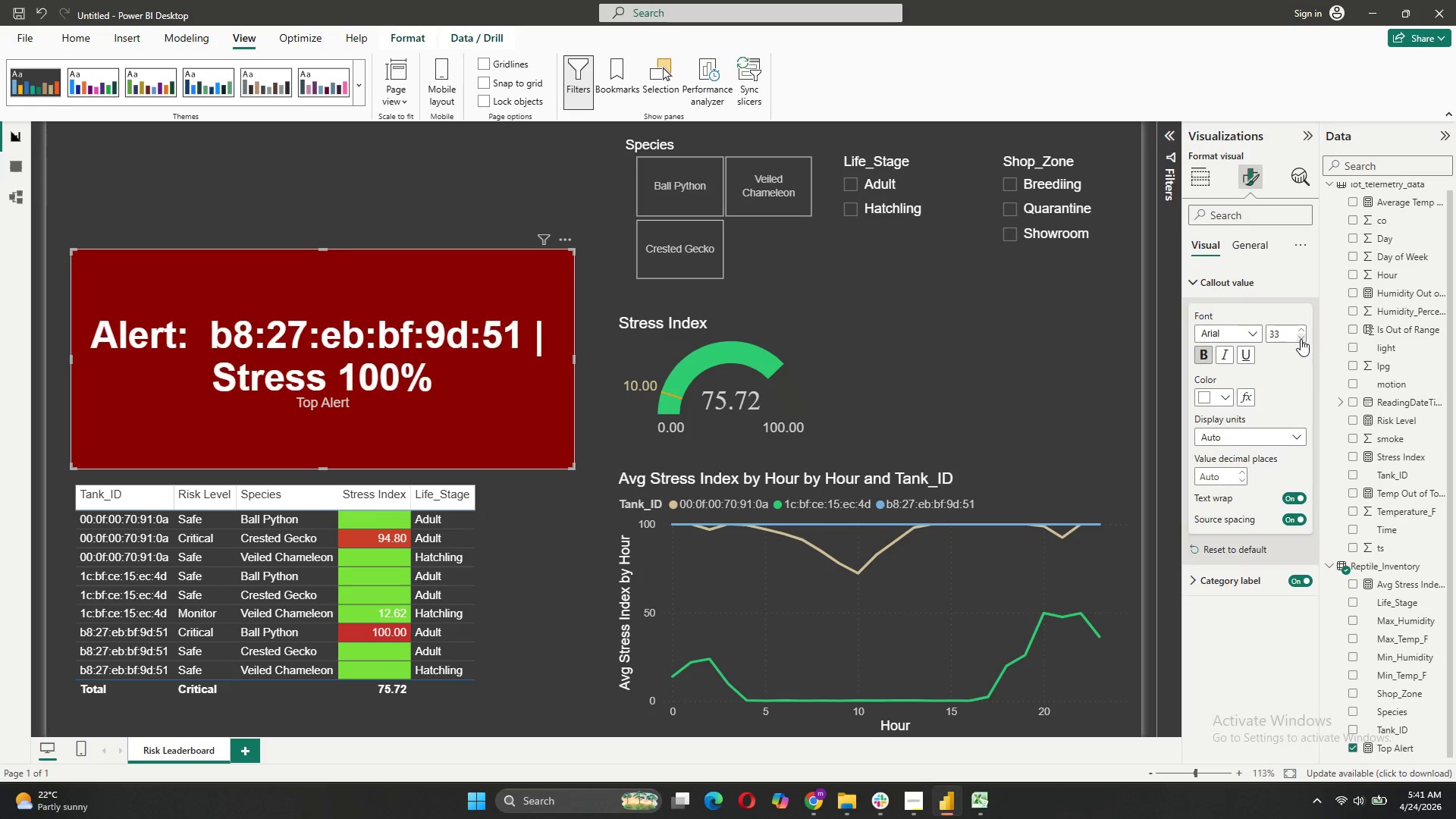 
triple_click([1301, 339])
 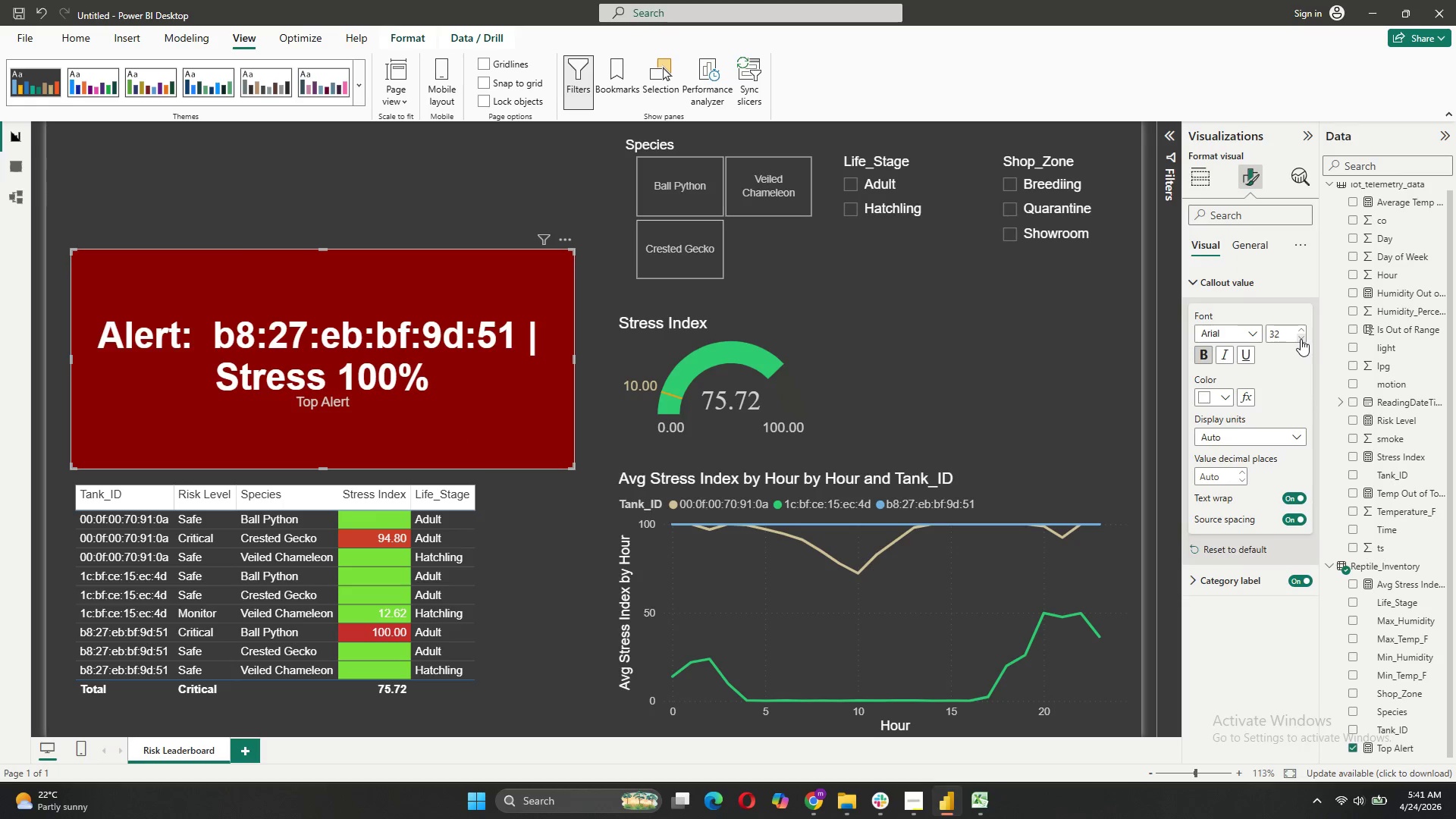 
triple_click([1301, 339])
 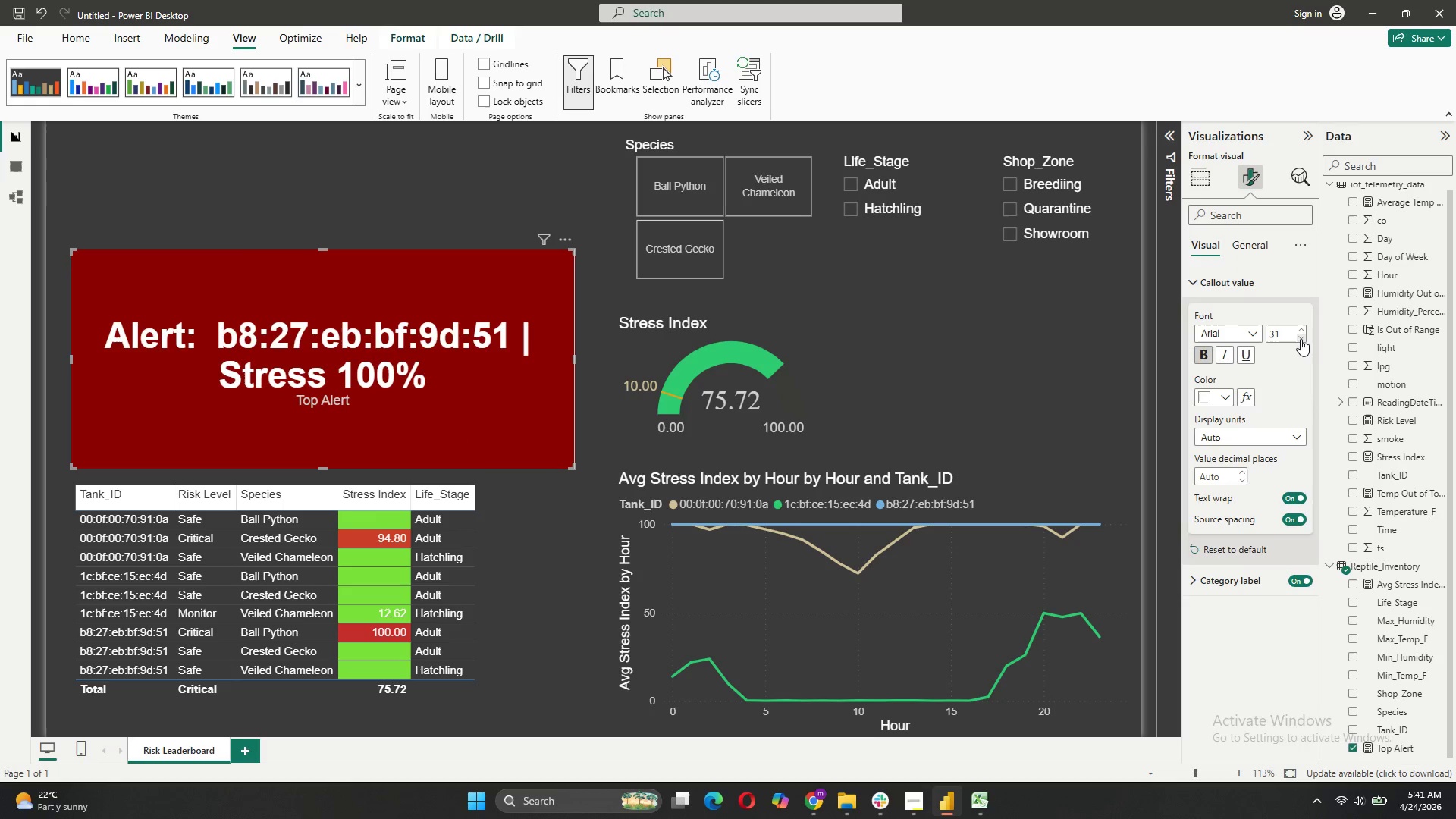 
triple_click([1301, 339])
 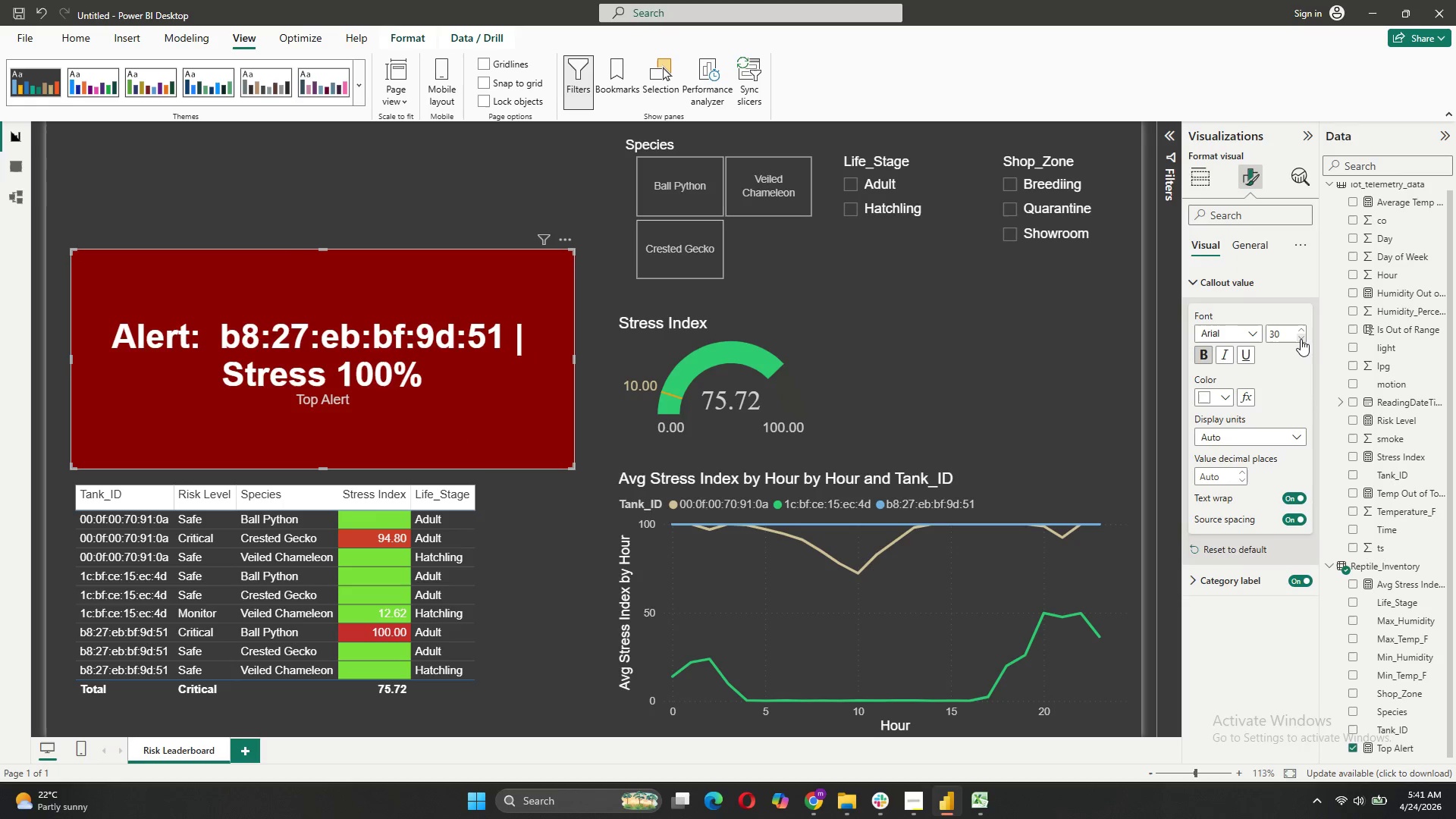 
triple_click([1301, 339])
 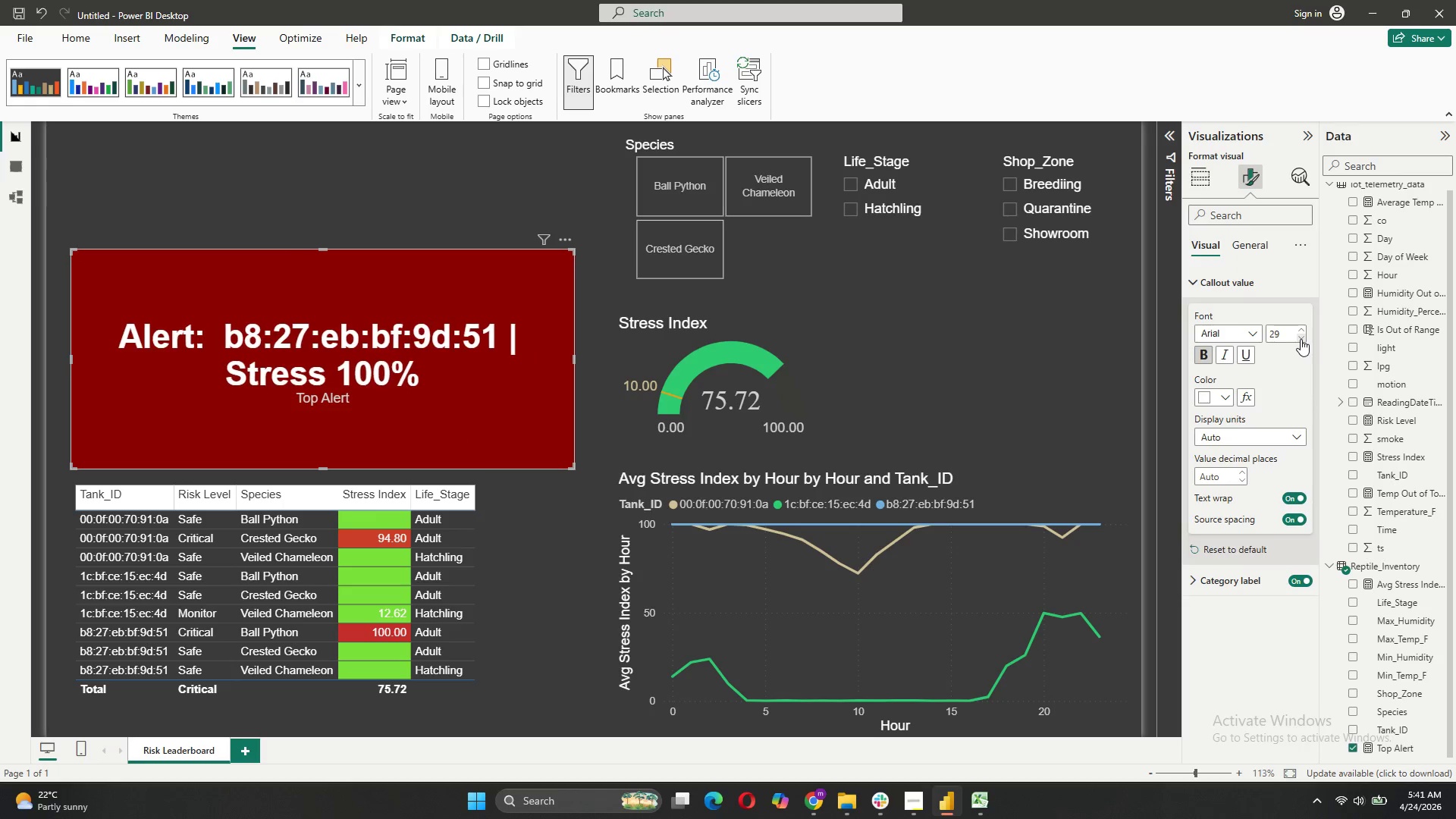 
triple_click([1301, 339])
 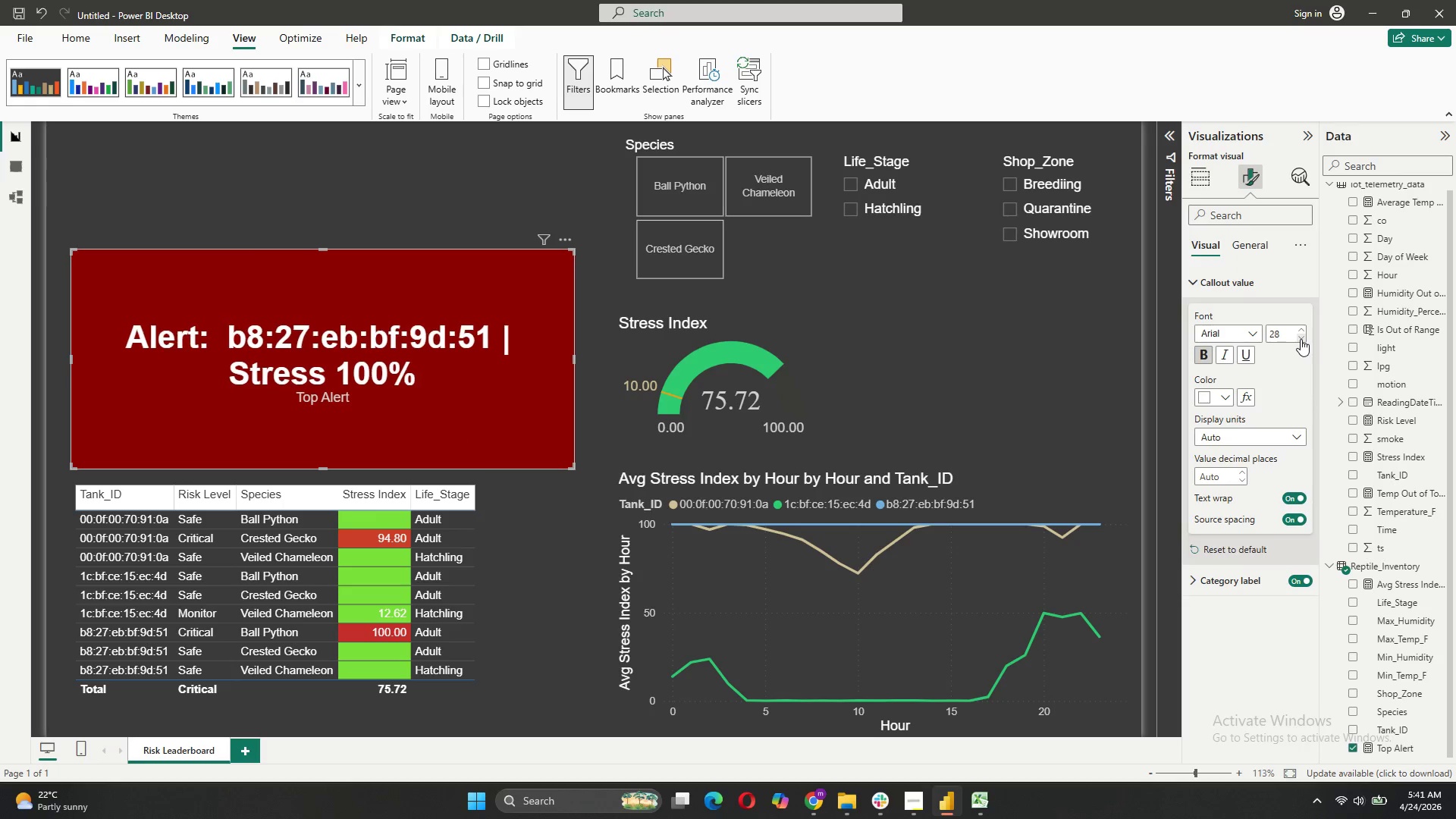 
triple_click([1301, 339])
 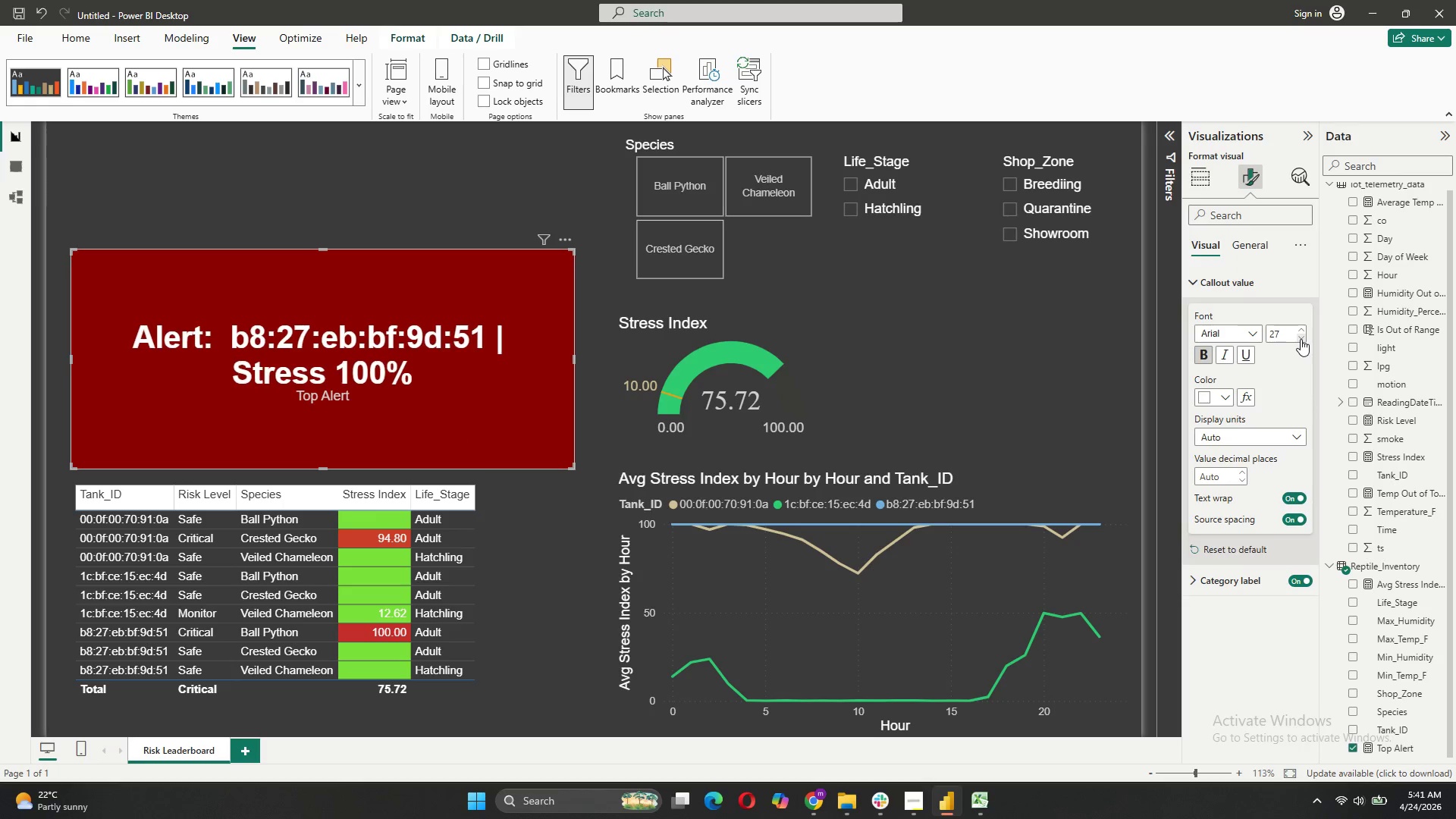 
triple_click([1301, 339])
 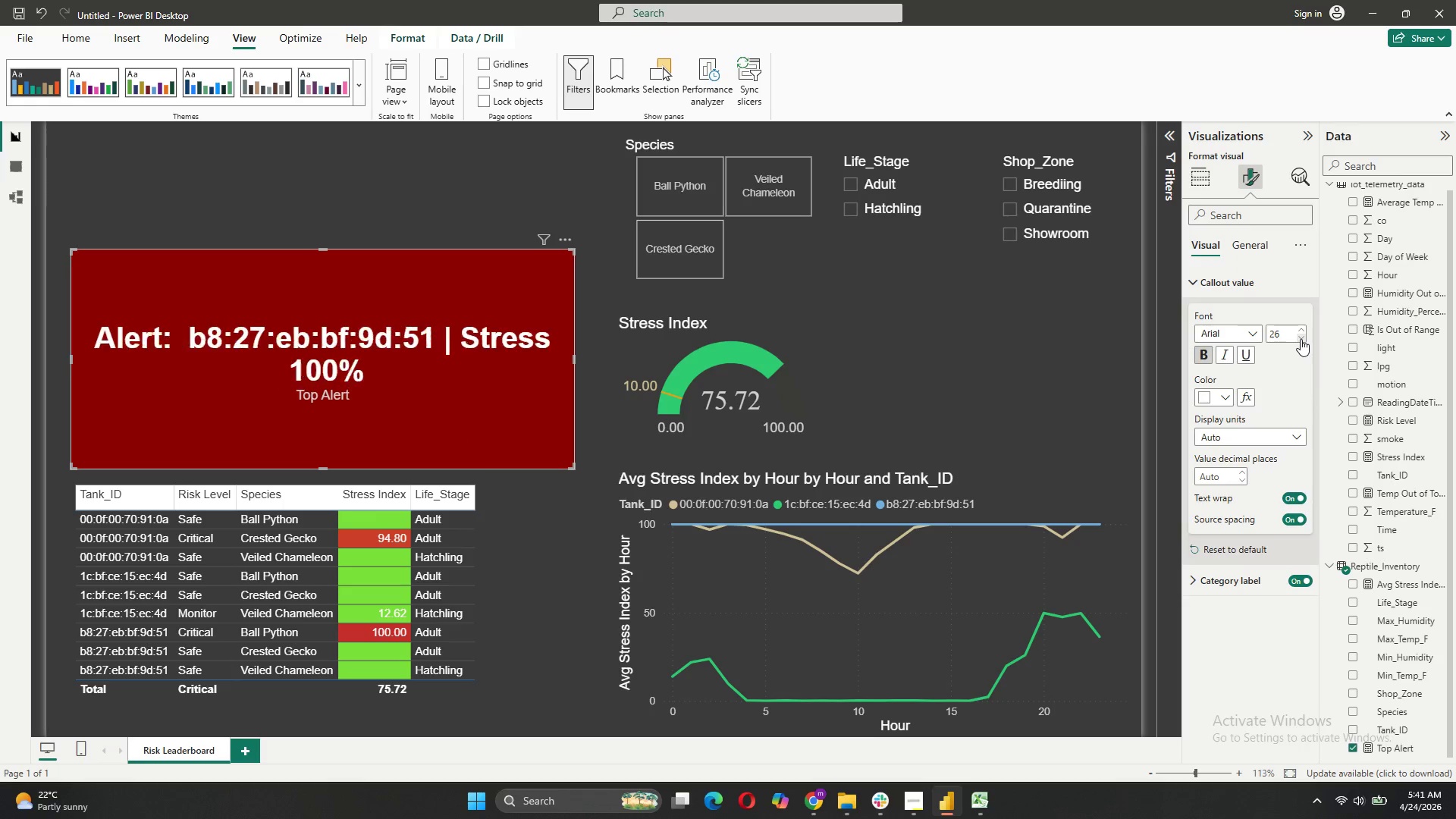 
triple_click([1301, 339])
 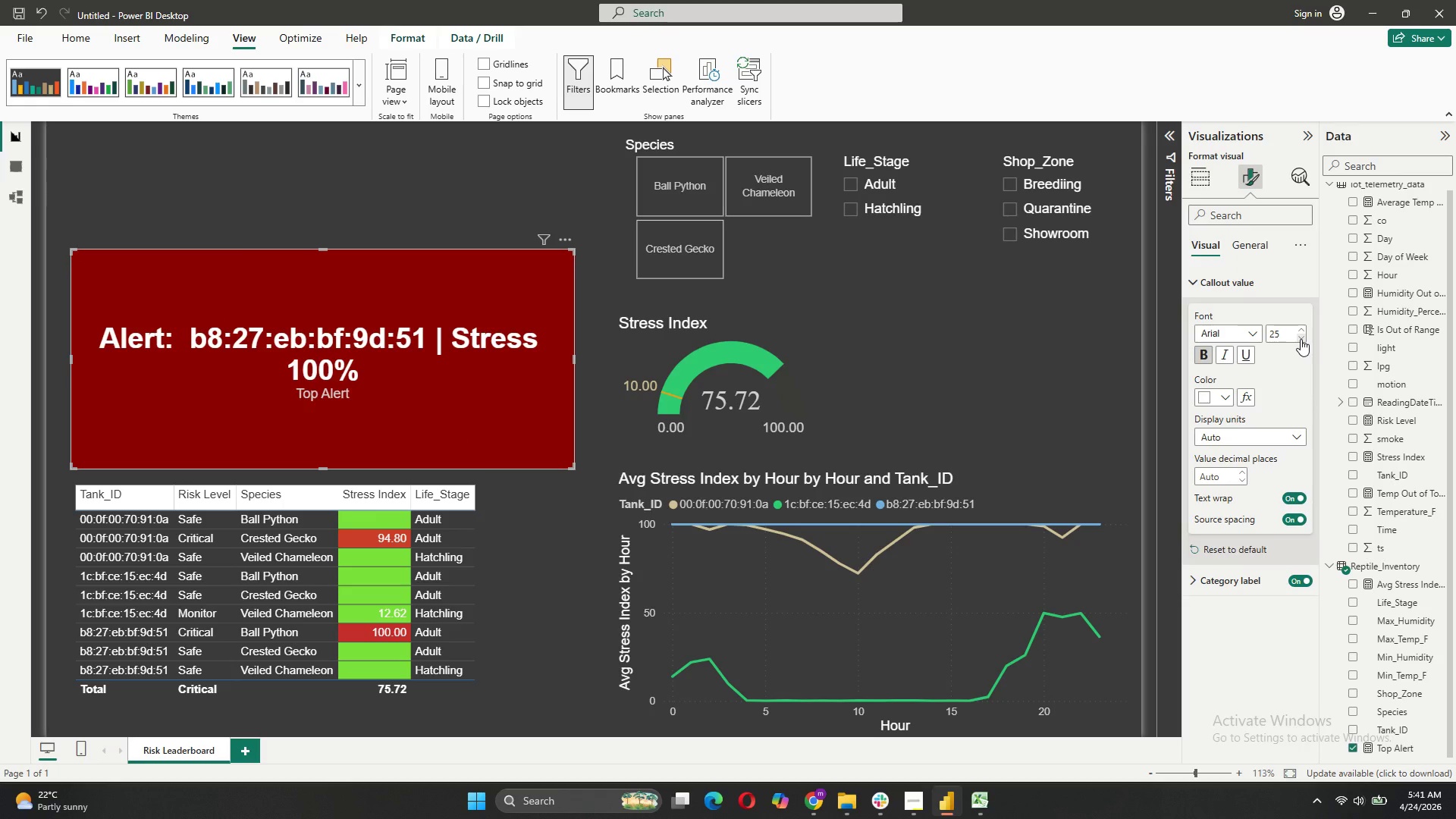 
triple_click([1301, 339])
 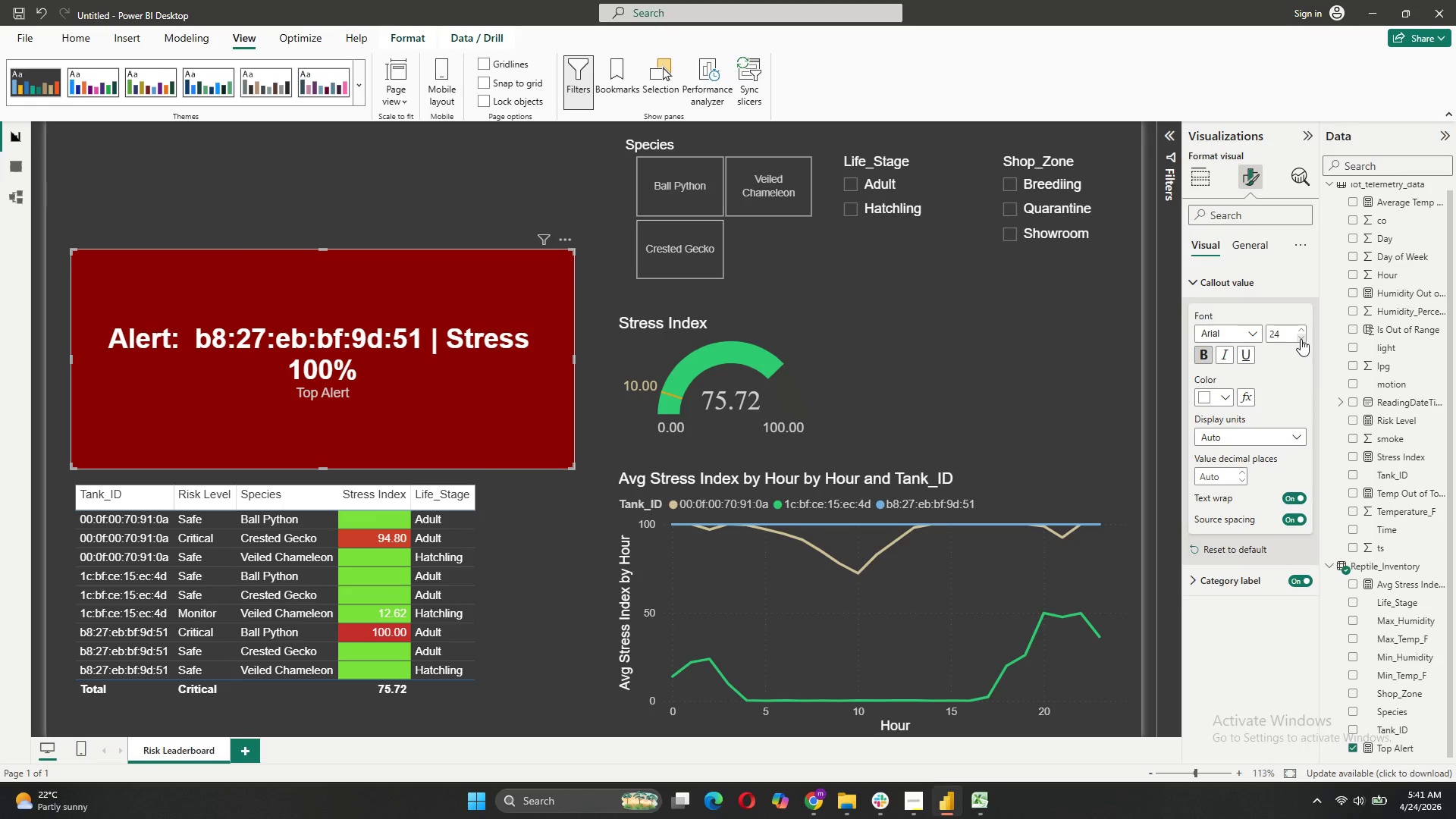 
triple_click([1301, 339])
 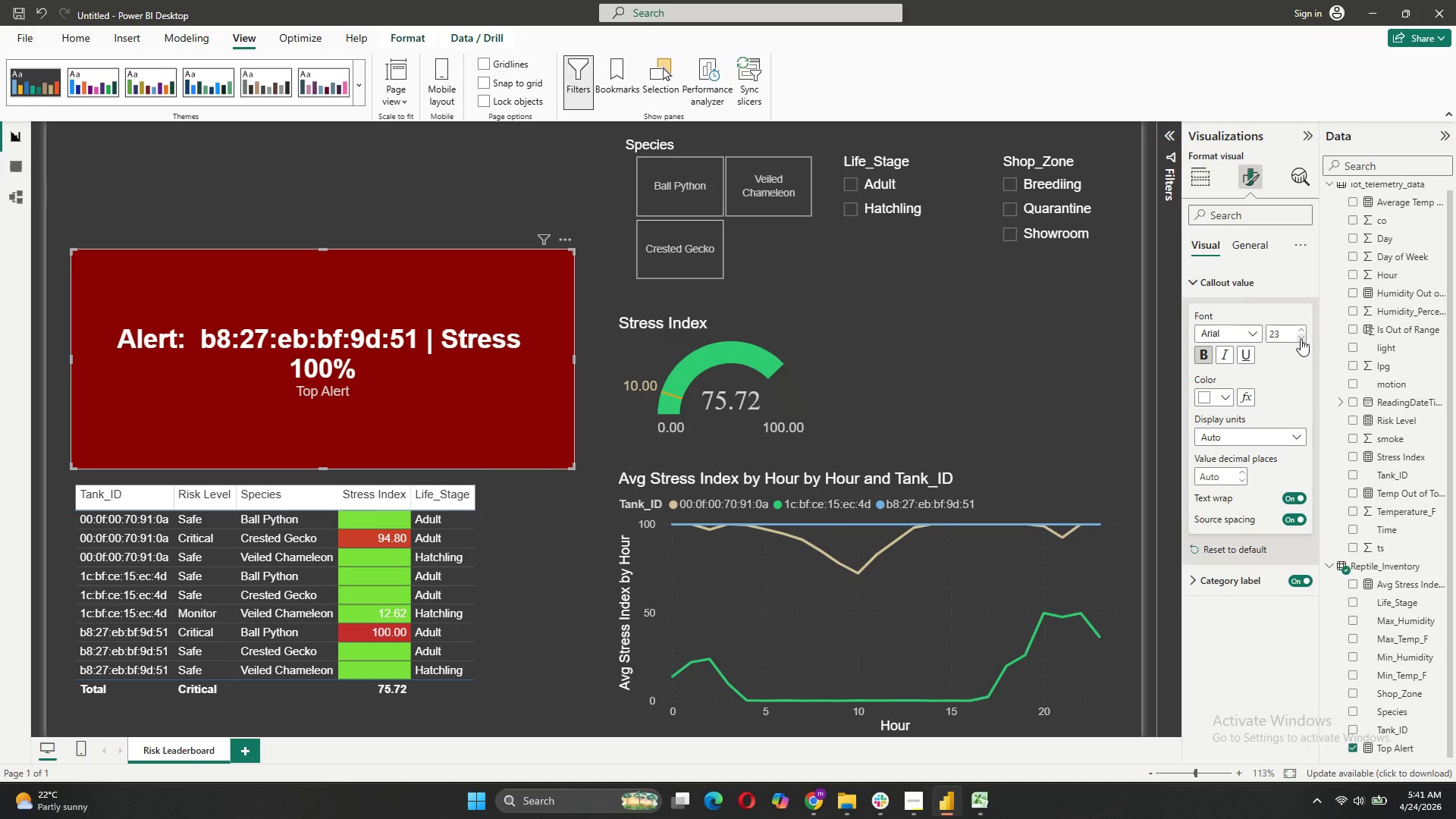 
left_click([1301, 339])
 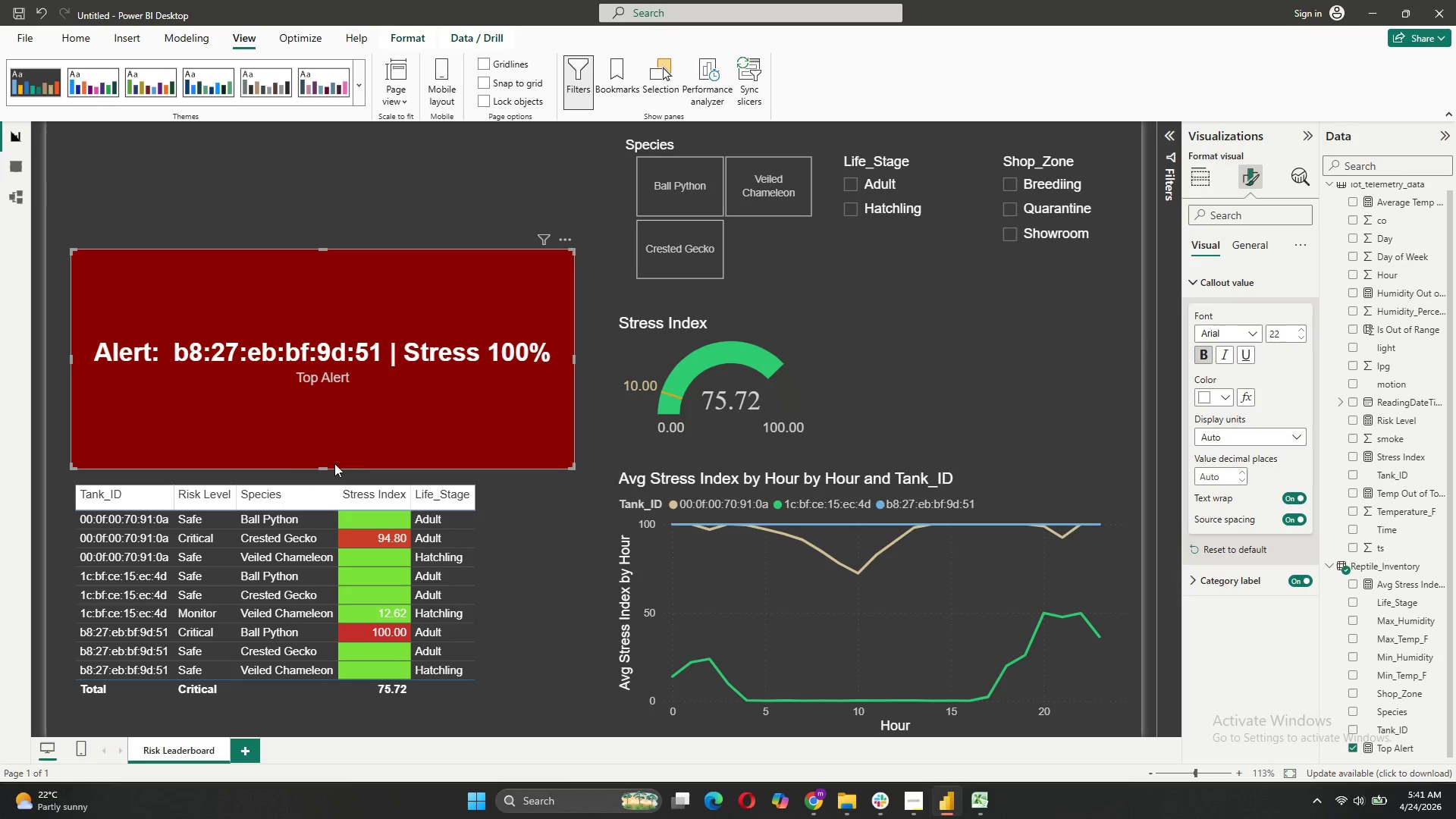 
wait(5.14)
 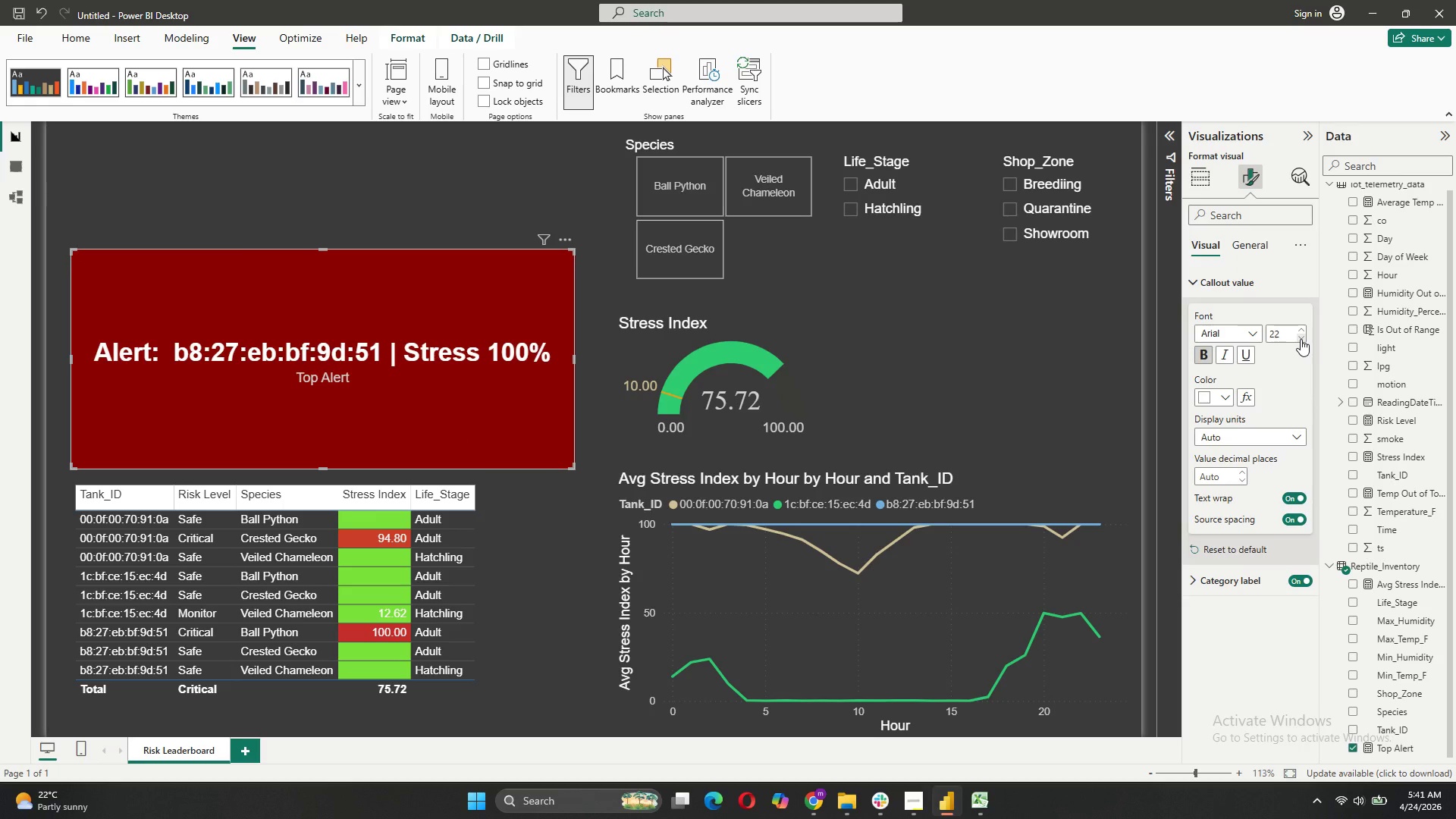 
left_click_drag(start_coordinate=[574, 358], to_coordinate=[325, 351])
 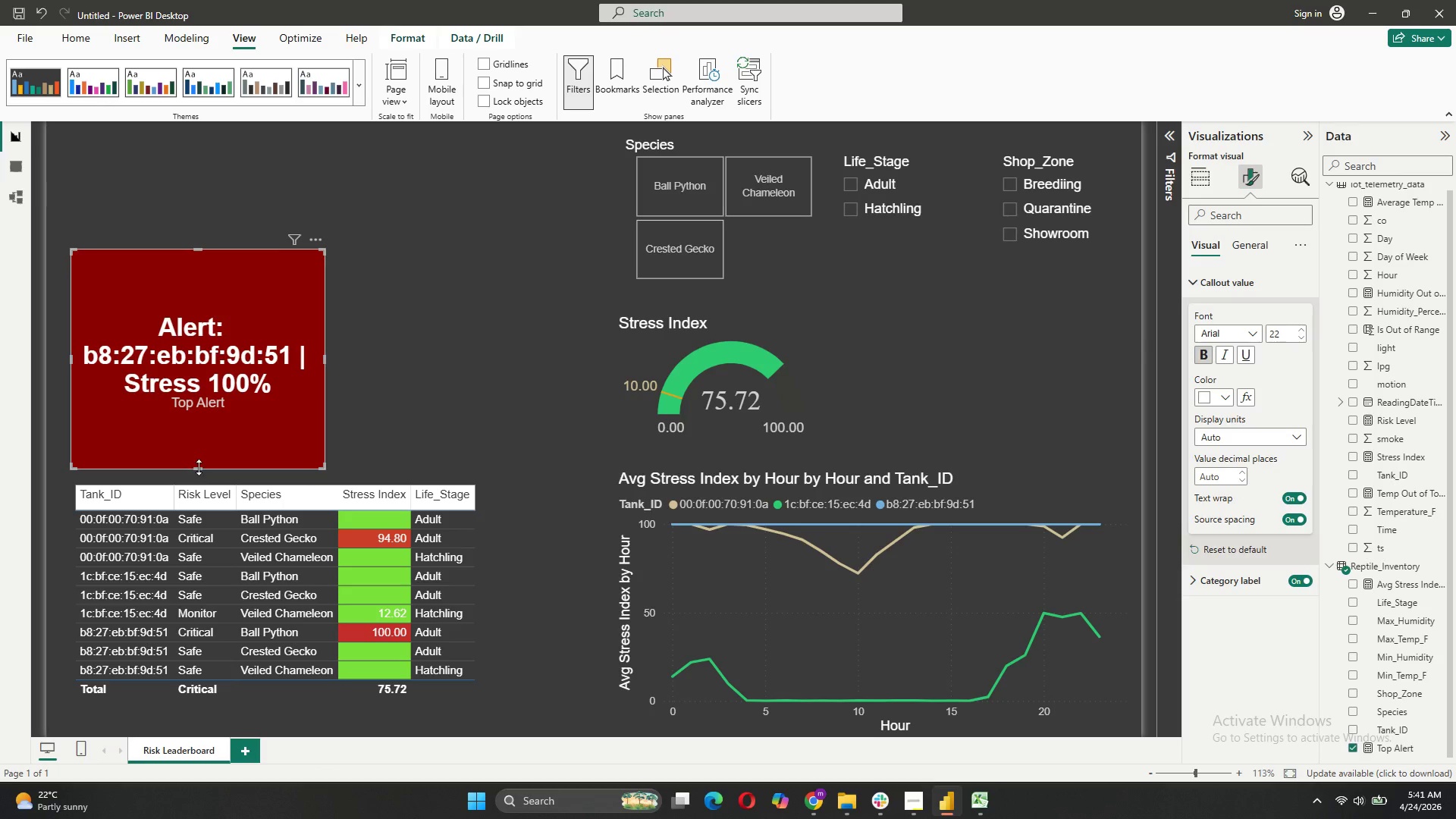 
left_click_drag(start_coordinate=[199, 466], to_coordinate=[208, 393])
 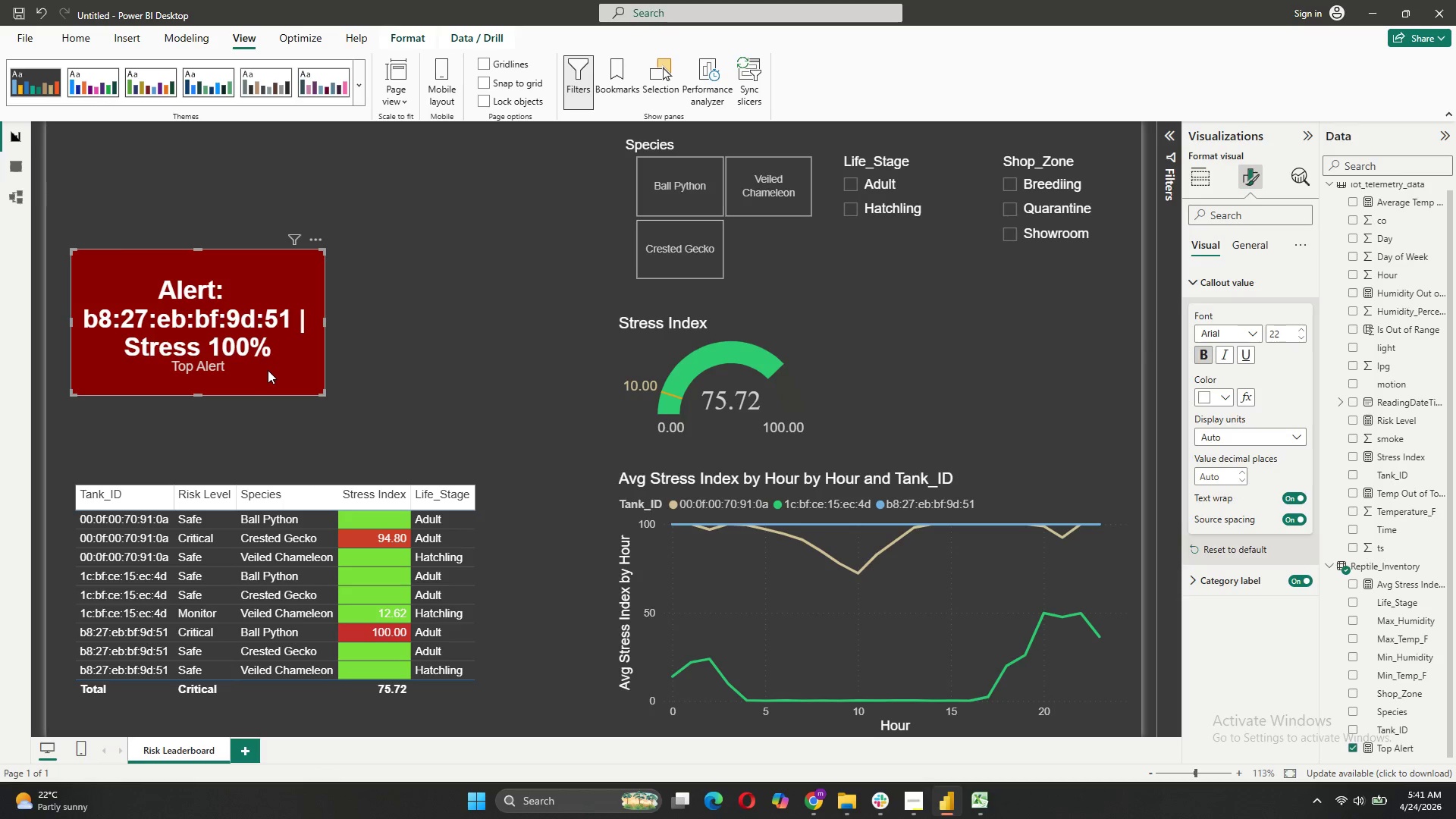 
left_click_drag(start_coordinate=[268, 370], to_coordinate=[1070, 421])
 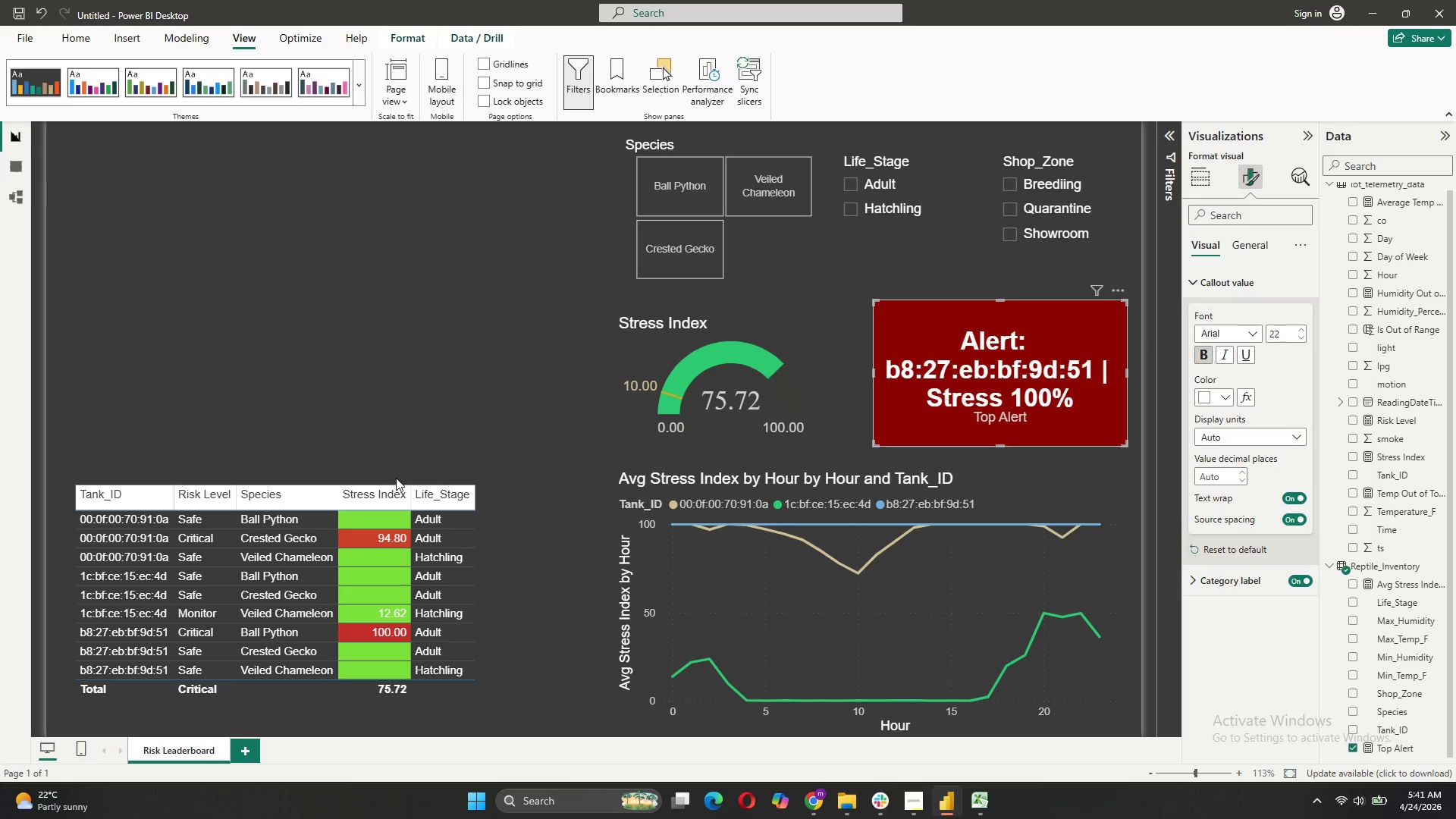 
left_click_drag(start_coordinate=[484, 532], to_coordinate=[494, 314])
 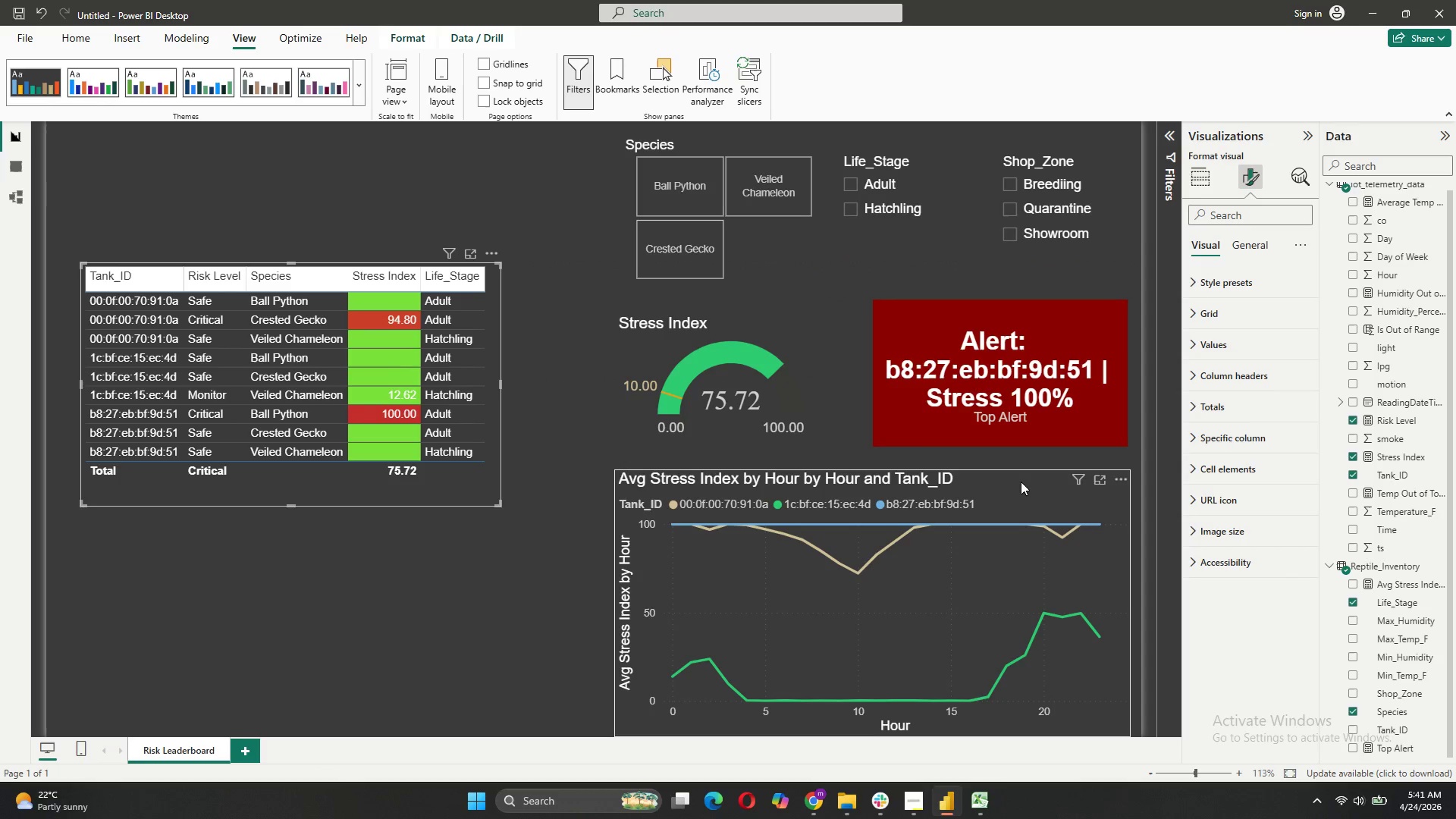 
left_click_drag(start_coordinate=[1021, 481], to_coordinate=[779, 515])
 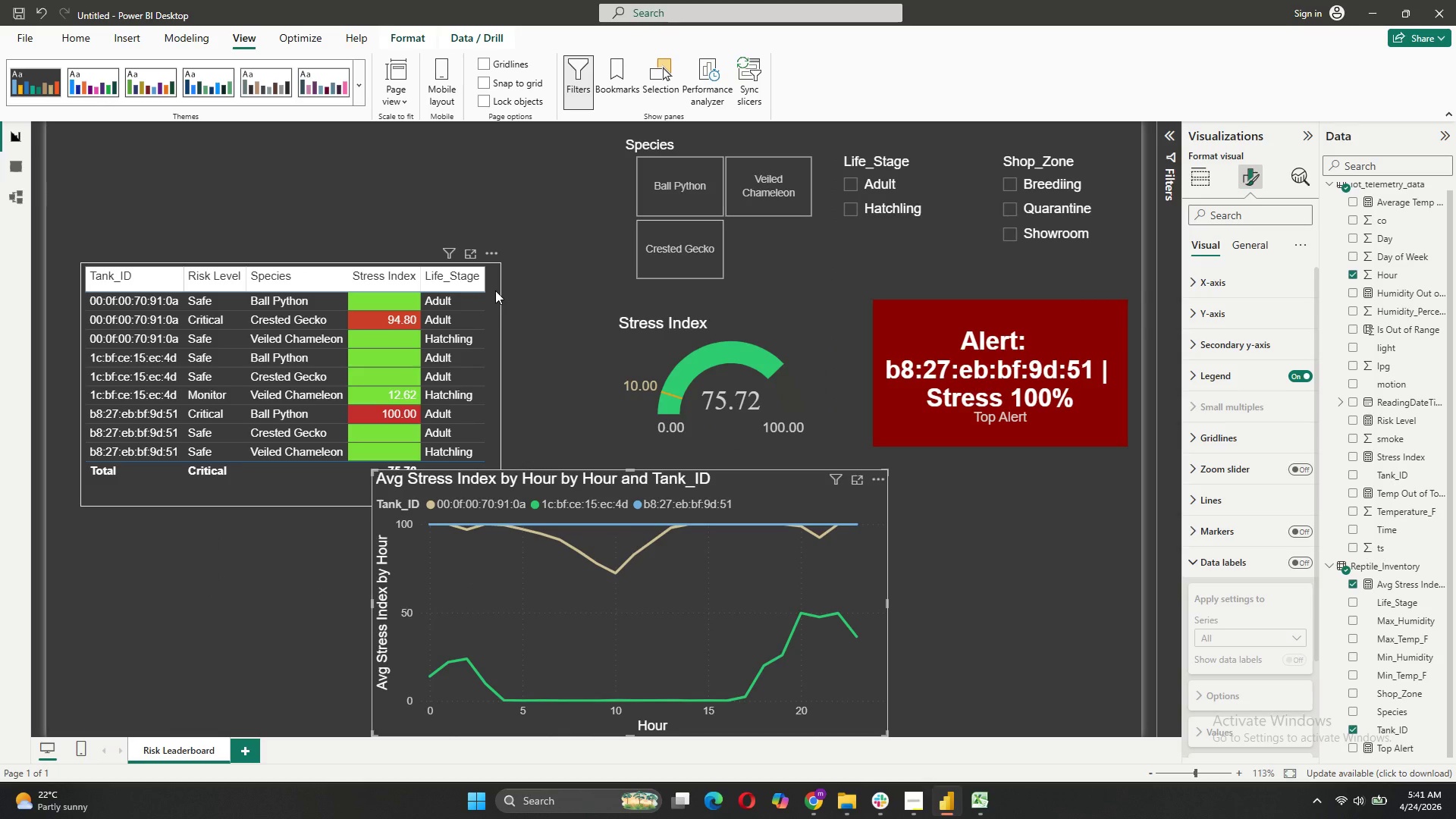 
left_click_drag(start_coordinate=[495, 290], to_coordinate=[497, 245])
 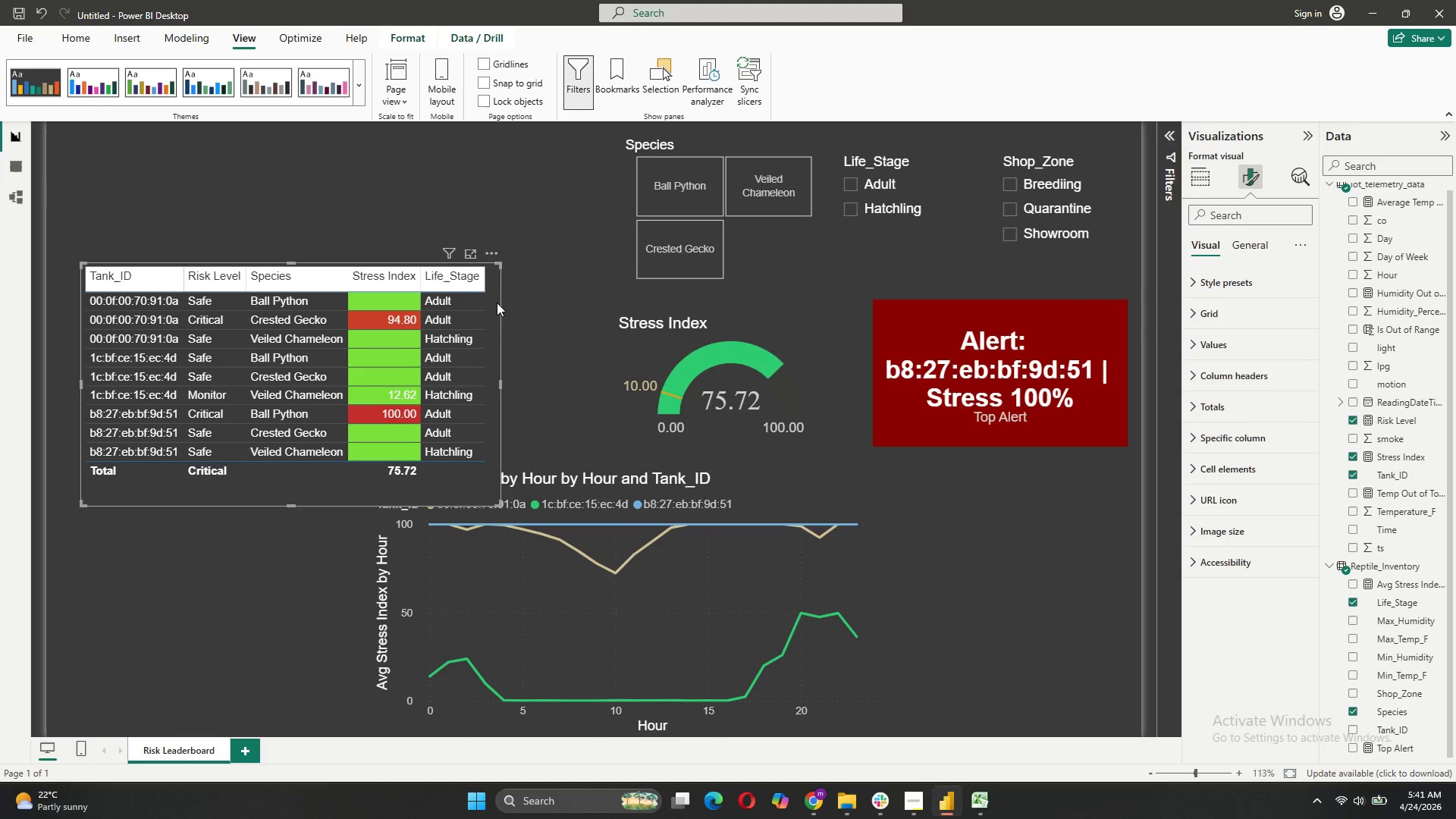 
left_click([495, 309])
 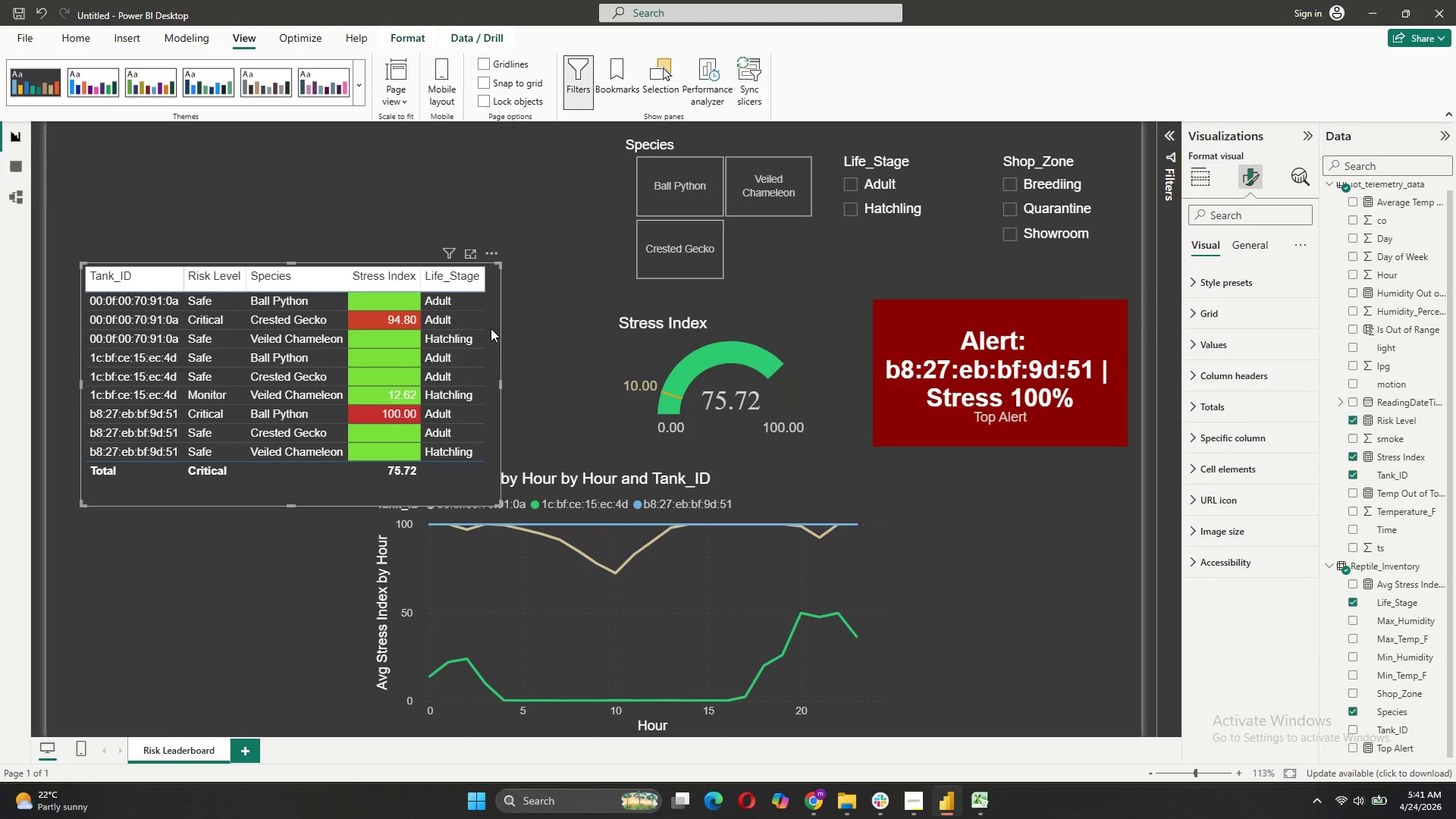 
left_click_drag(start_coordinate=[491, 328], to_coordinate=[482, 280])
 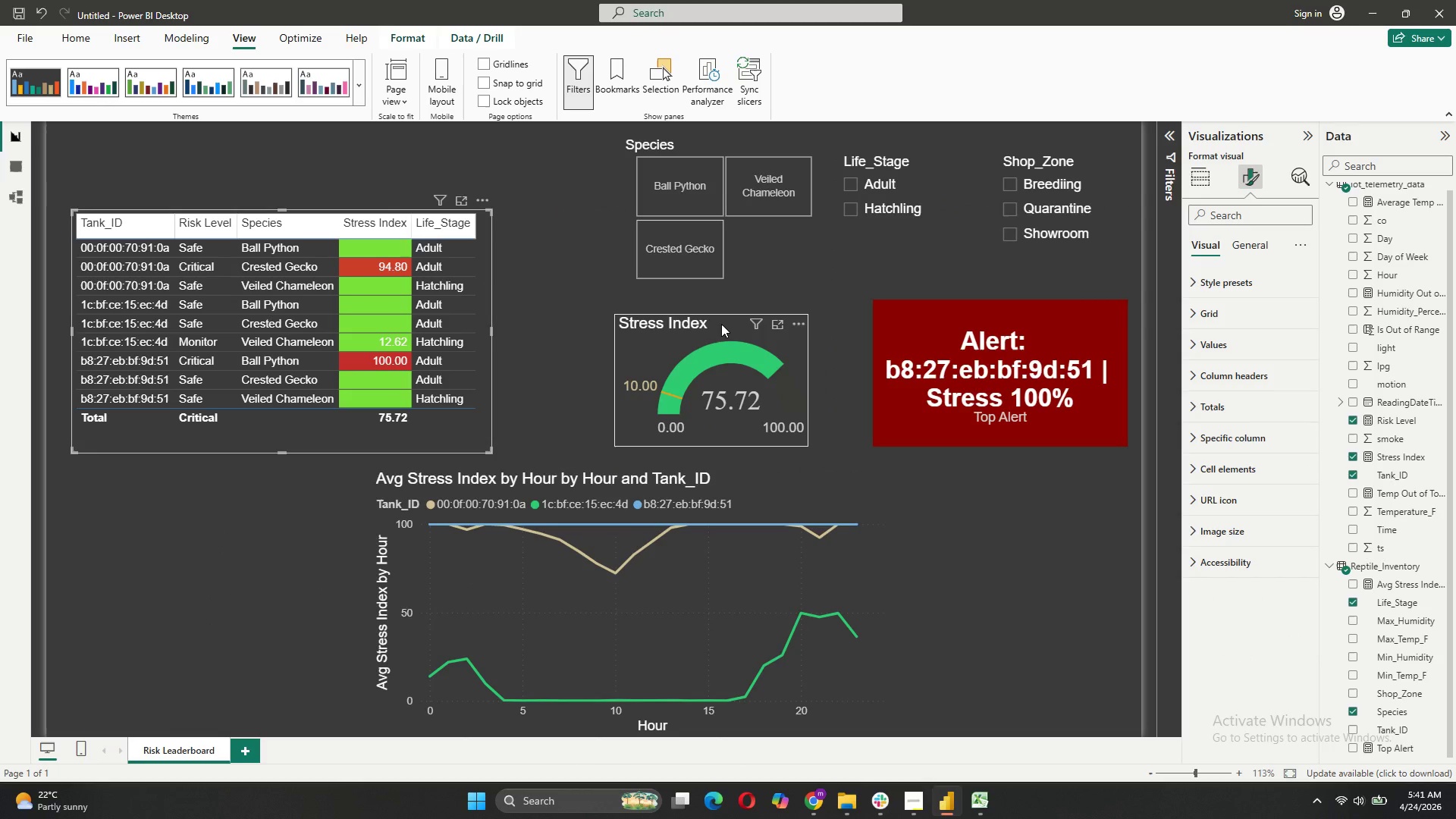 
left_click_drag(start_coordinate=[721, 324], to_coordinate=[657, 315])
 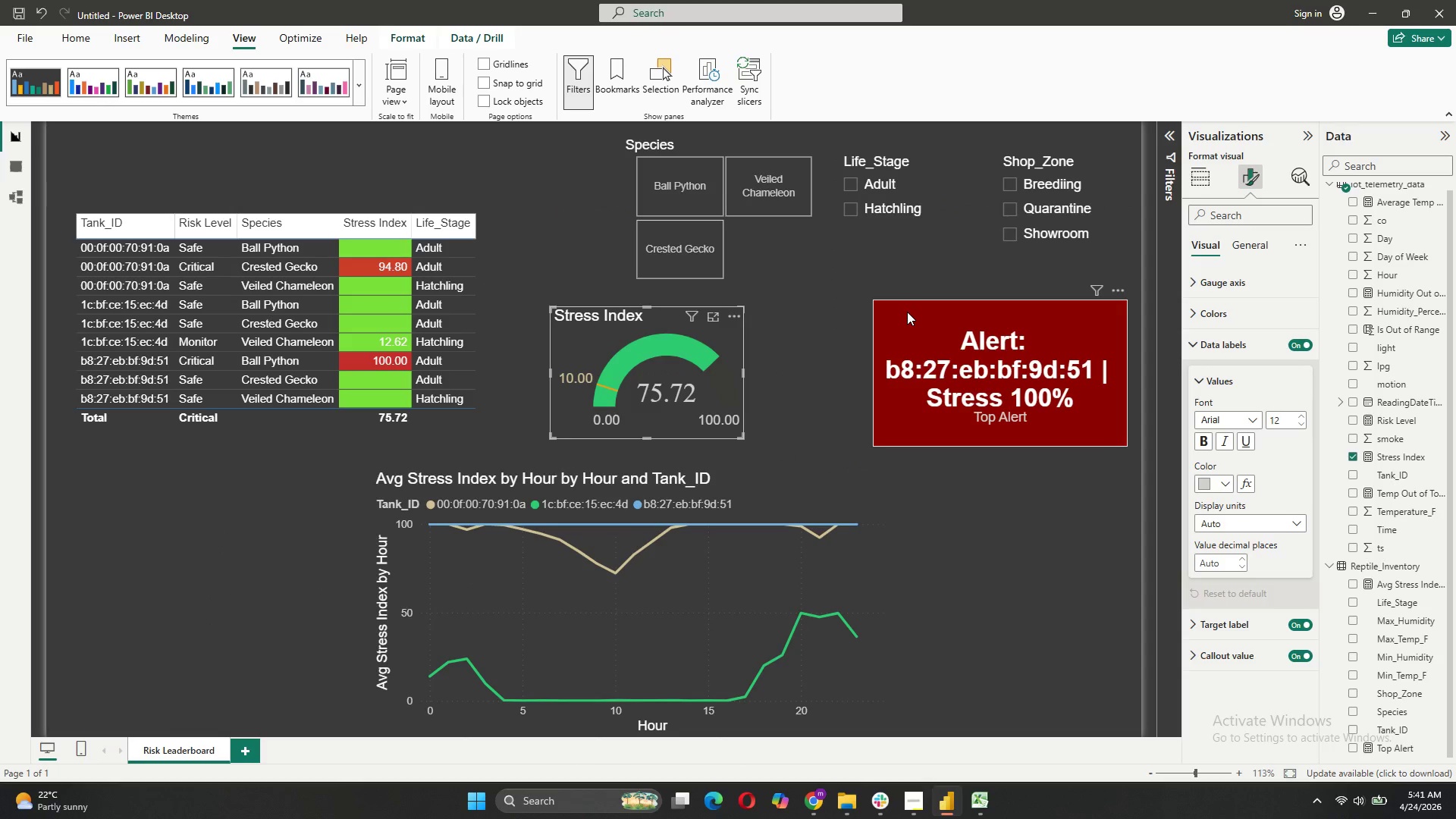 
left_click_drag(start_coordinate=[907, 312], to_coordinate=[830, 301])
 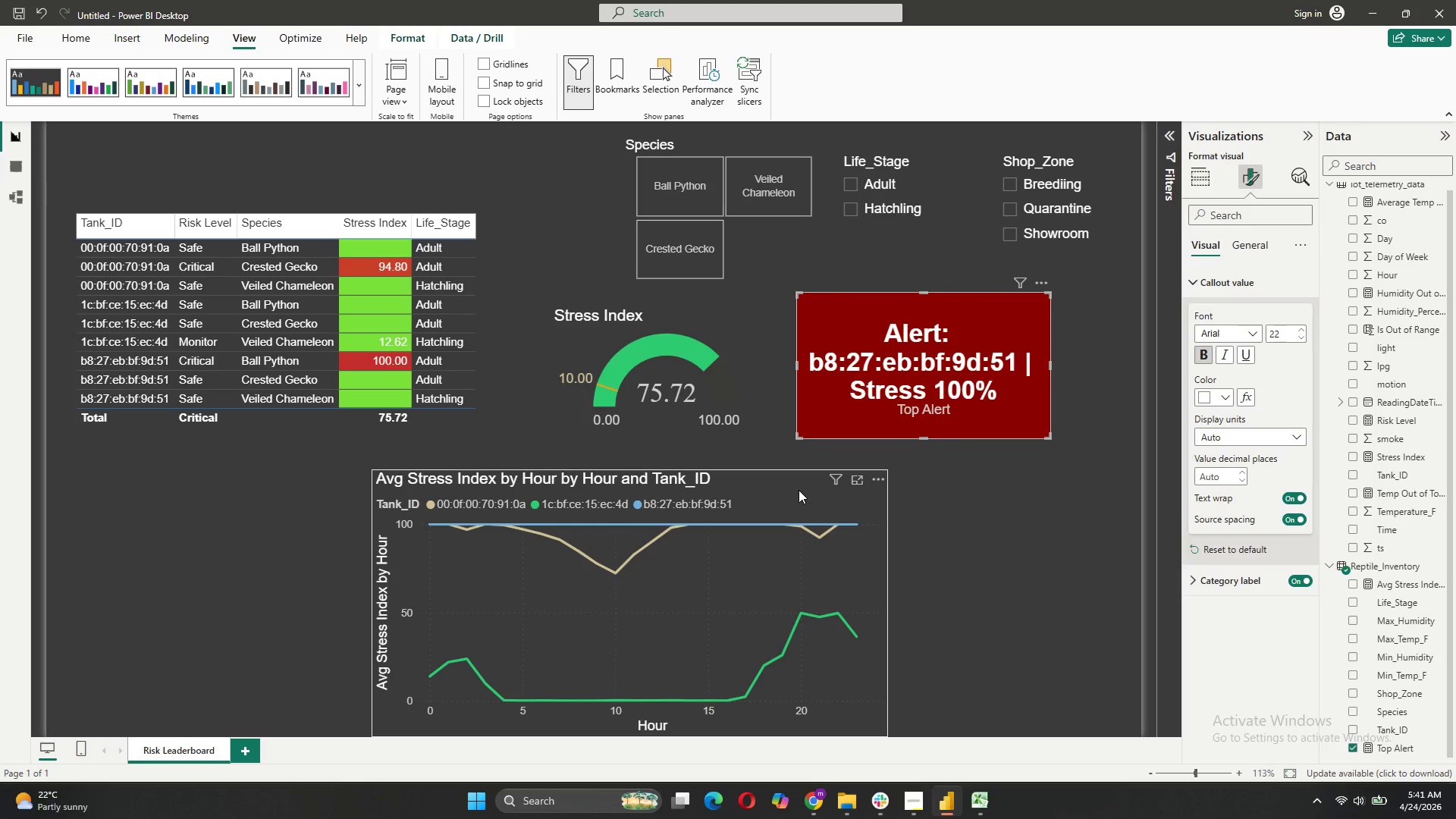 
left_click_drag(start_coordinate=[799, 490], to_coordinate=[792, 472])
 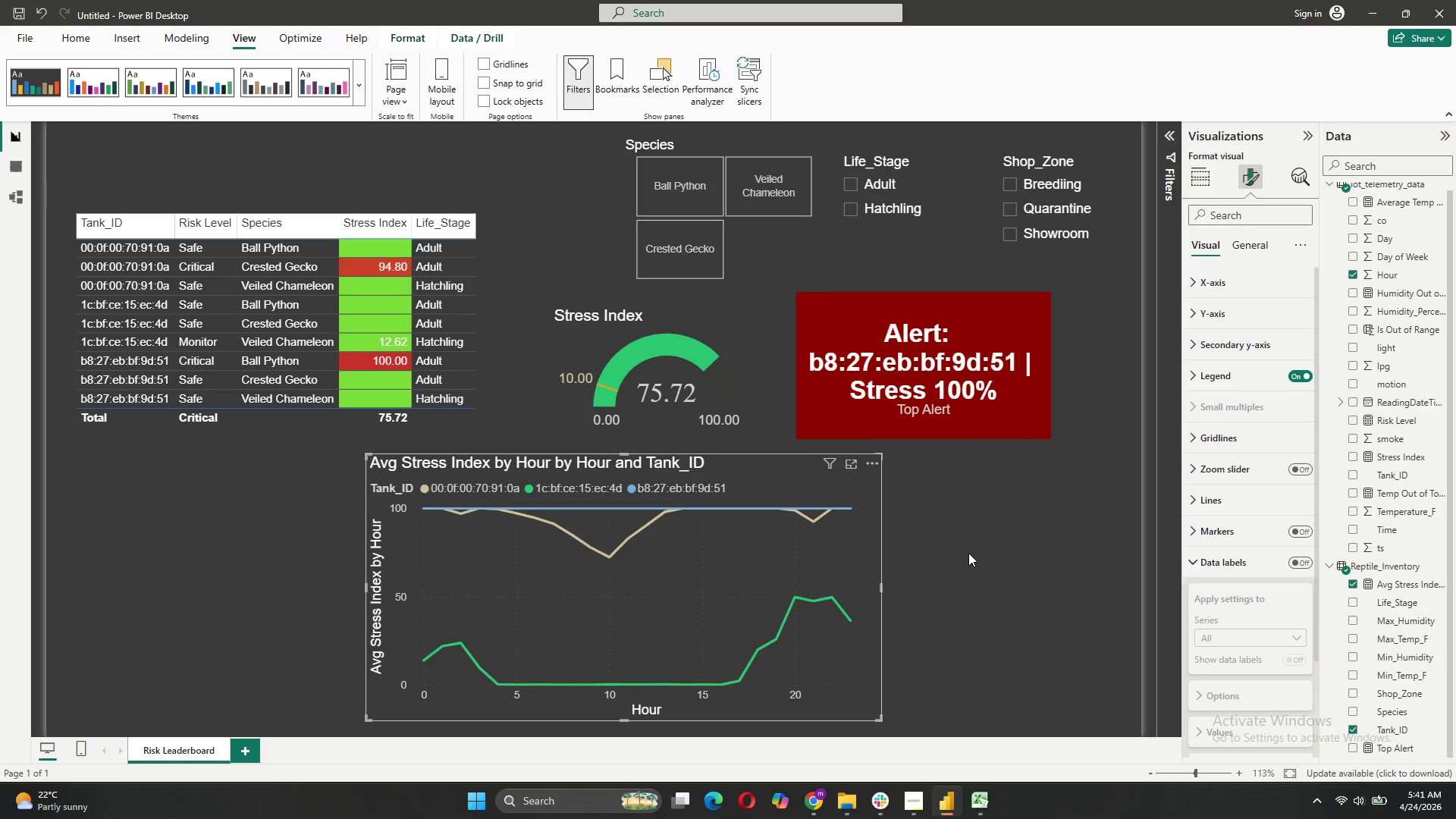 
left_click([968, 553])
 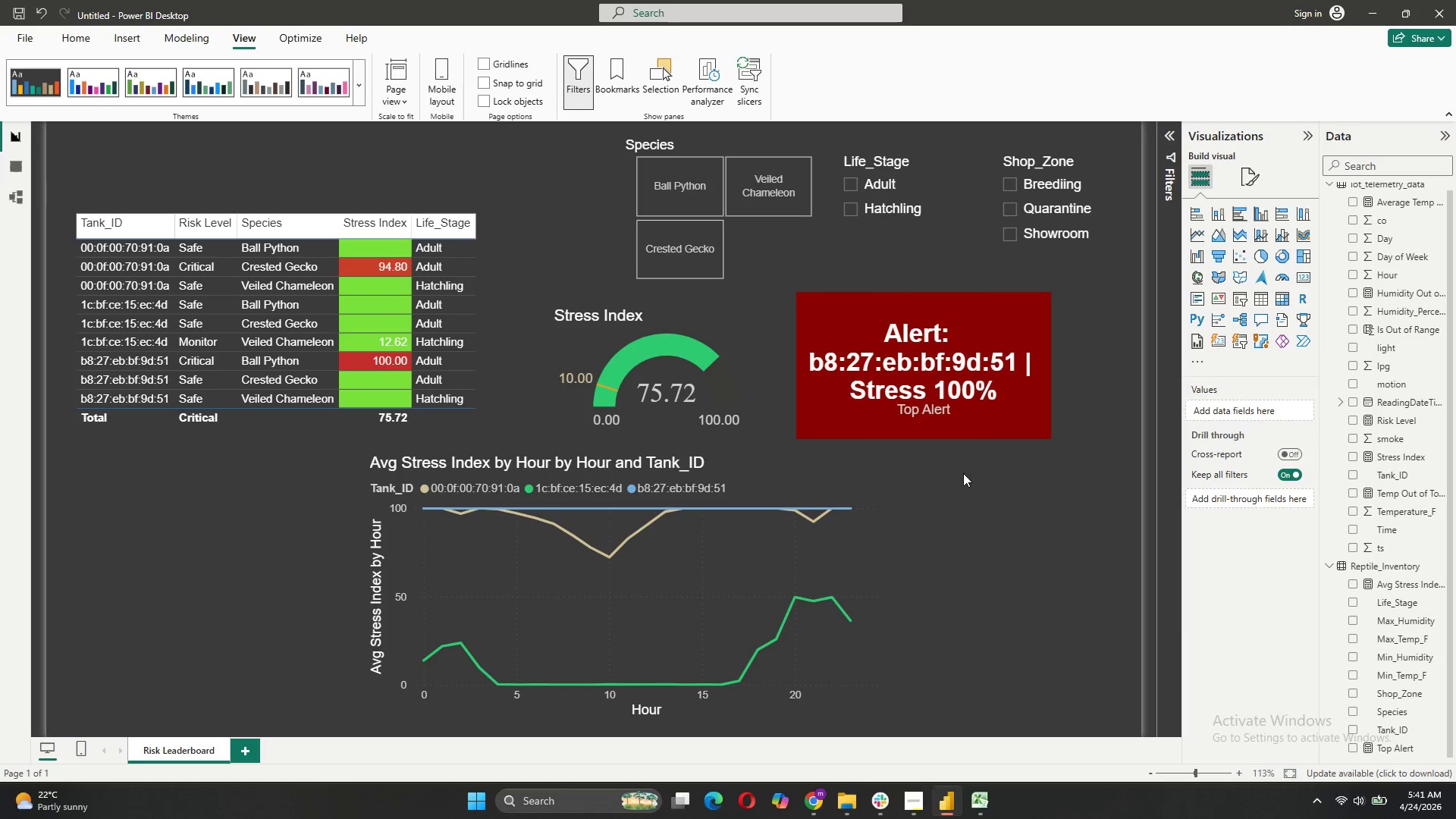 
wait(8.0)
 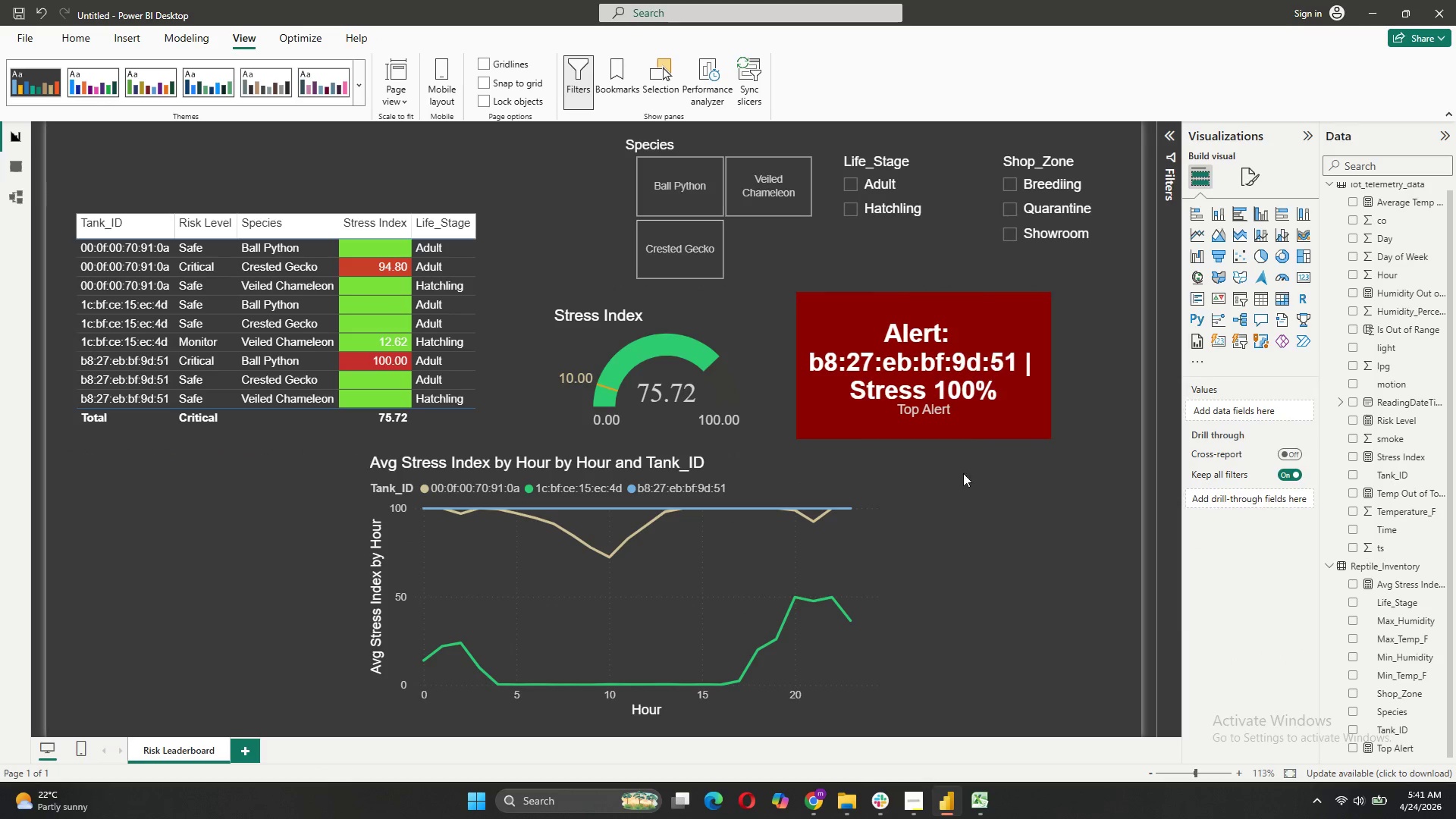 
left_click_drag(start_coordinate=[984, 418], to_coordinate=[1043, 410])
 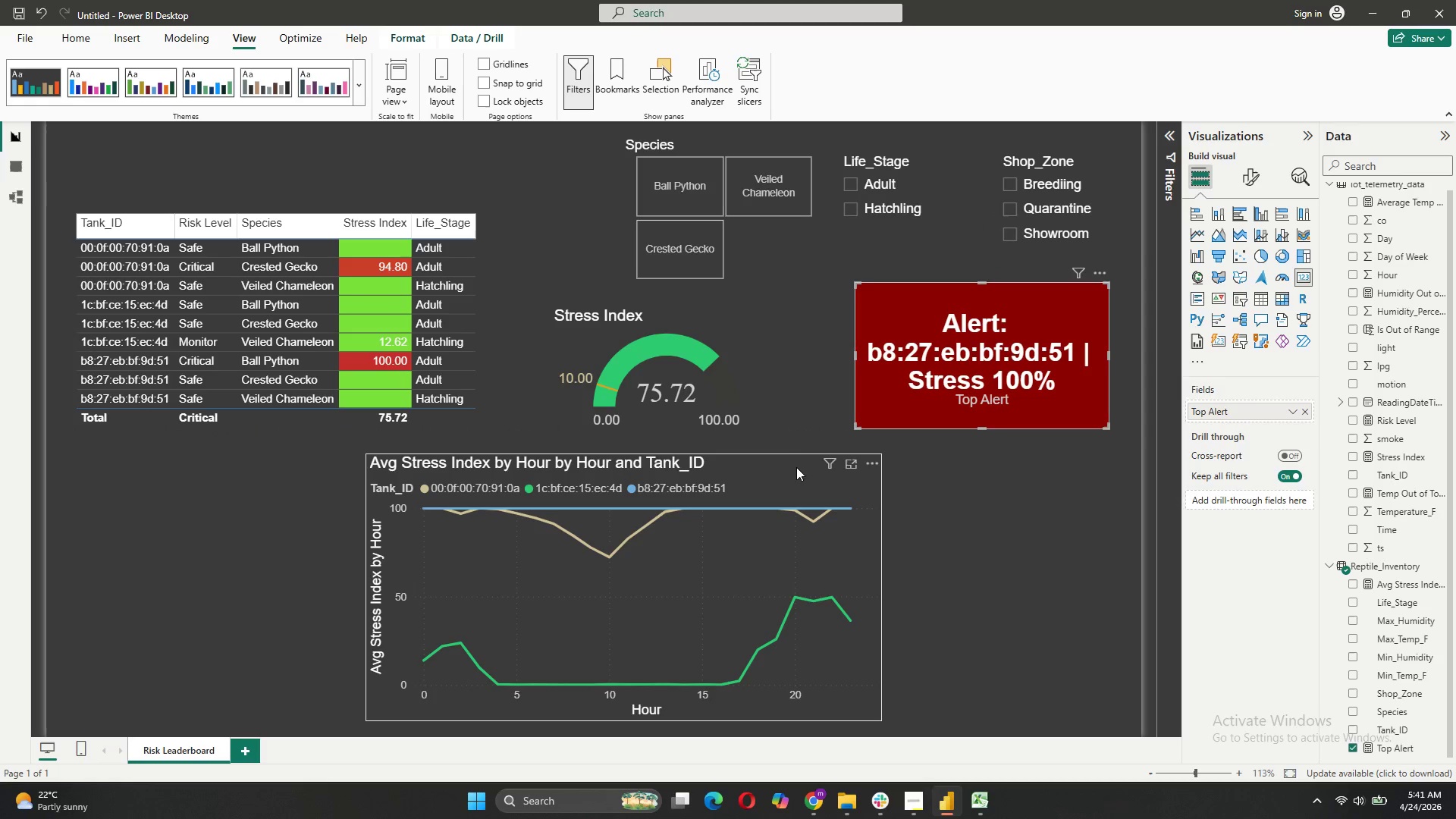 
left_click_drag(start_coordinate=[793, 469], to_coordinate=[1043, 472])
 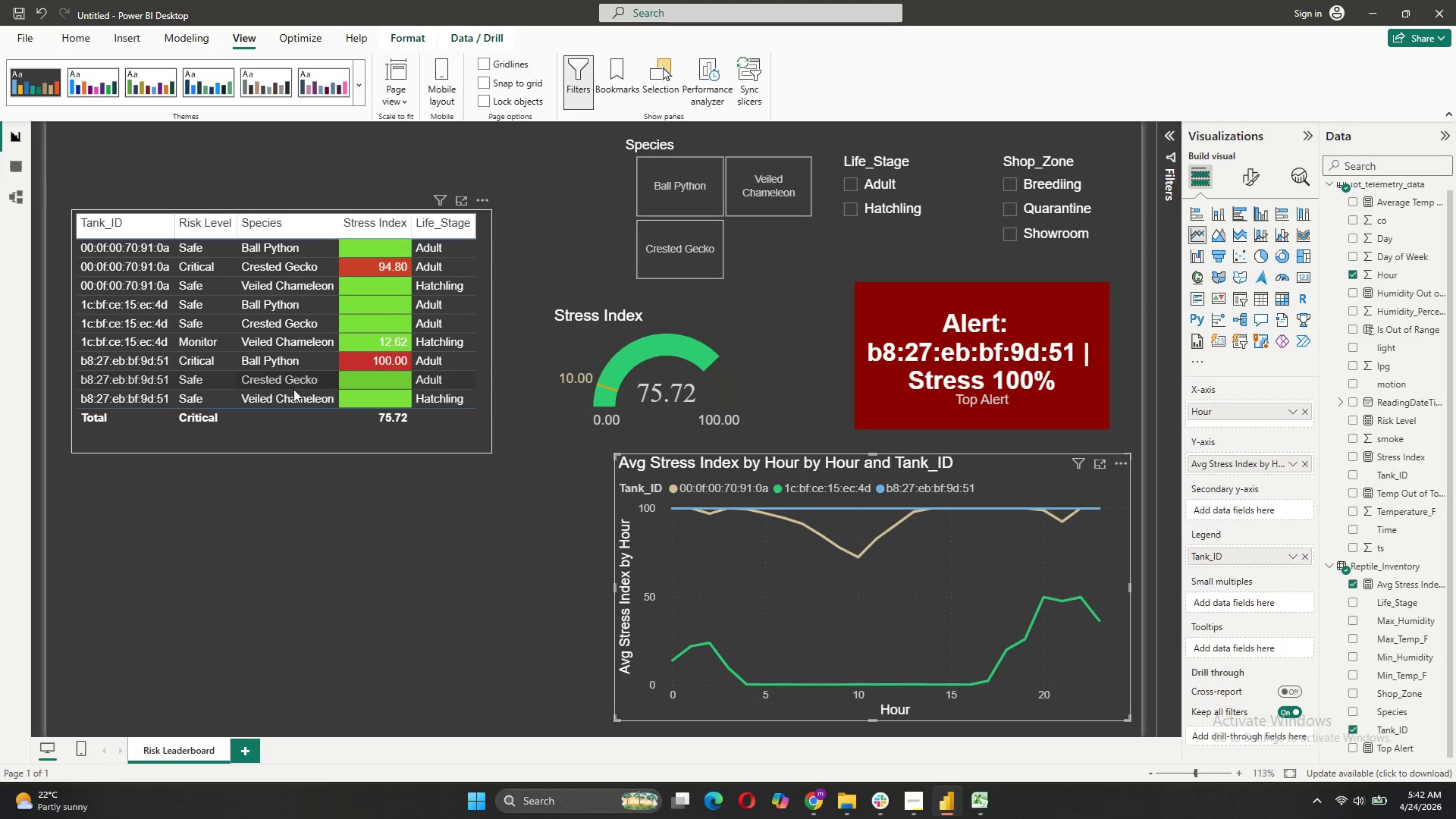 
left_click_drag(start_coordinate=[287, 434], to_coordinate=[293, 699])
 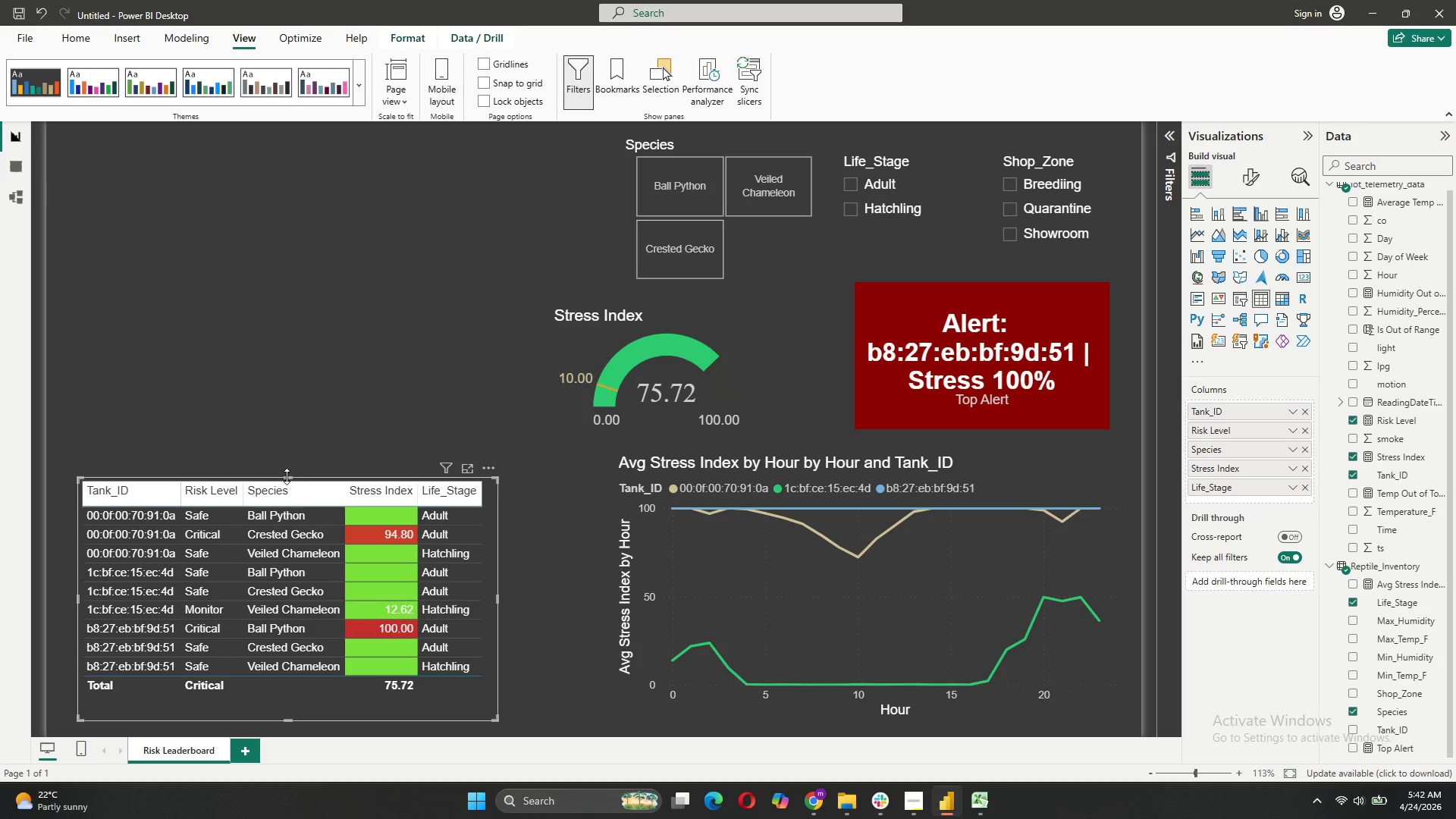 
left_click_drag(start_coordinate=[290, 475], to_coordinate=[292, 465])
 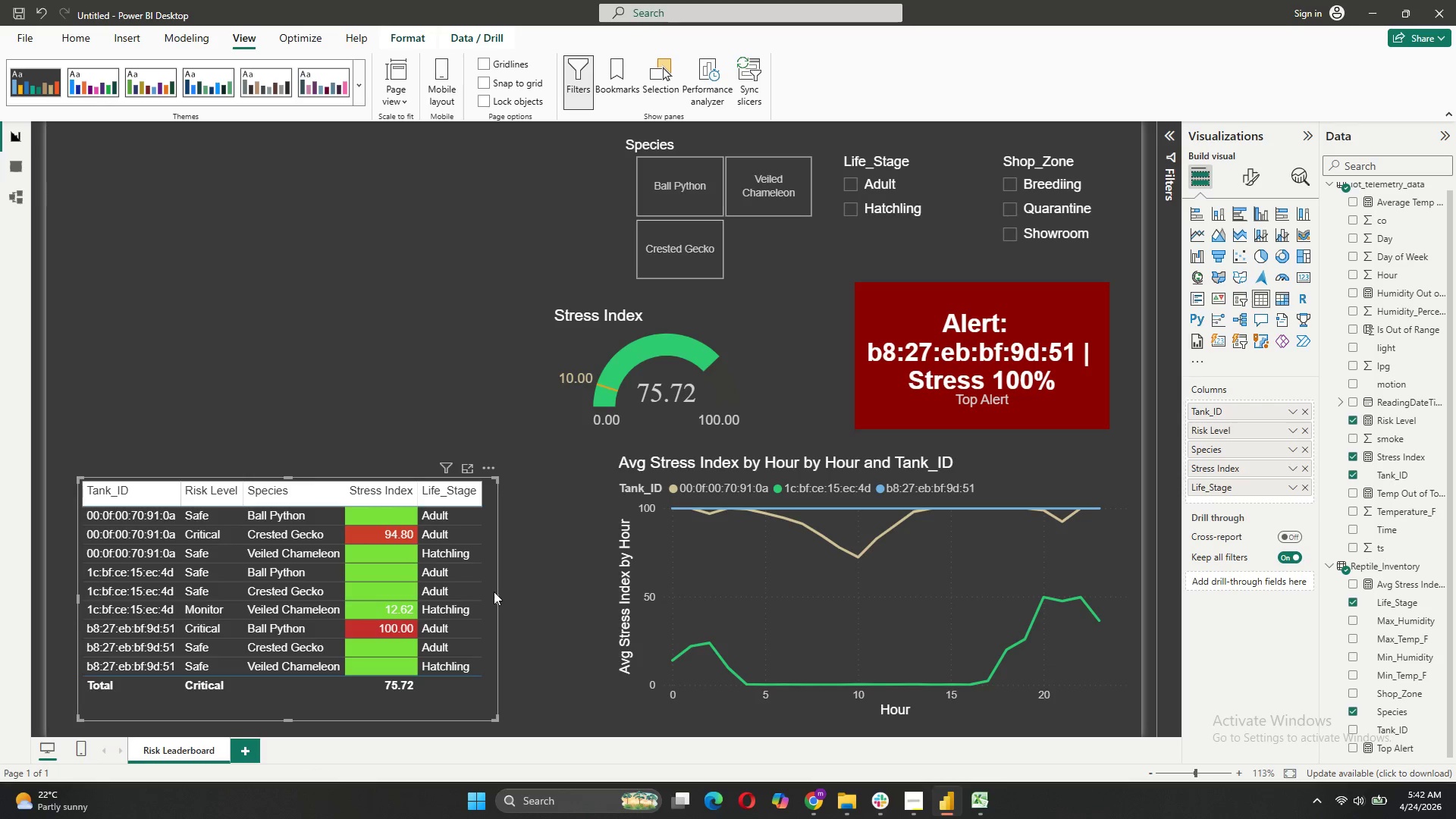 
left_click_drag(start_coordinate=[497, 598], to_coordinate=[533, 618])
 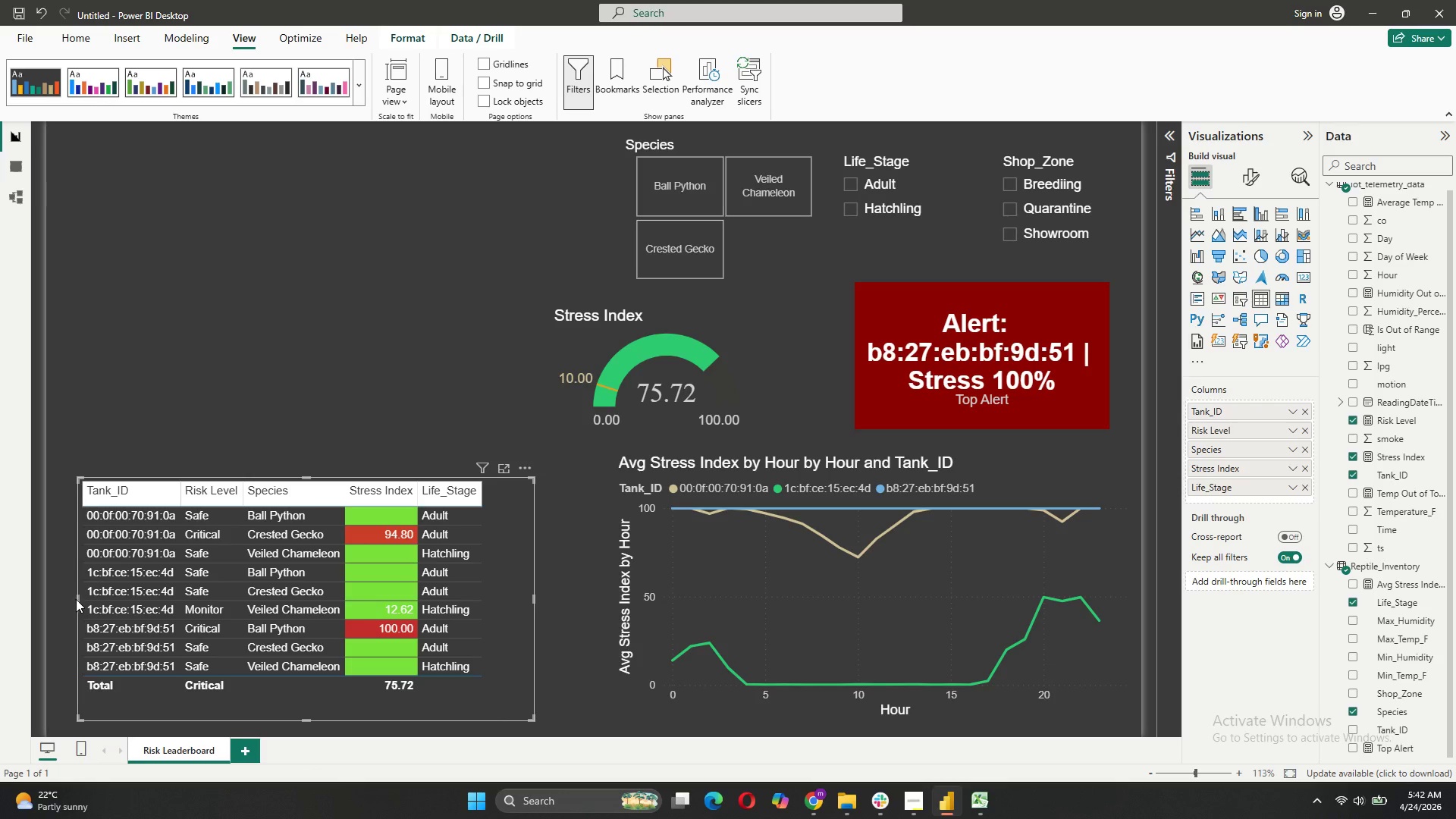 
left_click_drag(start_coordinate=[79, 598], to_coordinate=[52, 598])
 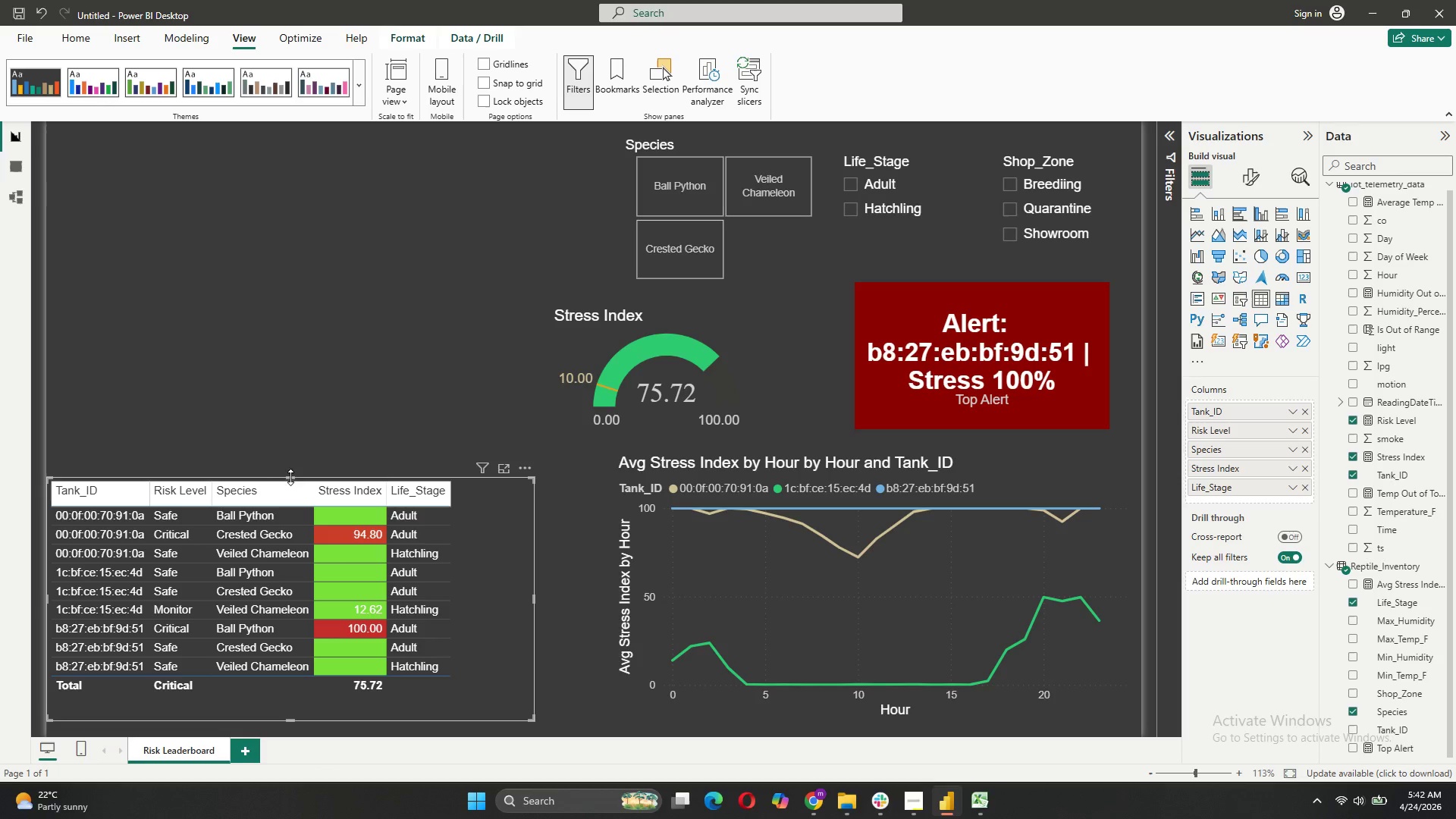 
left_click([290, 475])
 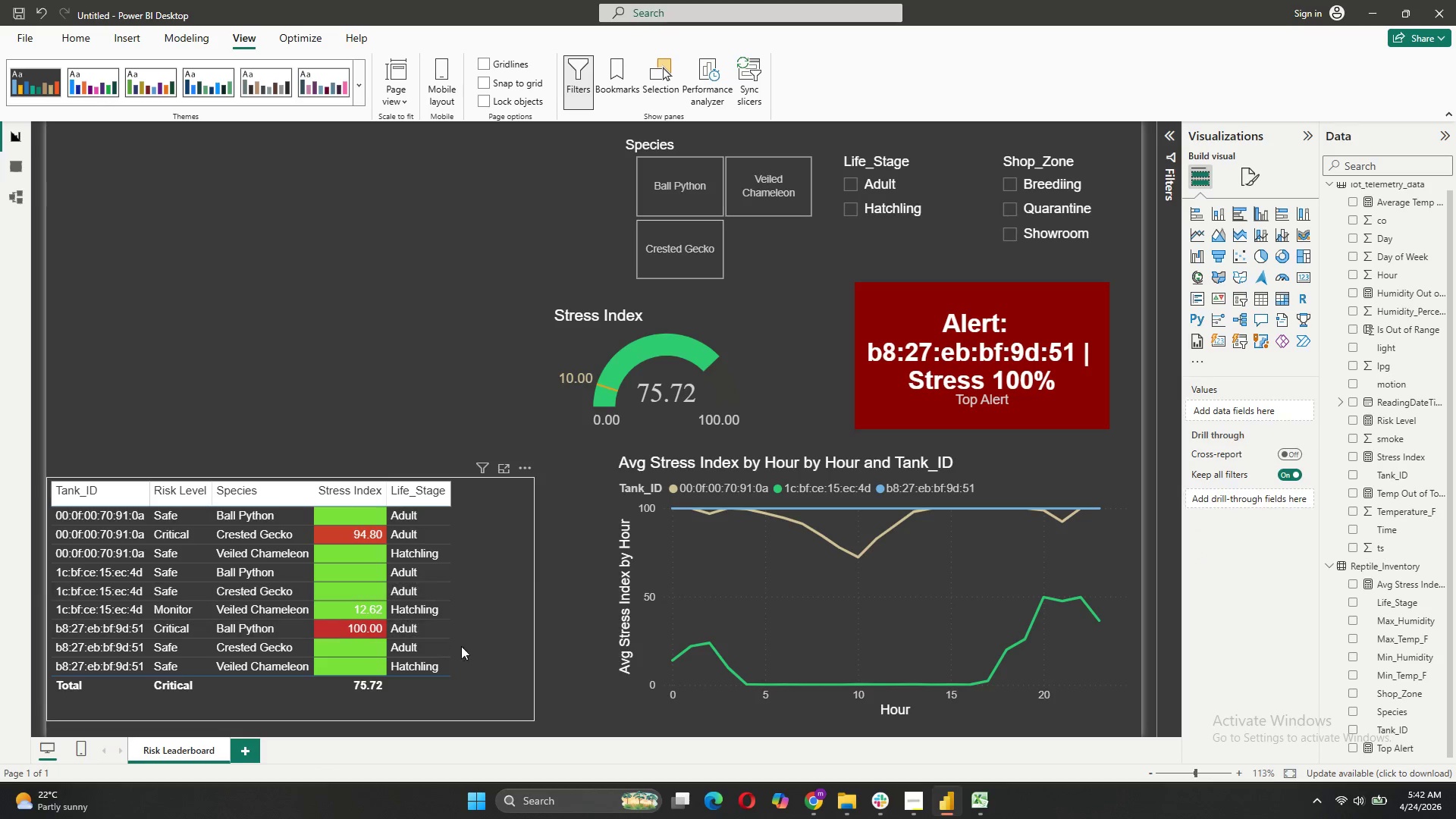 
left_click([499, 633])
 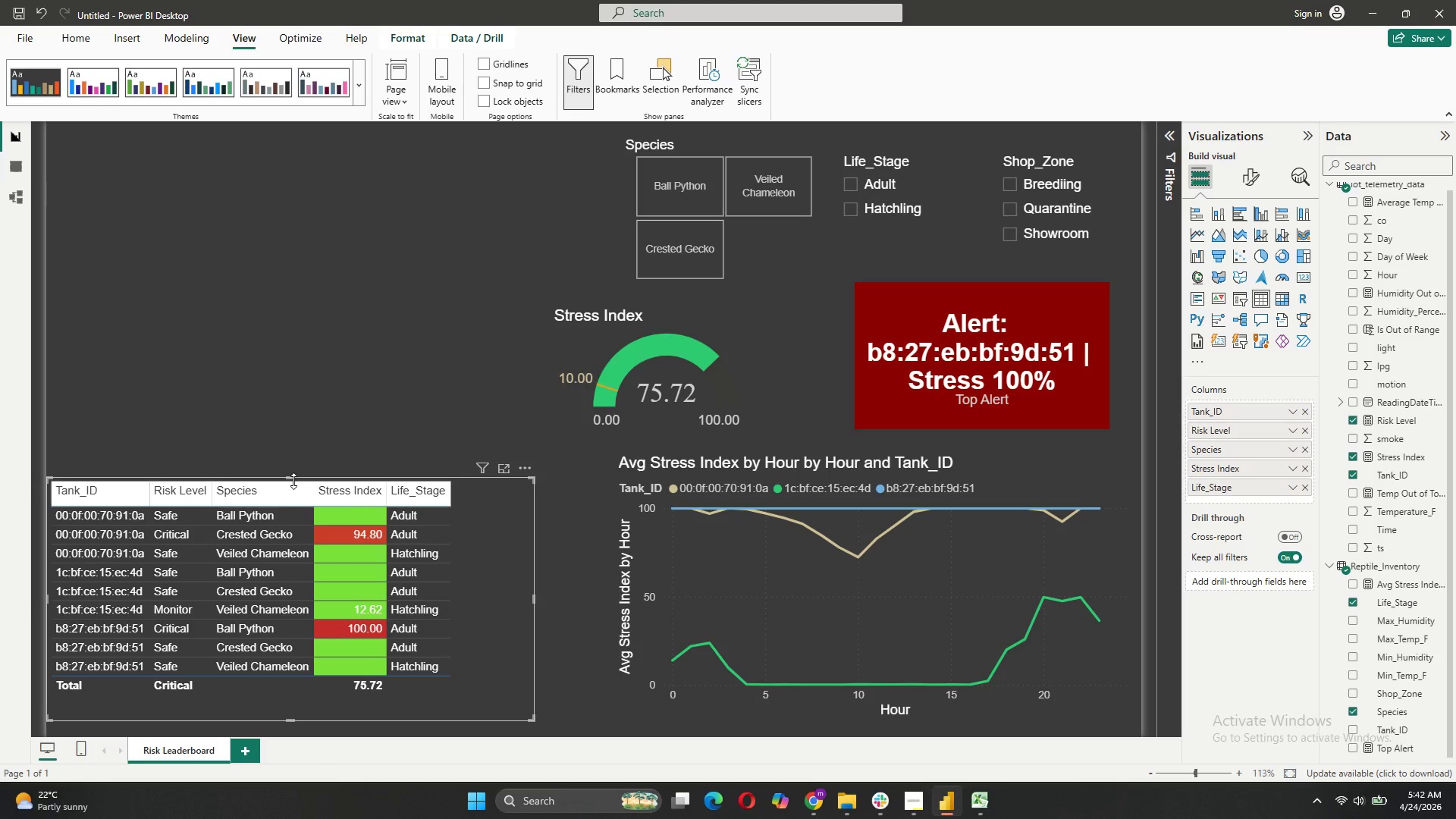 
left_click_drag(start_coordinate=[293, 479], to_coordinate=[294, 451])
 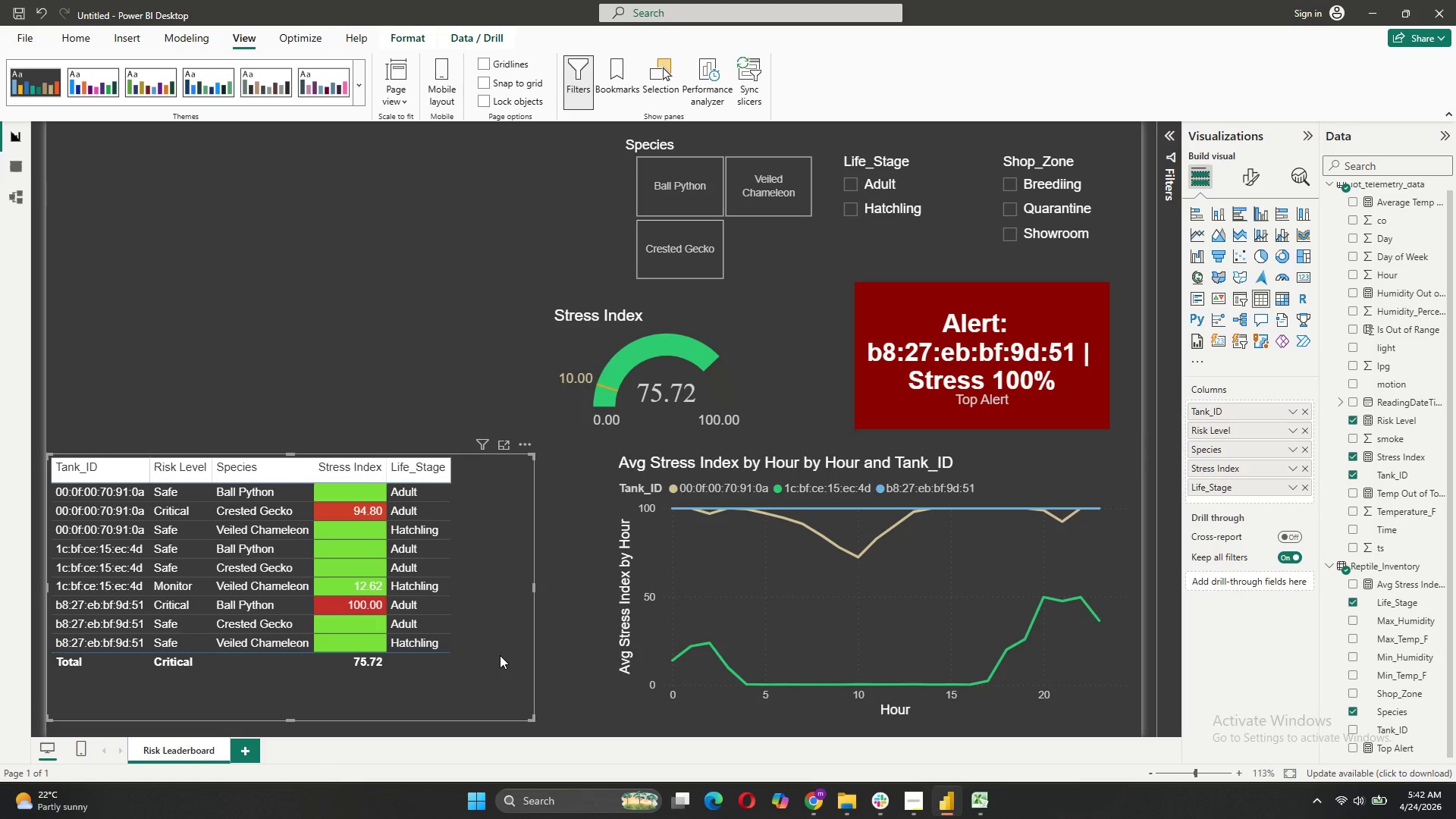 
left_click([500, 655])
 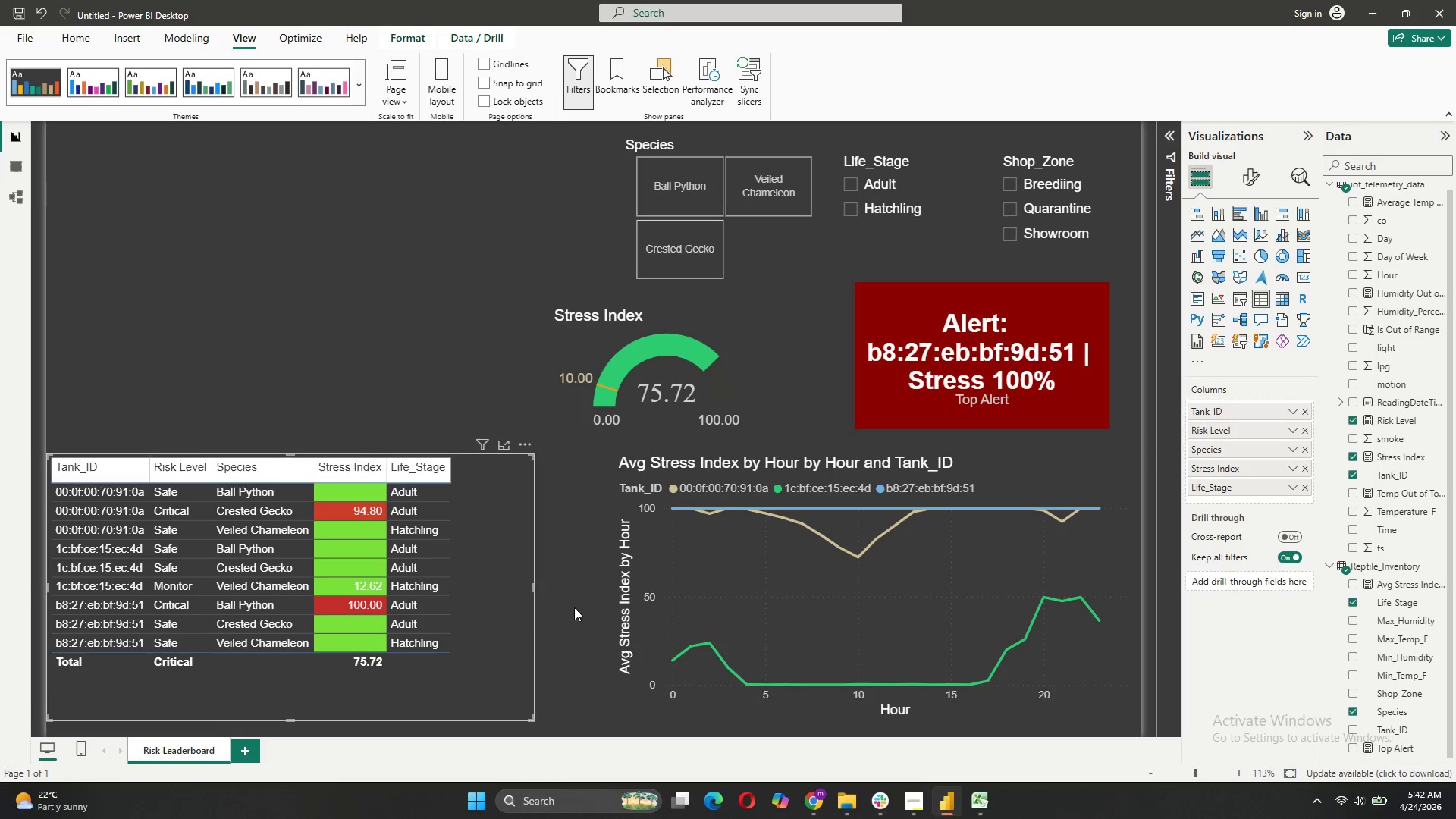 
left_click([579, 602])
 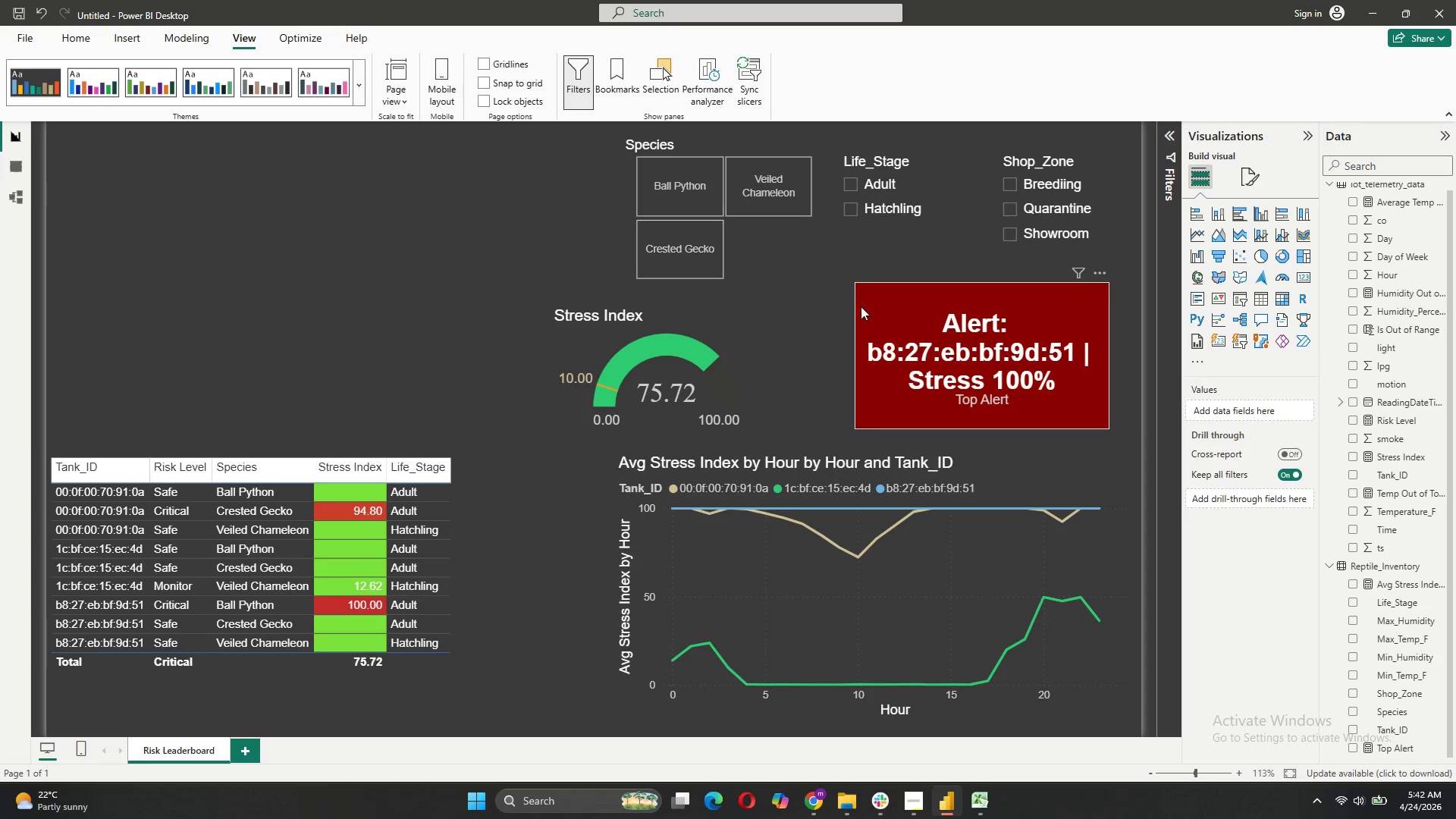 
left_click_drag(start_coordinate=[886, 310], to_coordinate=[97, 165])
 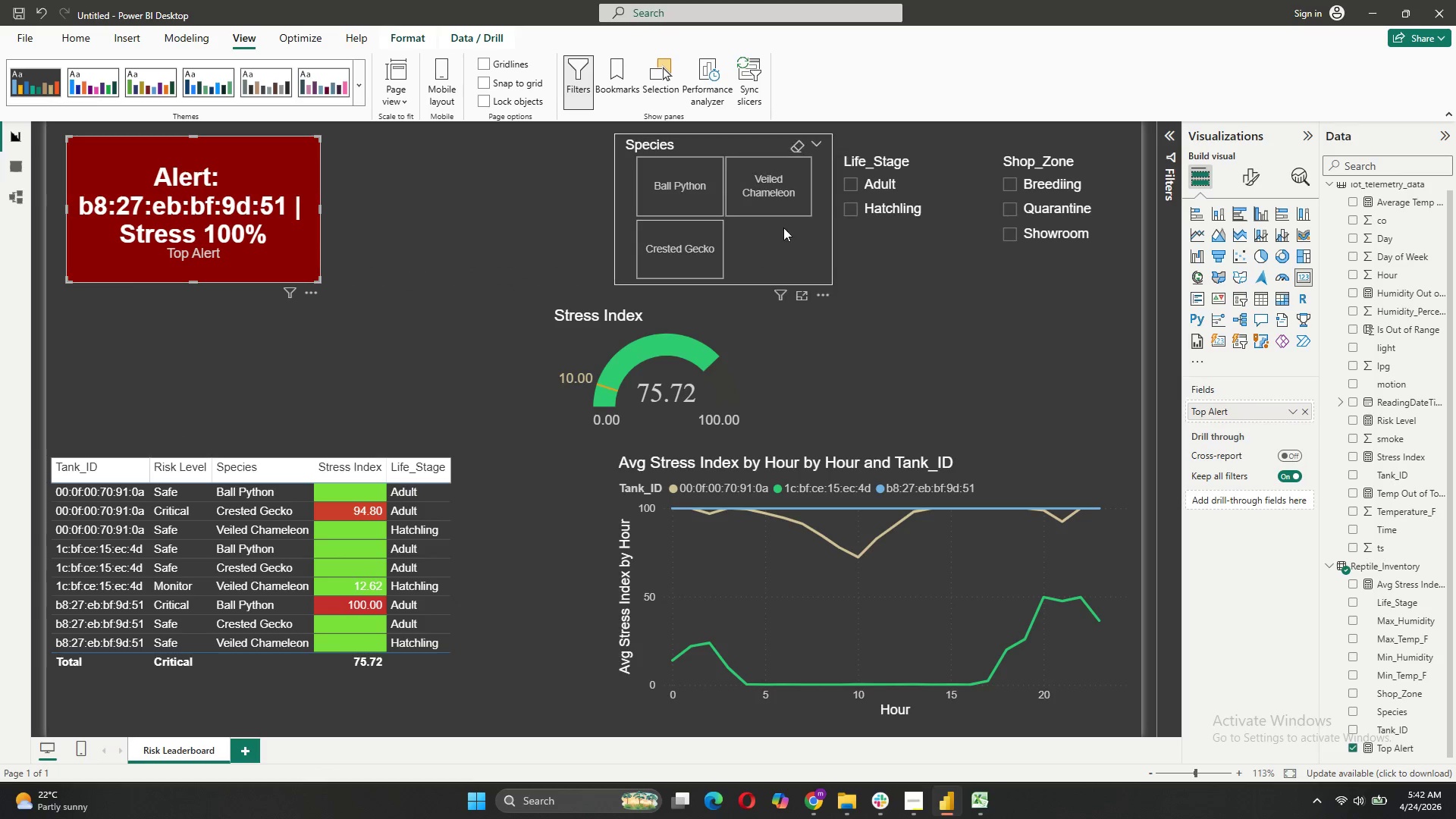 
left_click_drag(start_coordinate=[780, 239], to_coordinate=[579, 243])
 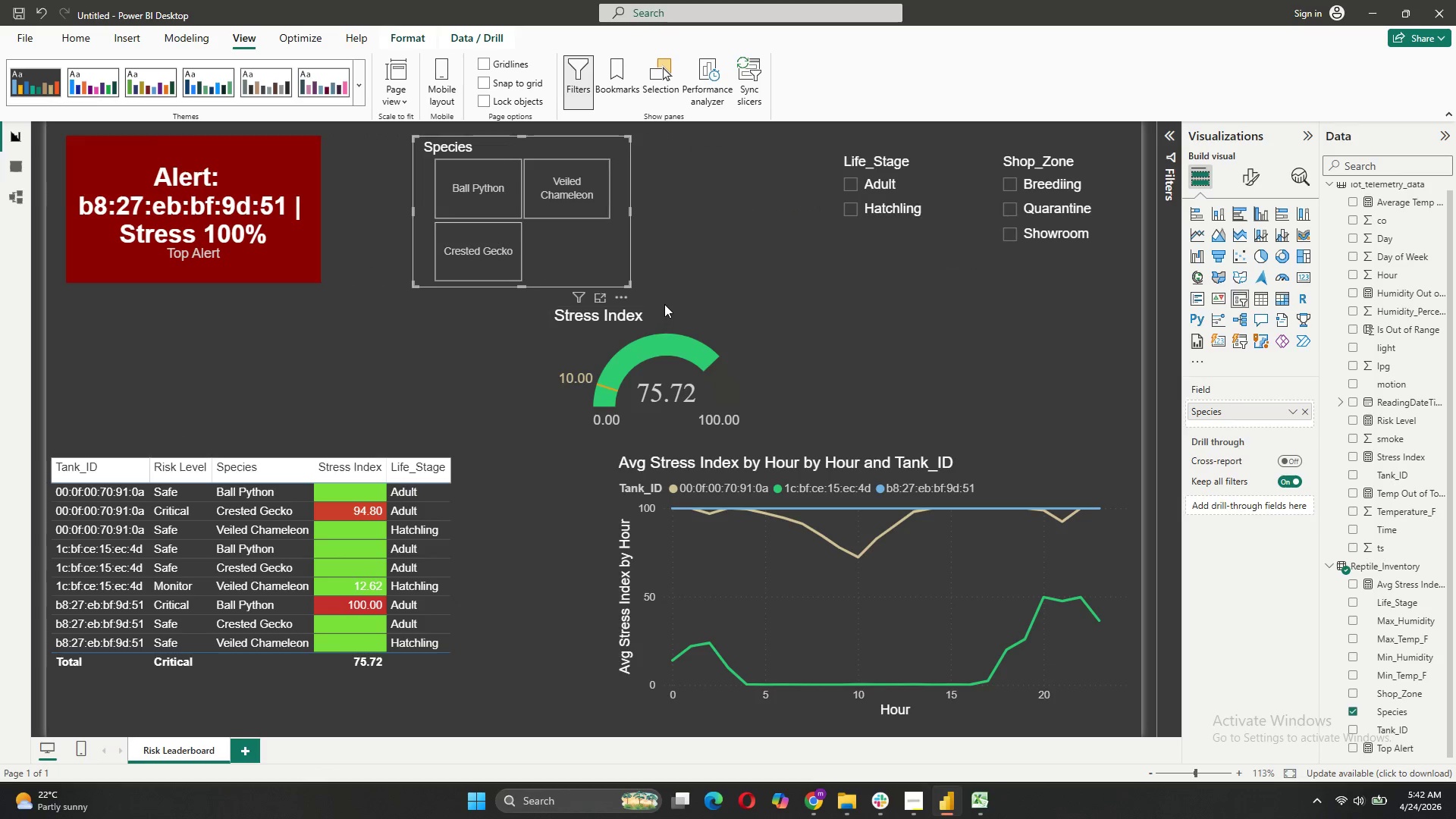 
left_click_drag(start_coordinate=[660, 322], to_coordinate=[1043, 317])
 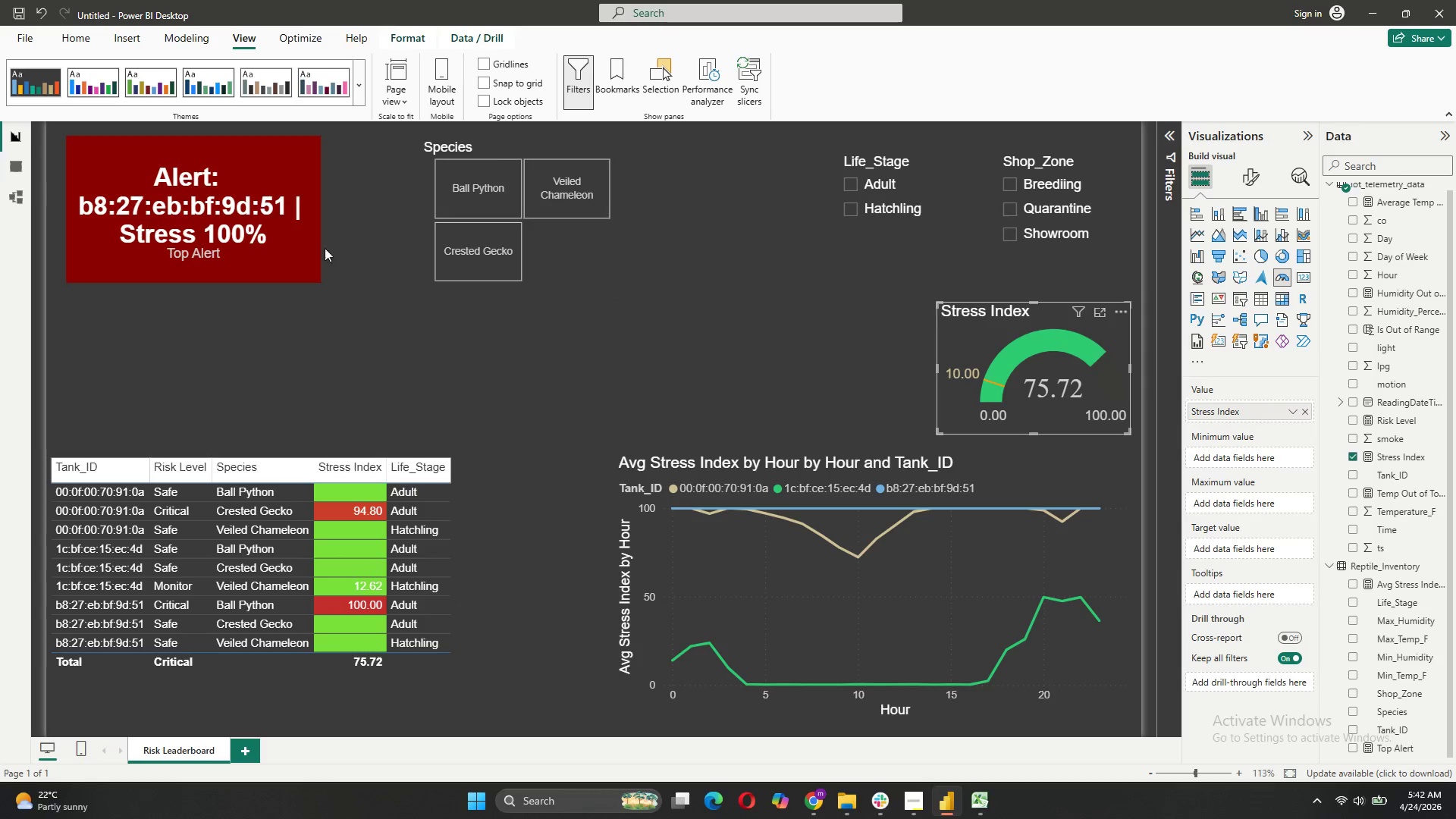 
left_click_drag(start_coordinate=[295, 251], to_coordinate=[293, 372])
 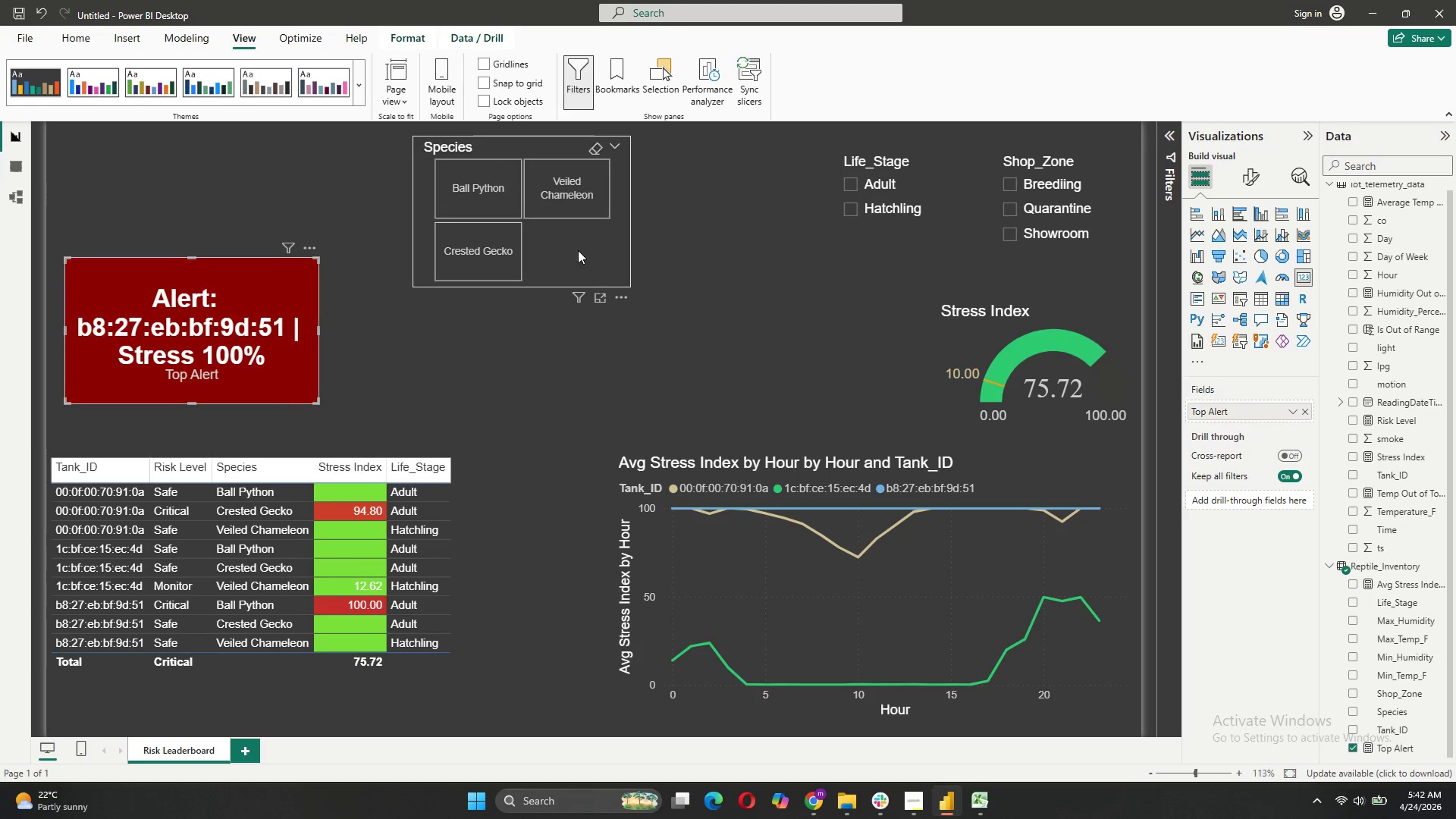 
left_click_drag(start_coordinate=[577, 249], to_coordinate=[523, 367])
 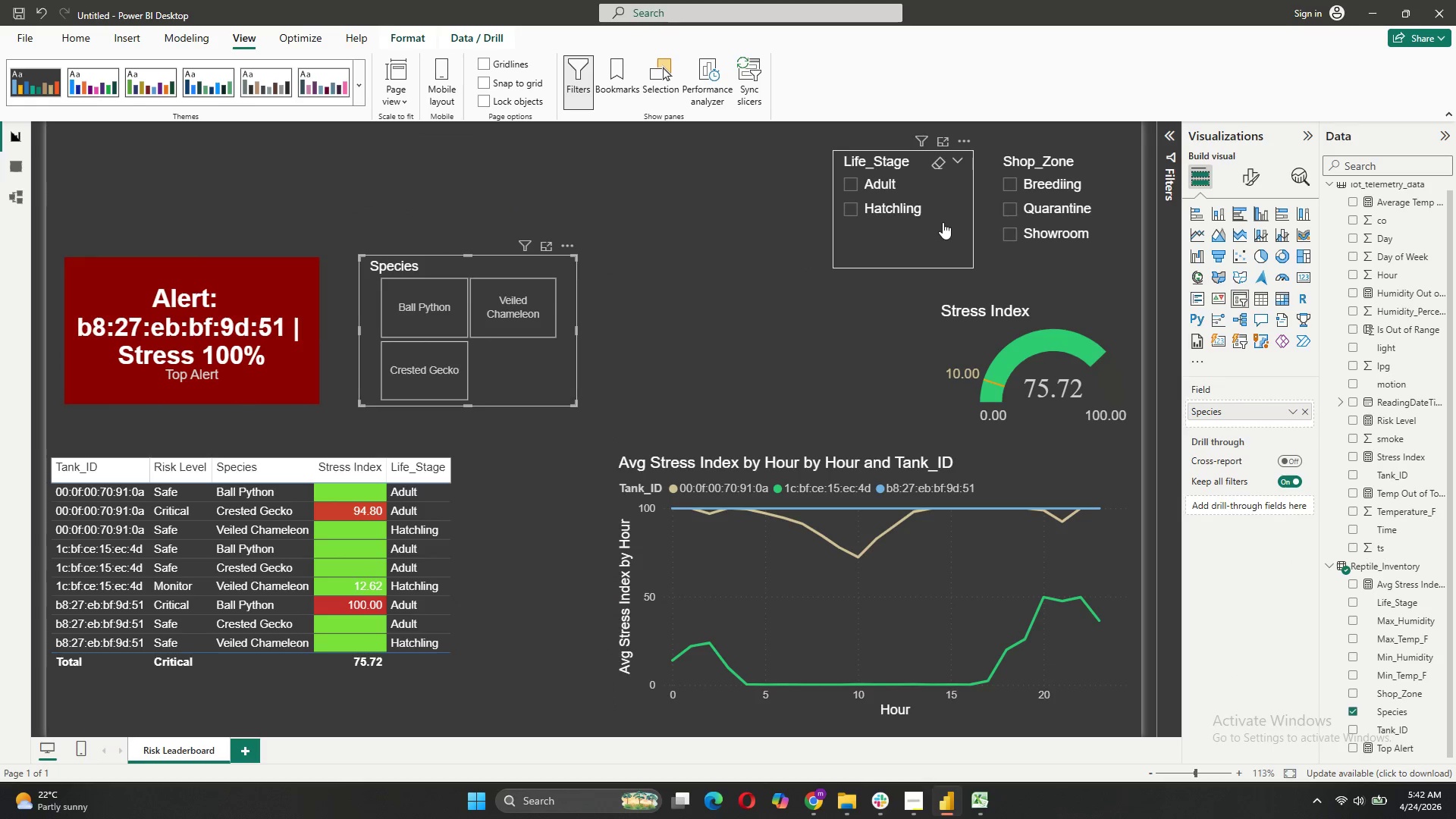 
left_click_drag(start_coordinate=[942, 218], to_coordinate=[711, 350])
 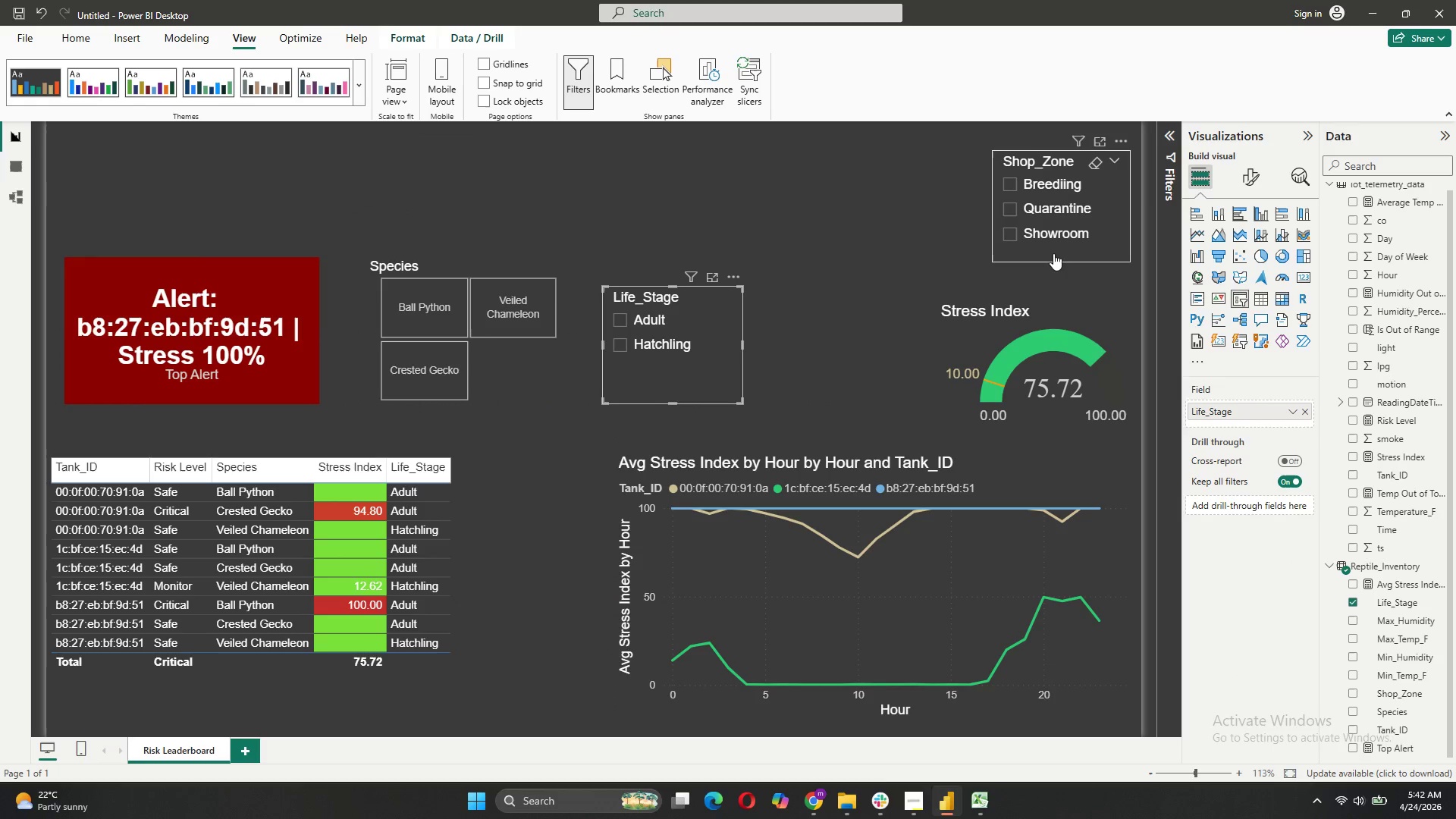 
left_click_drag(start_coordinate=[1053, 253], to_coordinate=[843, 393])
 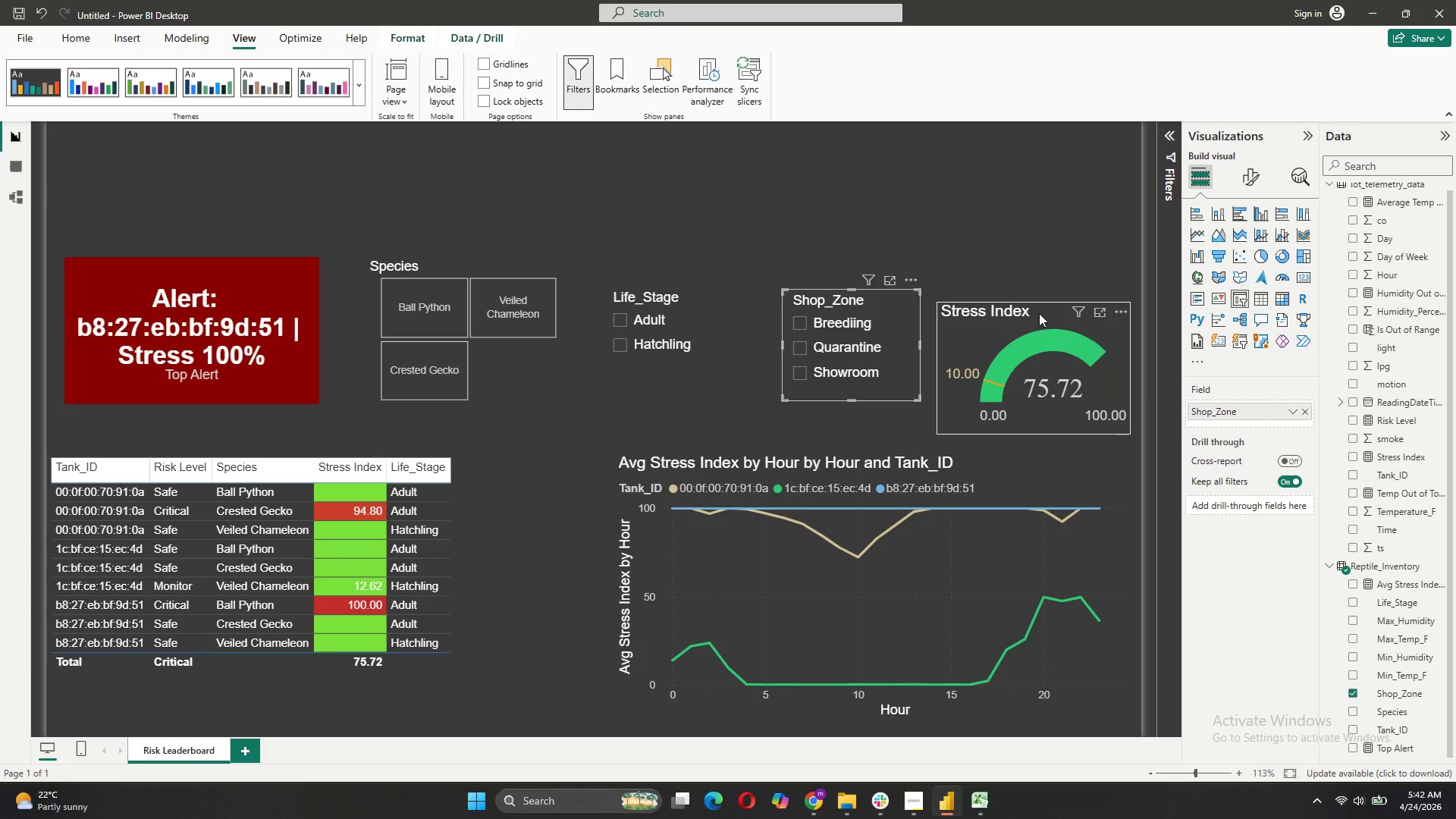 
left_click_drag(start_coordinate=[1043, 308], to_coordinate=[585, 125])
 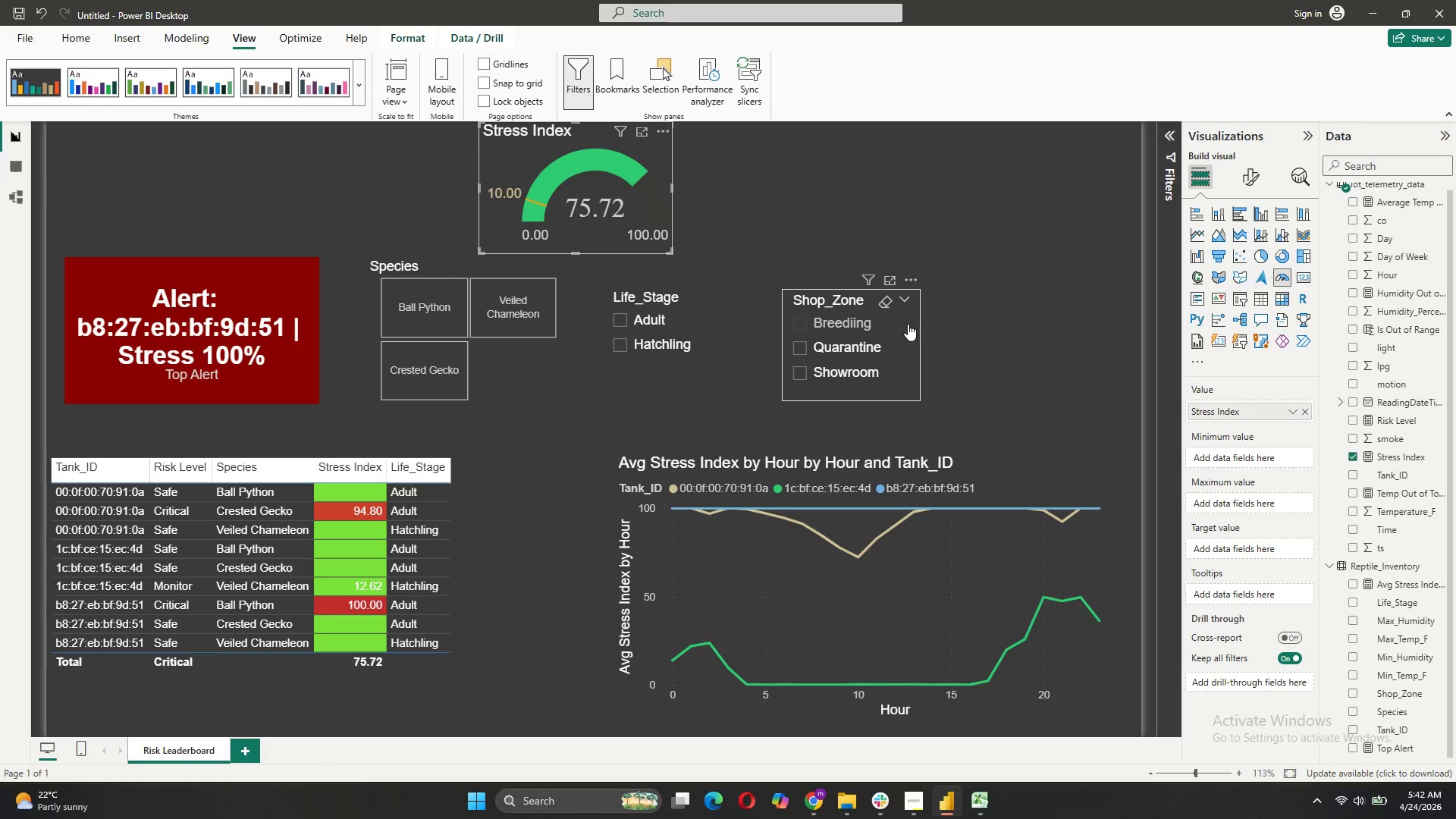 
left_click_drag(start_coordinate=[906, 324], to_coordinate=[1113, 281])
 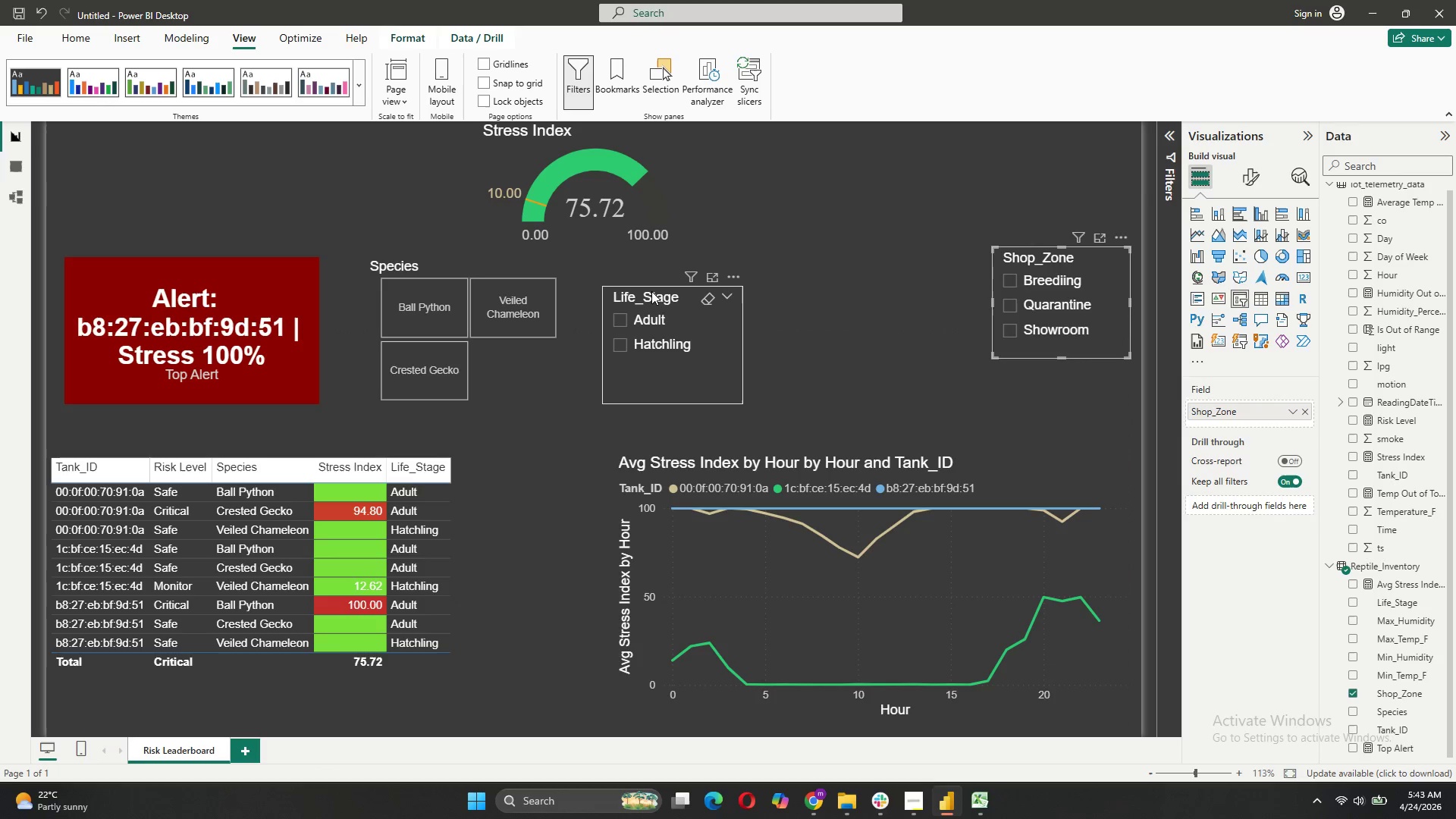 
left_click_drag(start_coordinate=[702, 340], to_coordinate=[931, 303])
 